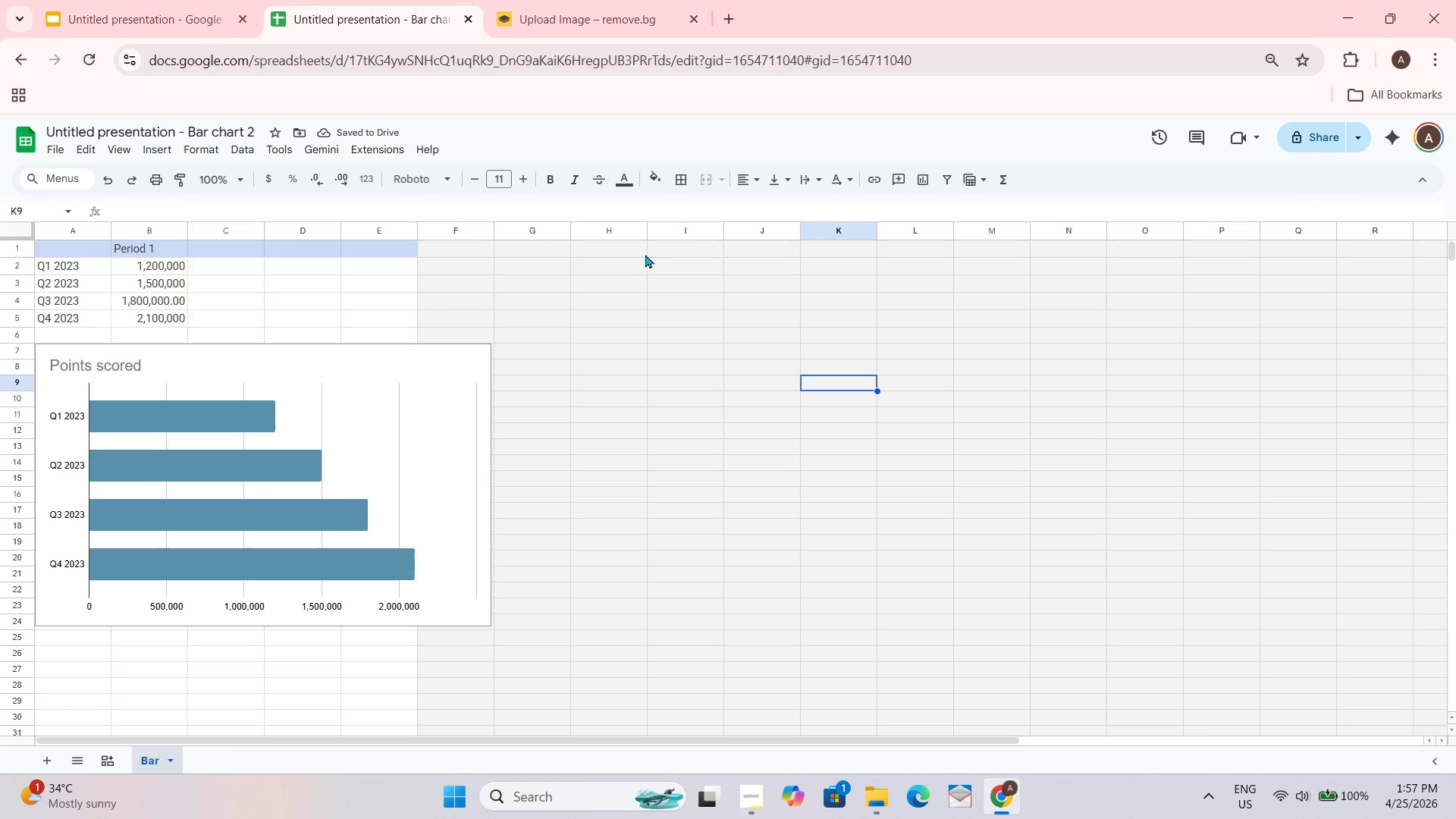 
left_click([469, 293])
 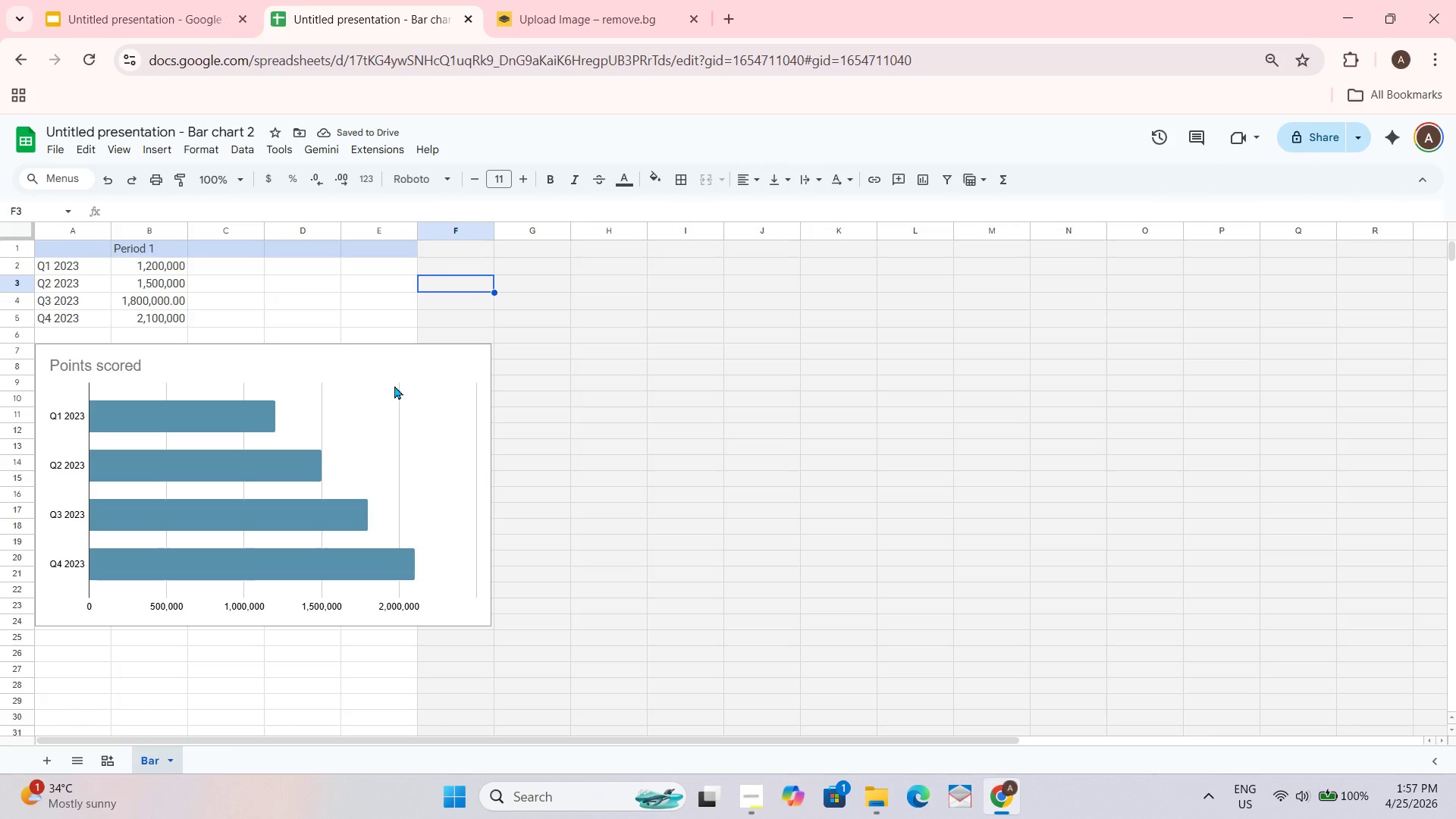 
left_click_drag(start_coordinate=[394, 381], to_coordinate=[394, 375])
 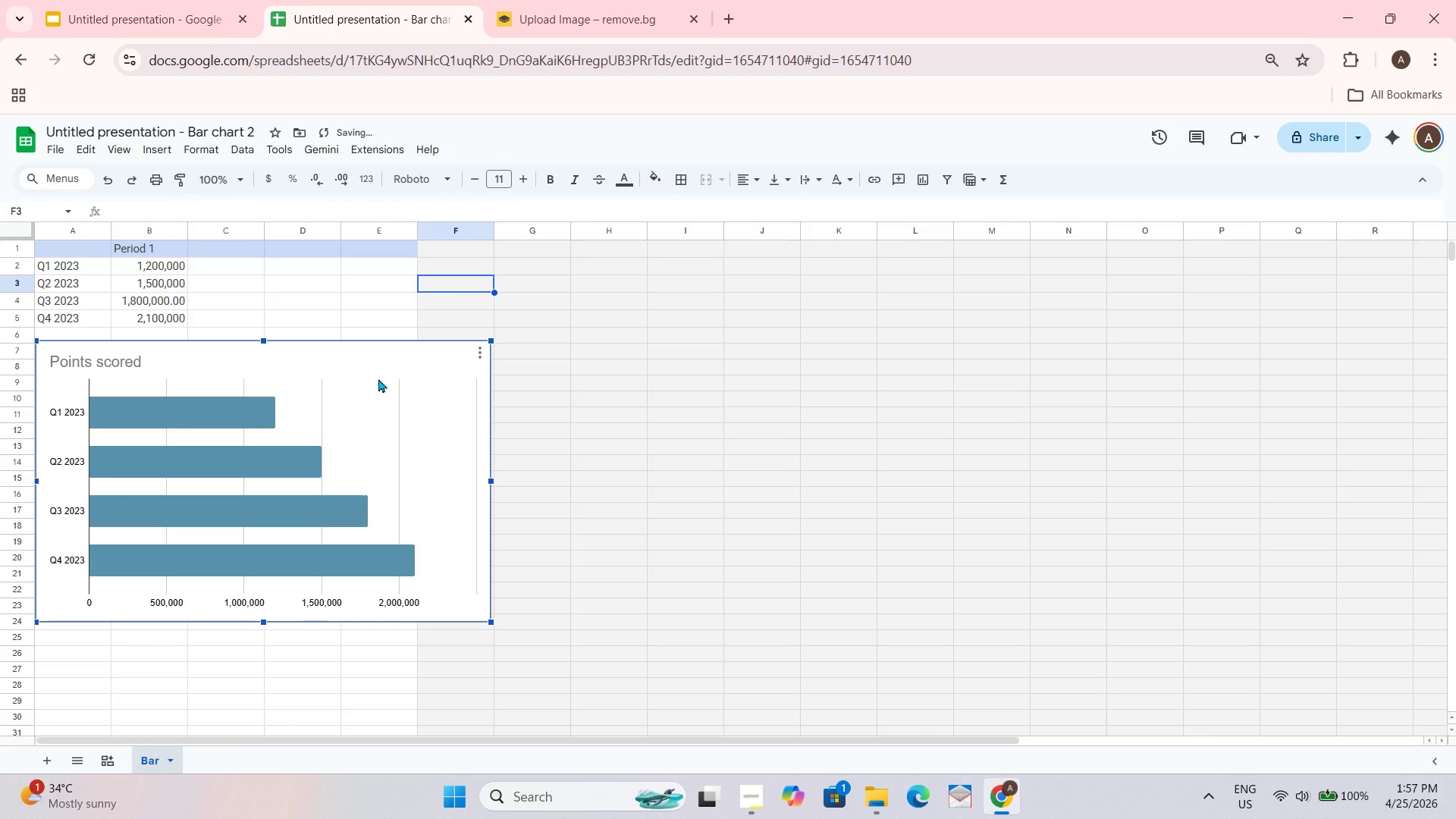 
double_click([378, 377])
 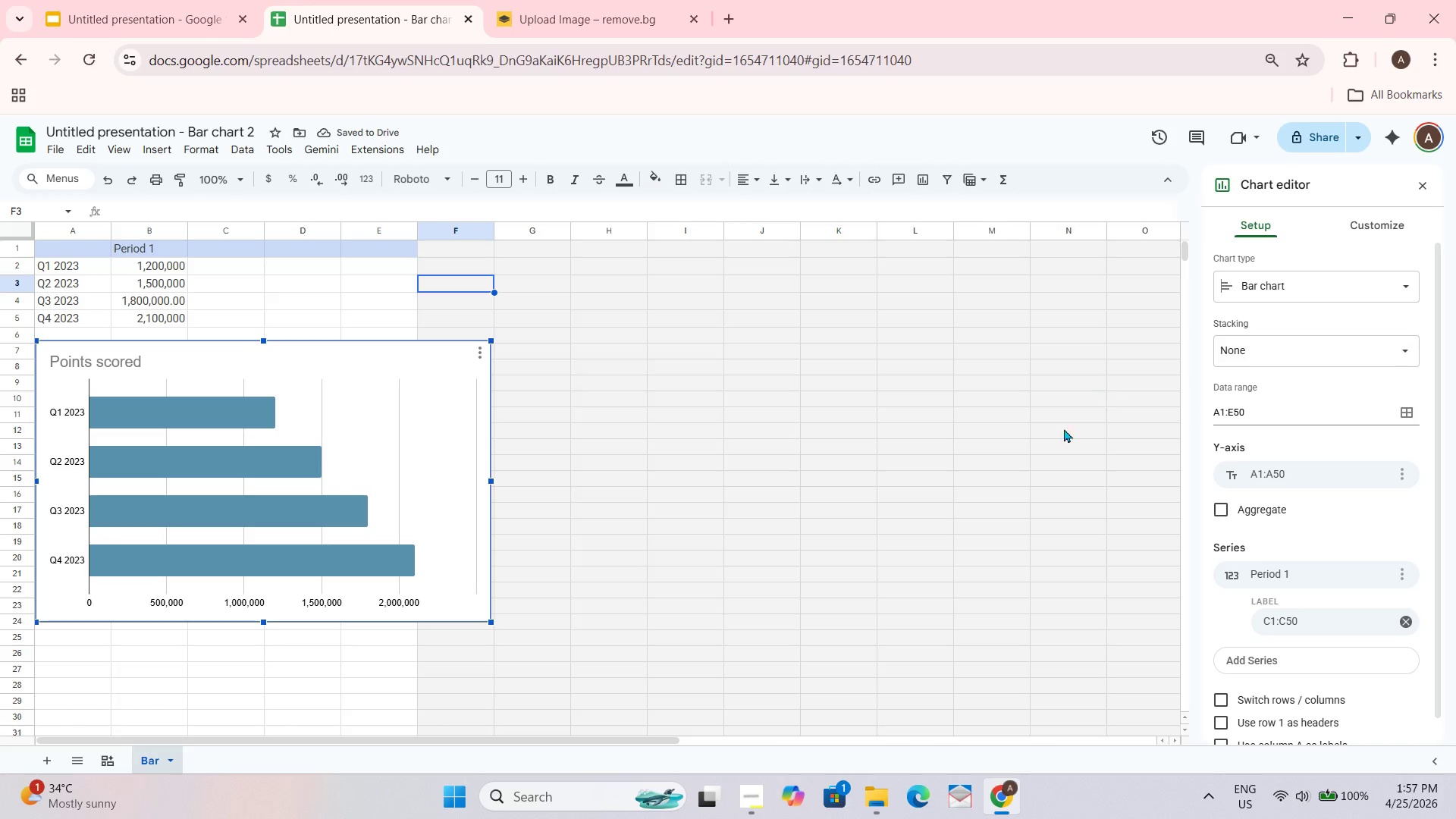 
left_click_drag(start_coordinate=[331, 562], to_coordinate=[331, 558])
 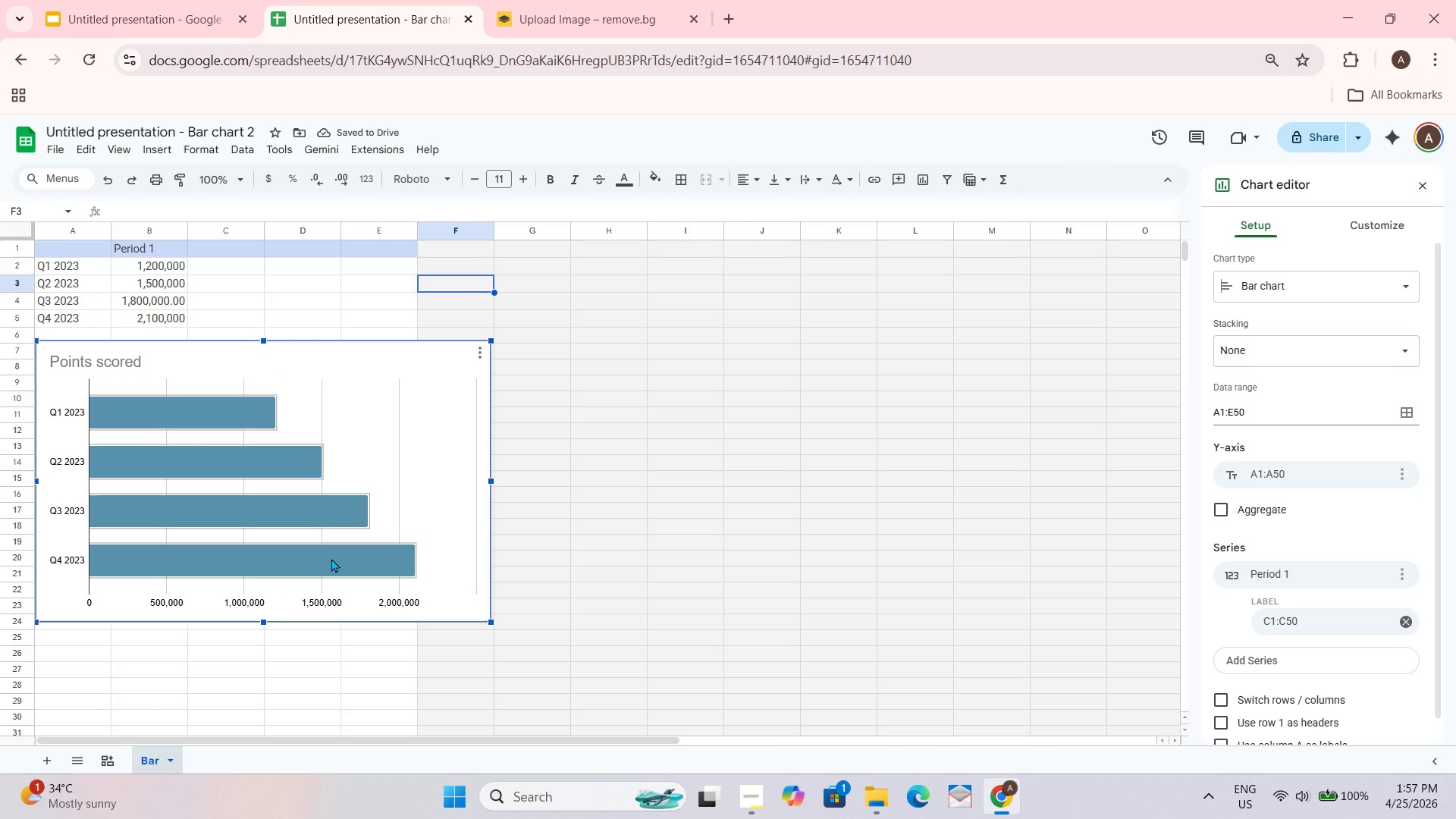 
double_click([331, 558])
 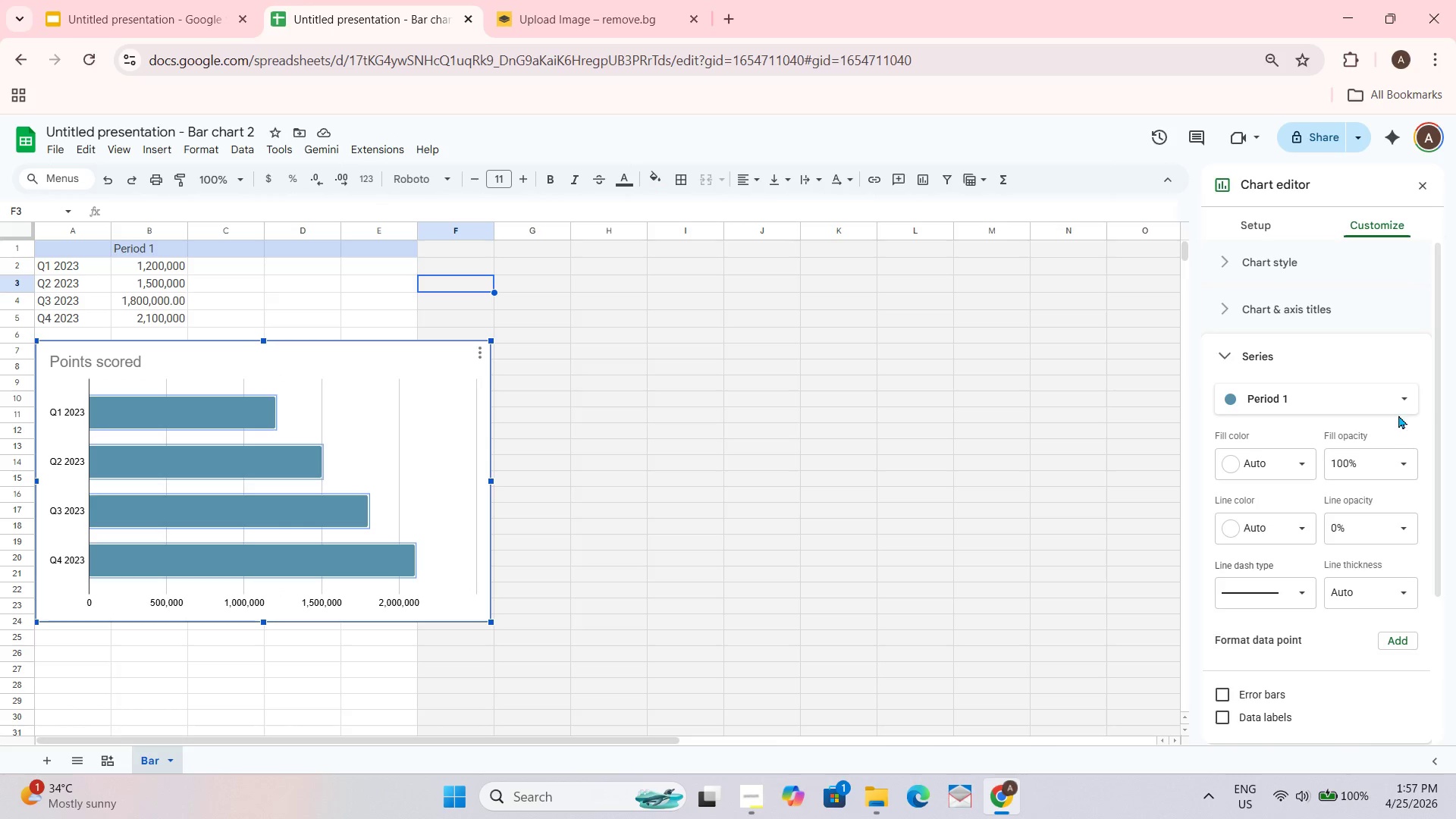 
left_click([1411, 394])
 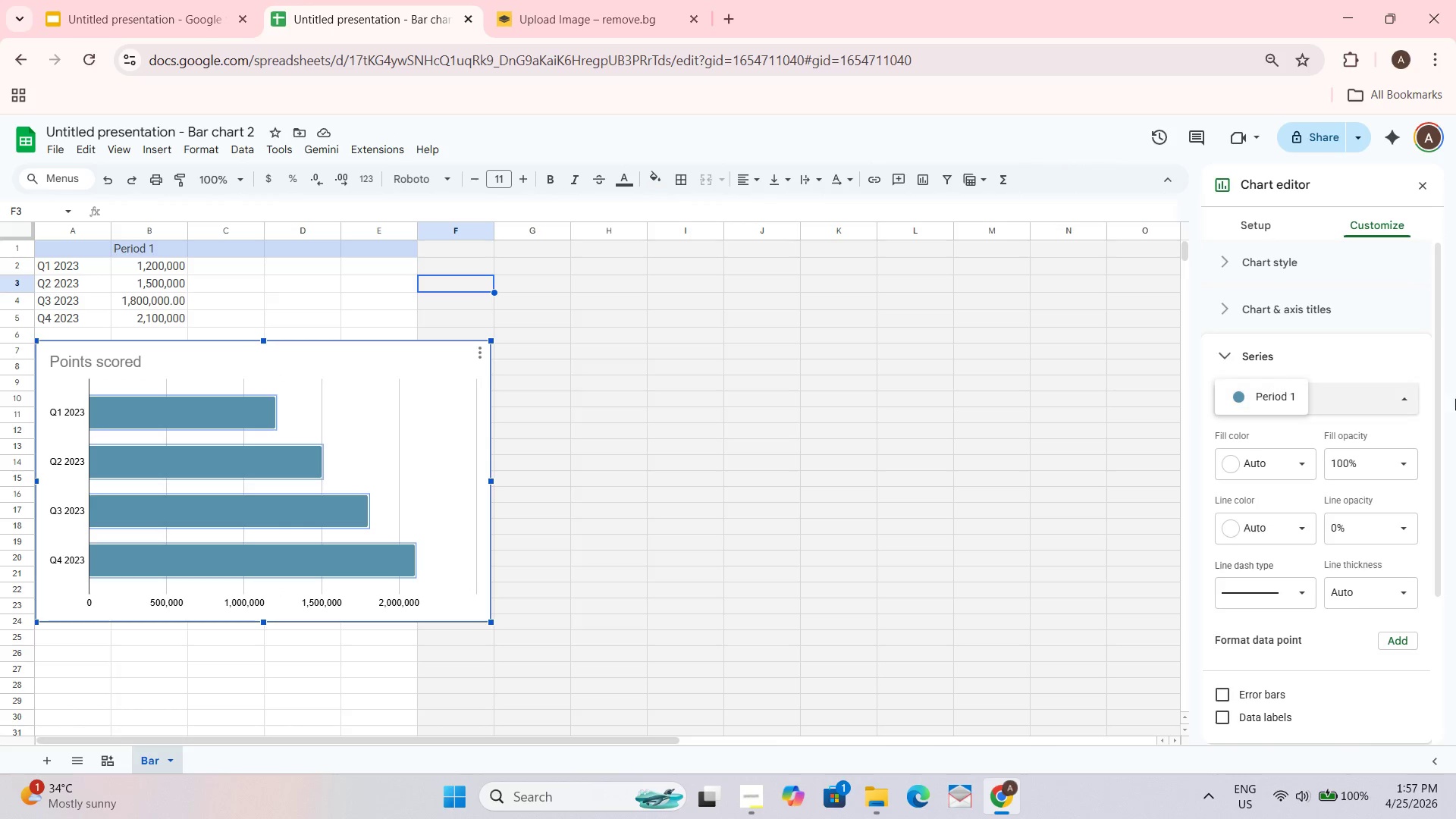 
left_click([1230, 404])
 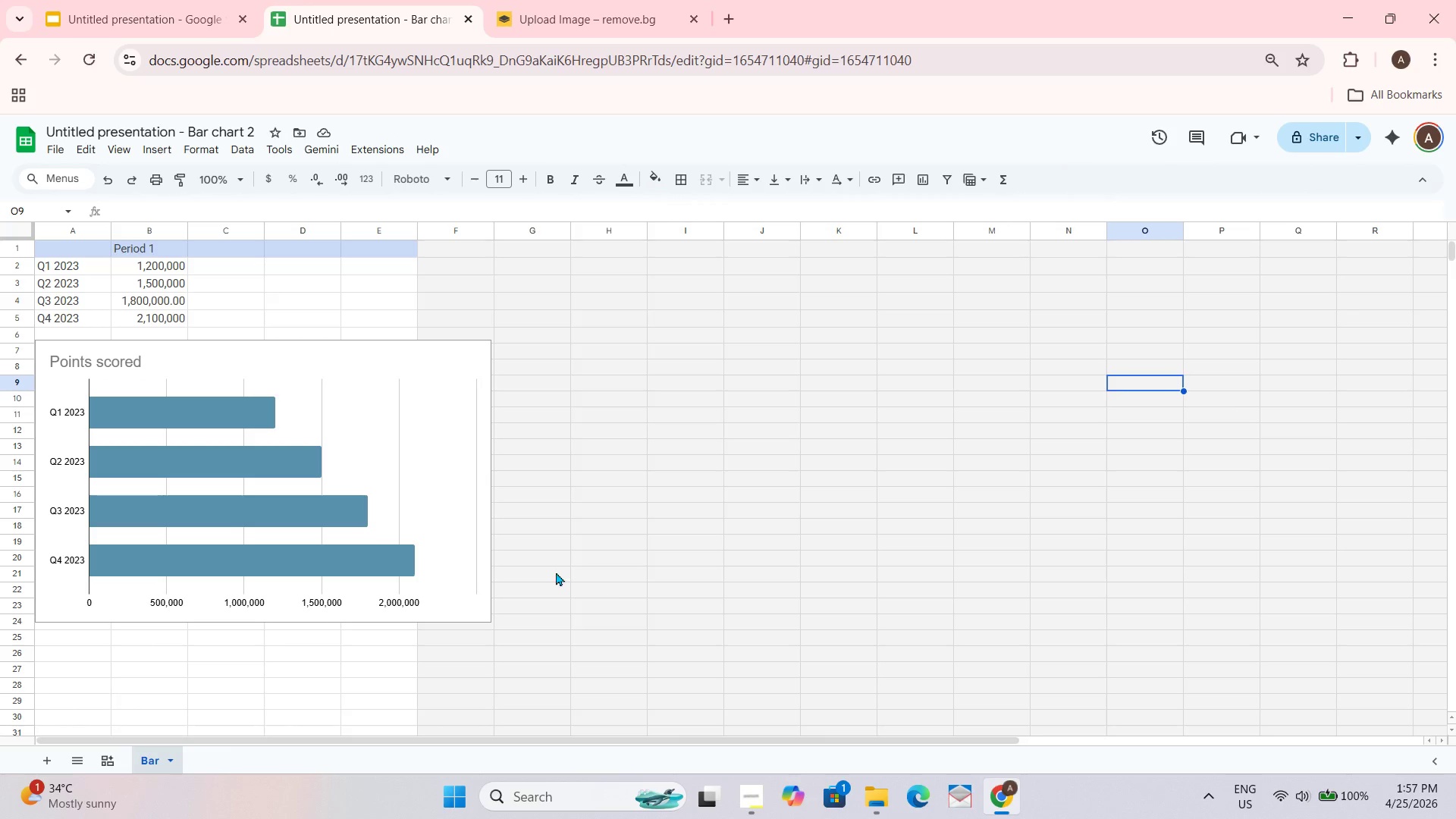 
double_click([366, 554])
 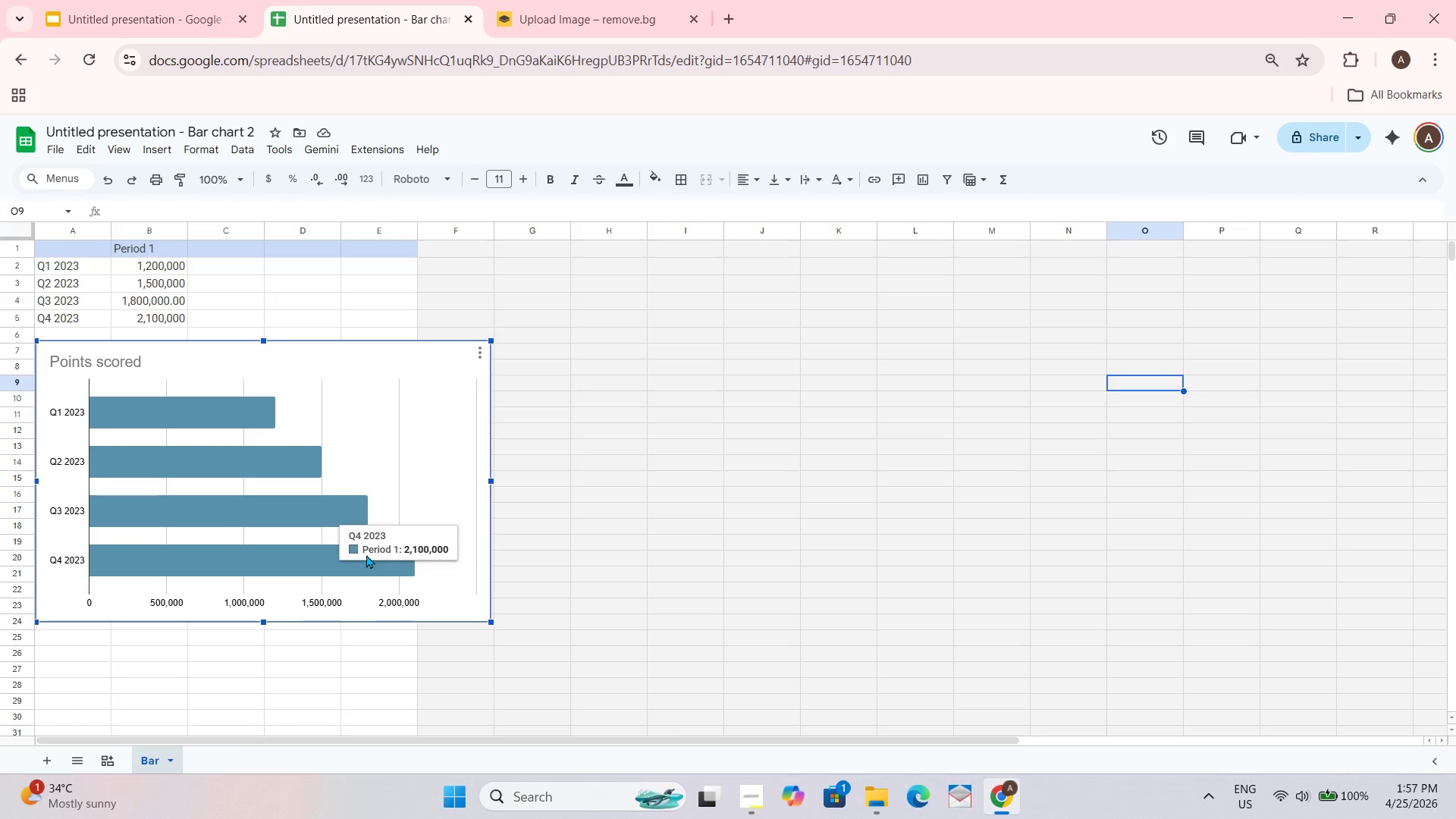 
triple_click([366, 554])
 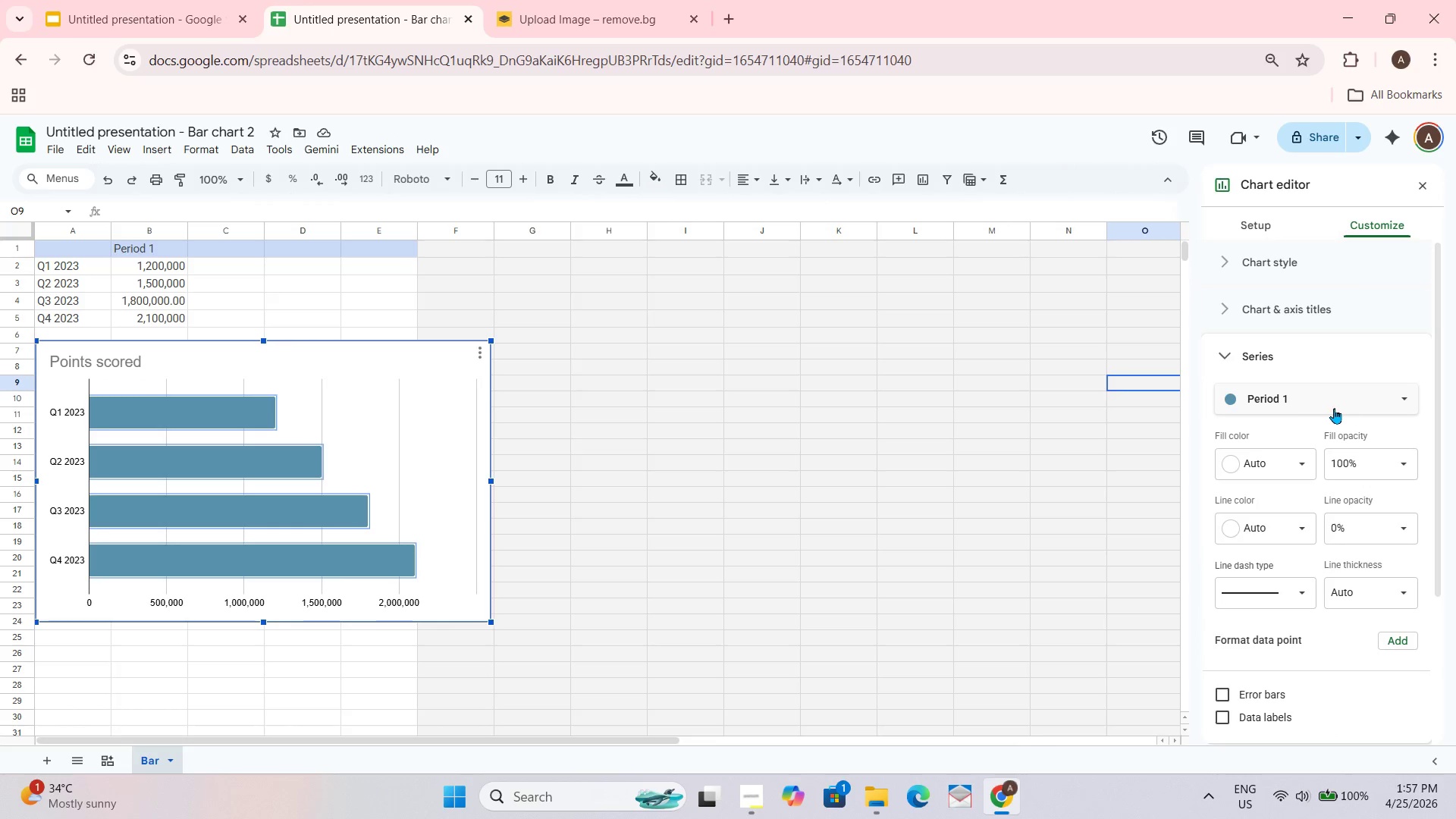 
left_click([1261, 415])
 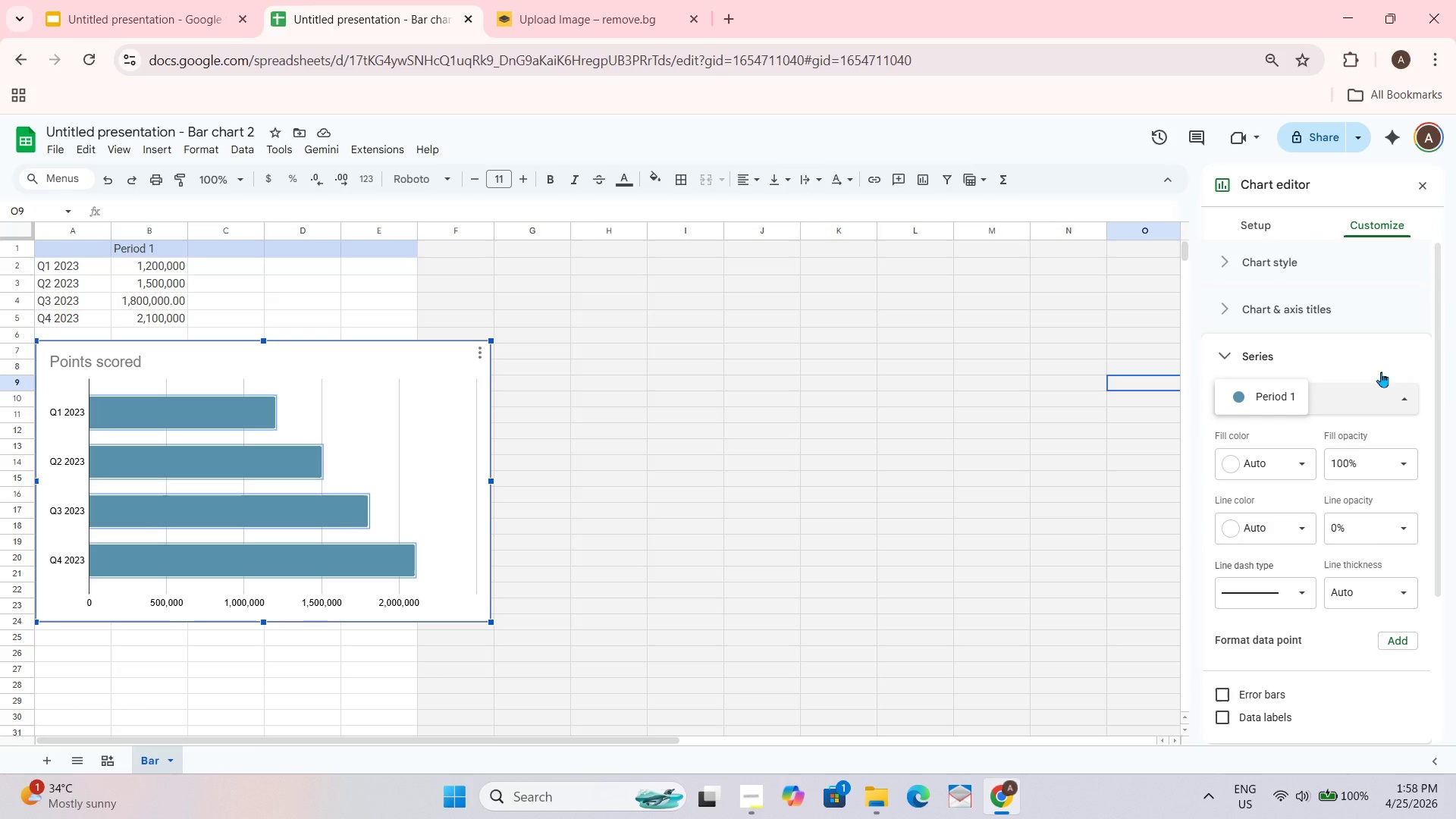 
left_click([1409, 400])
 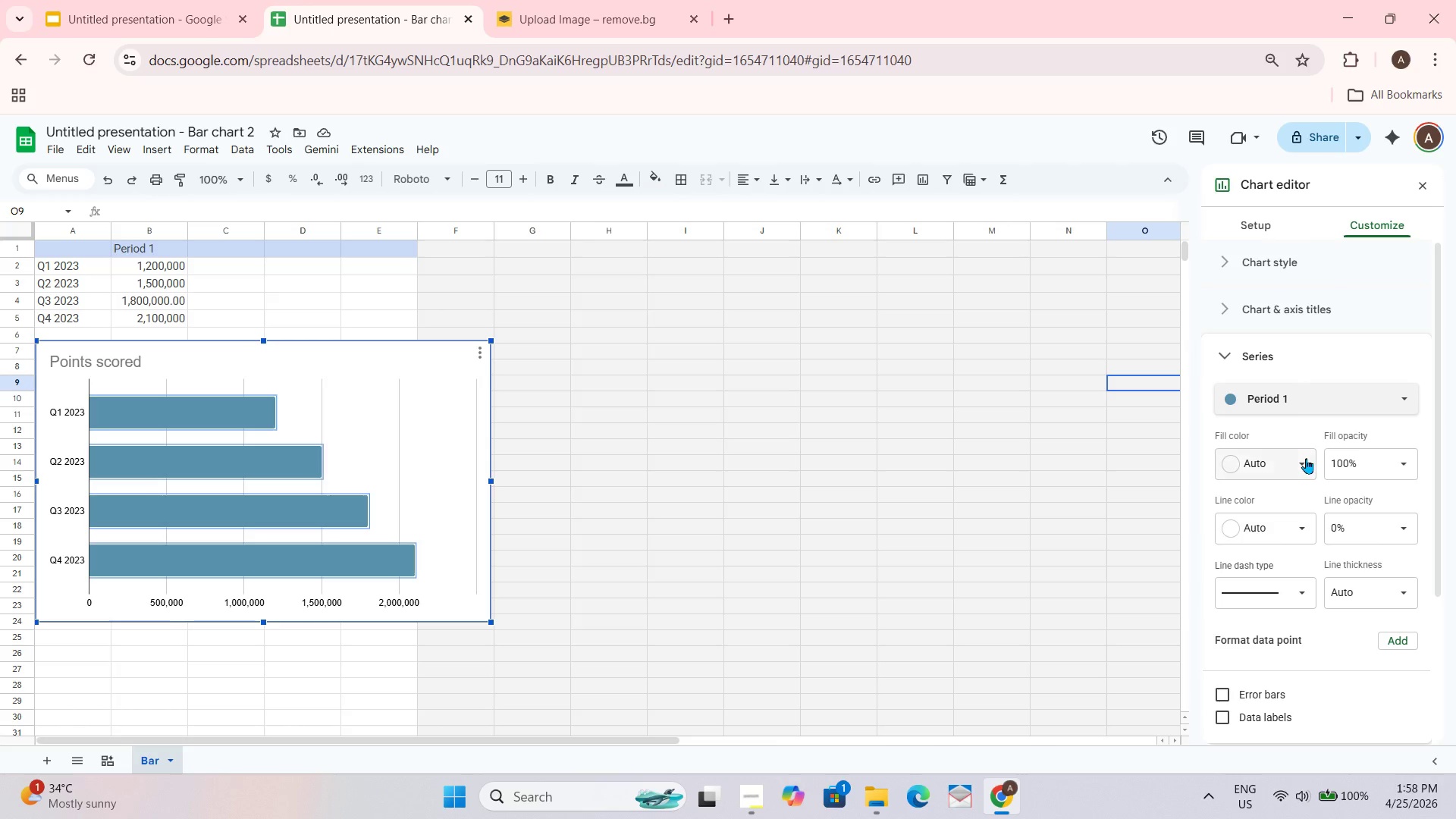 
left_click([1305, 458])
 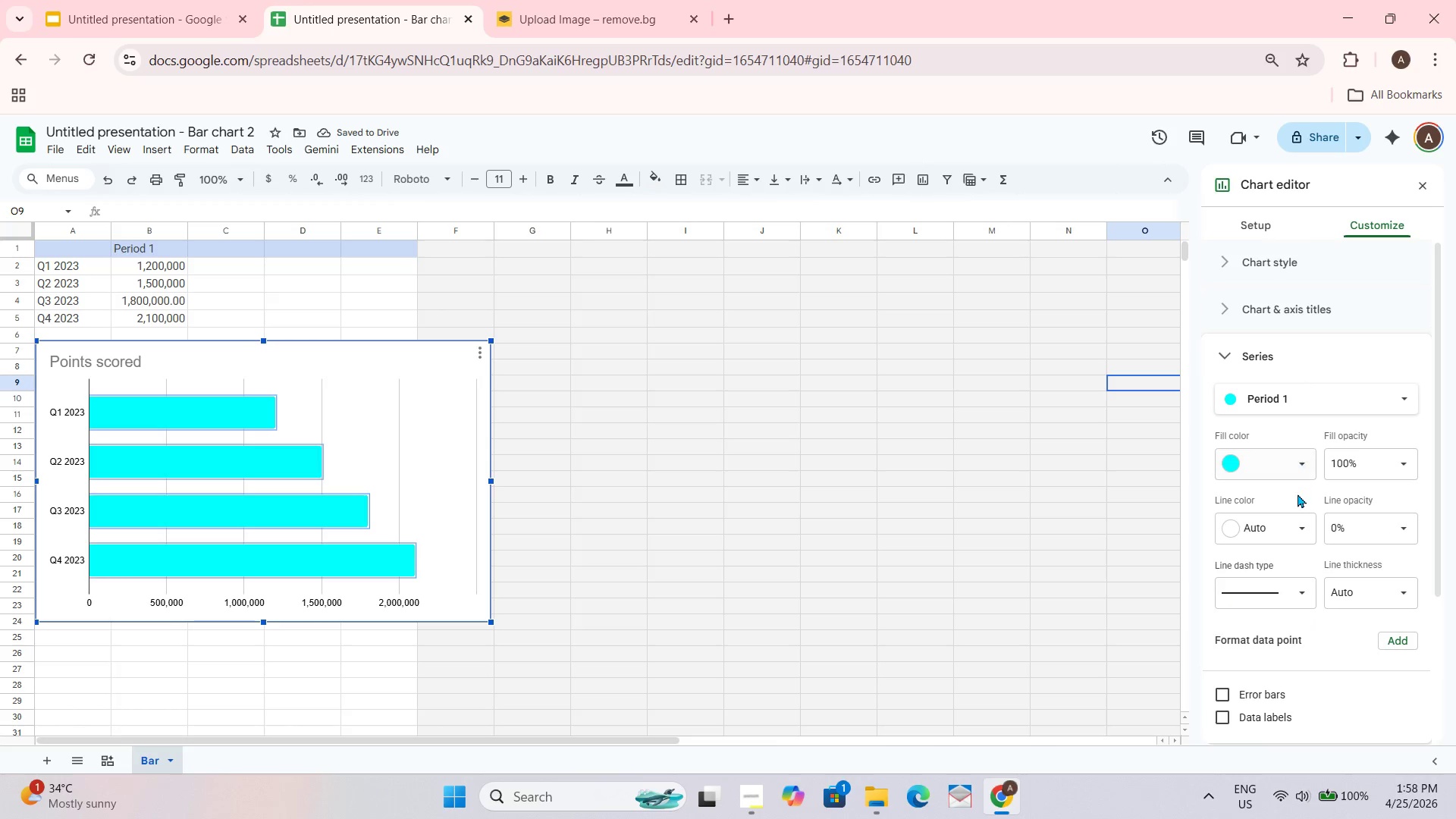 
wait(5.88)
 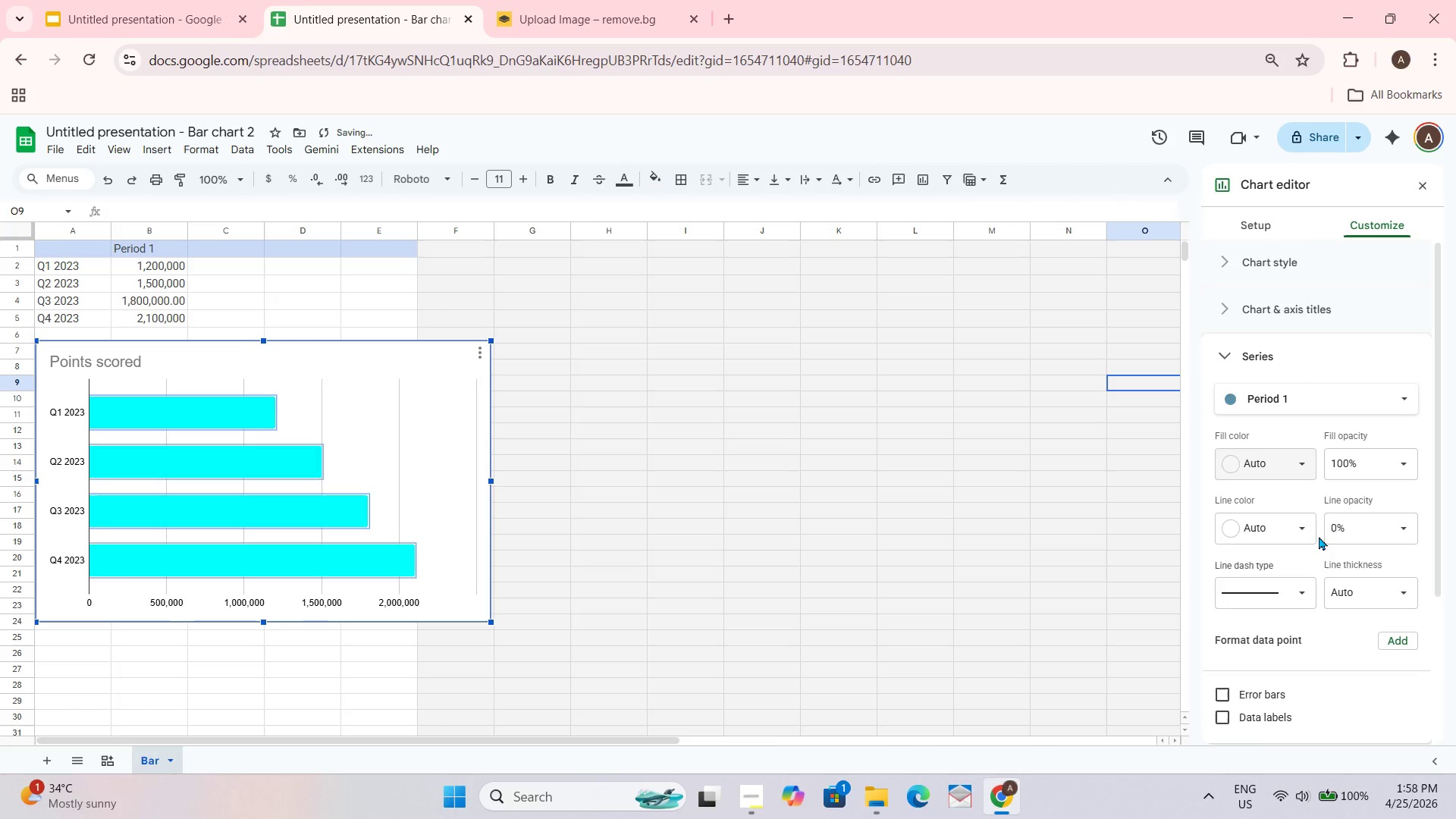 
left_click([1289, 458])
 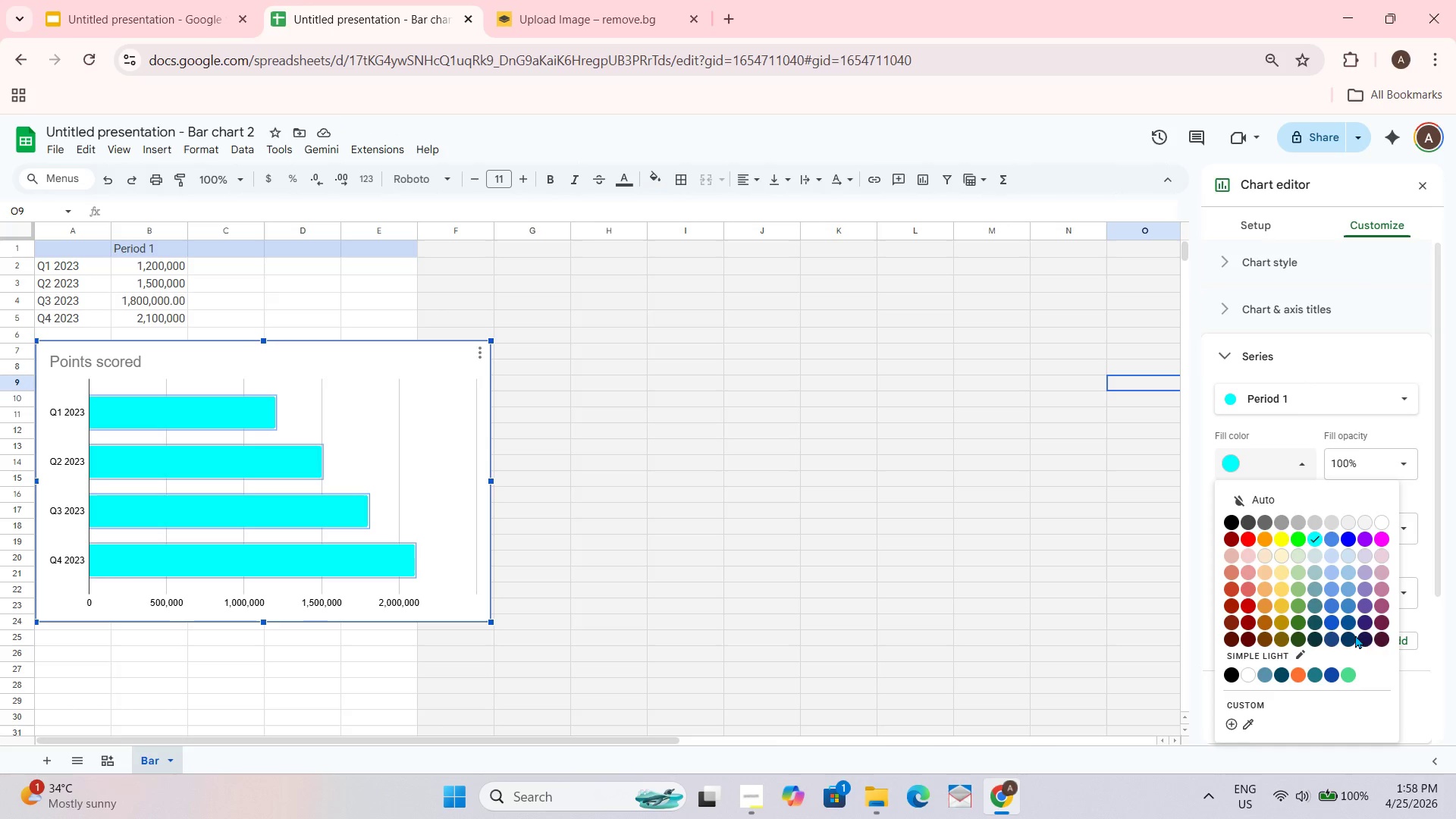 
left_click([1330, 635])
 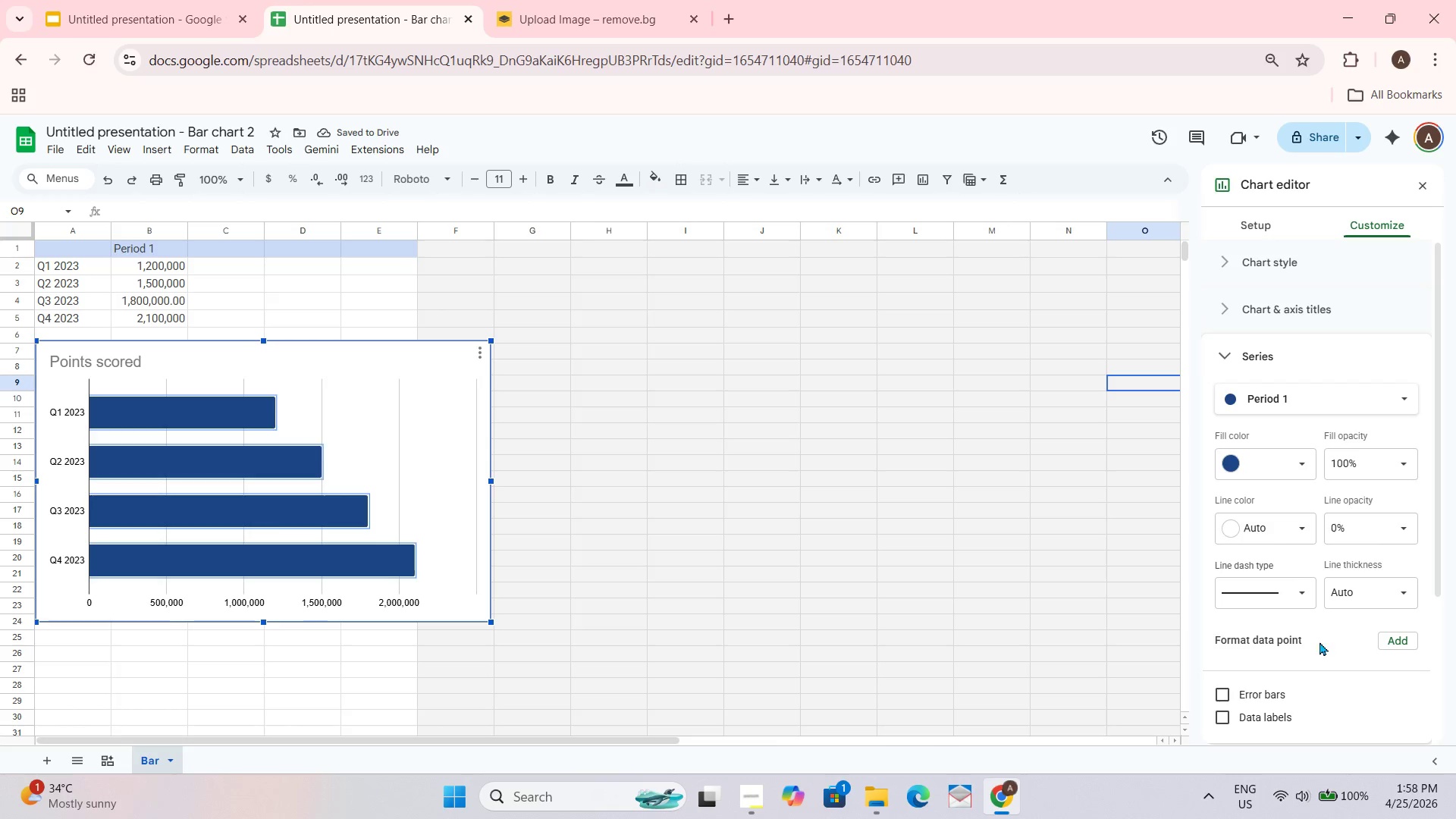 
left_click([1266, 346])
 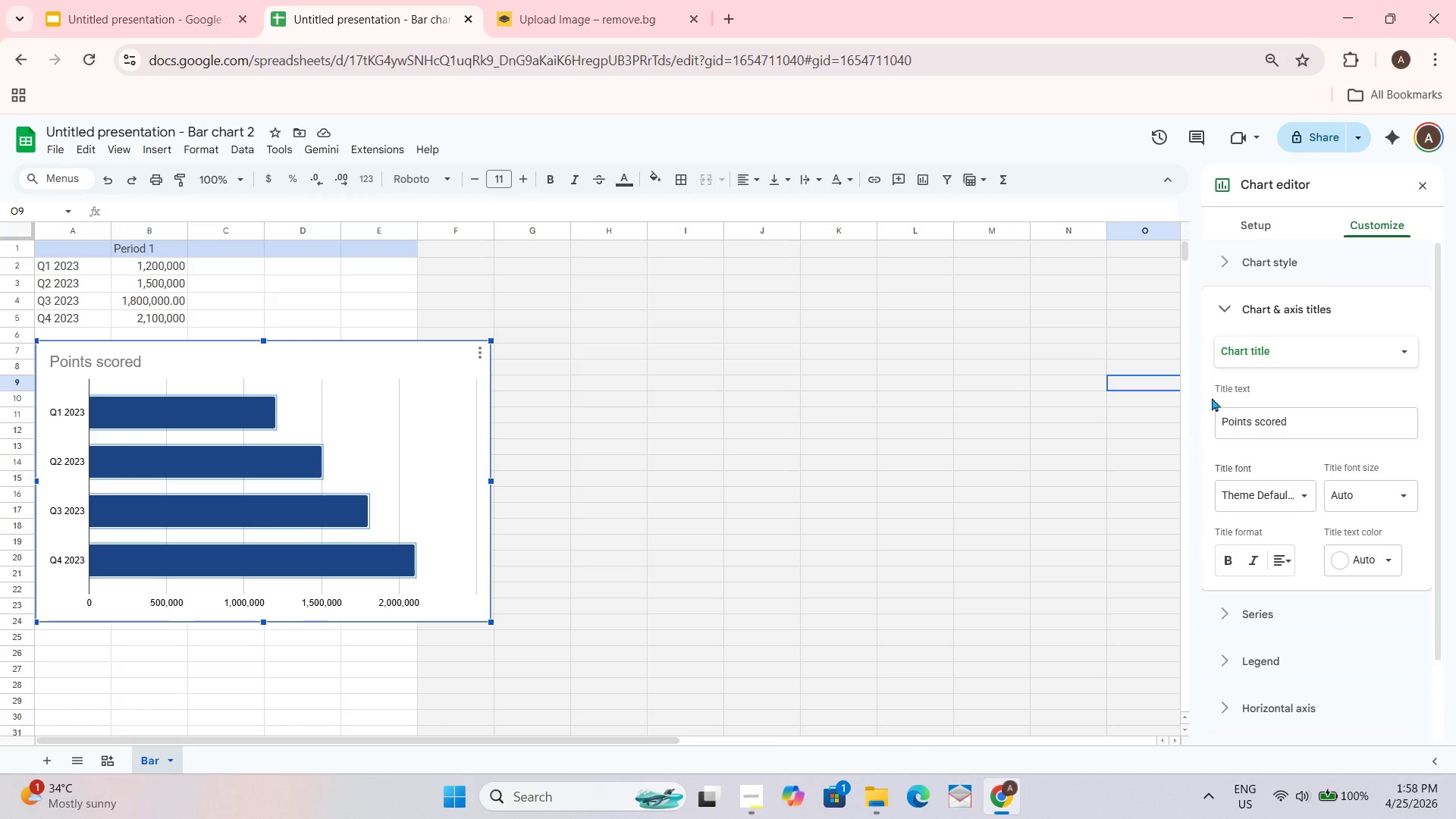 
left_click([1313, 428])
 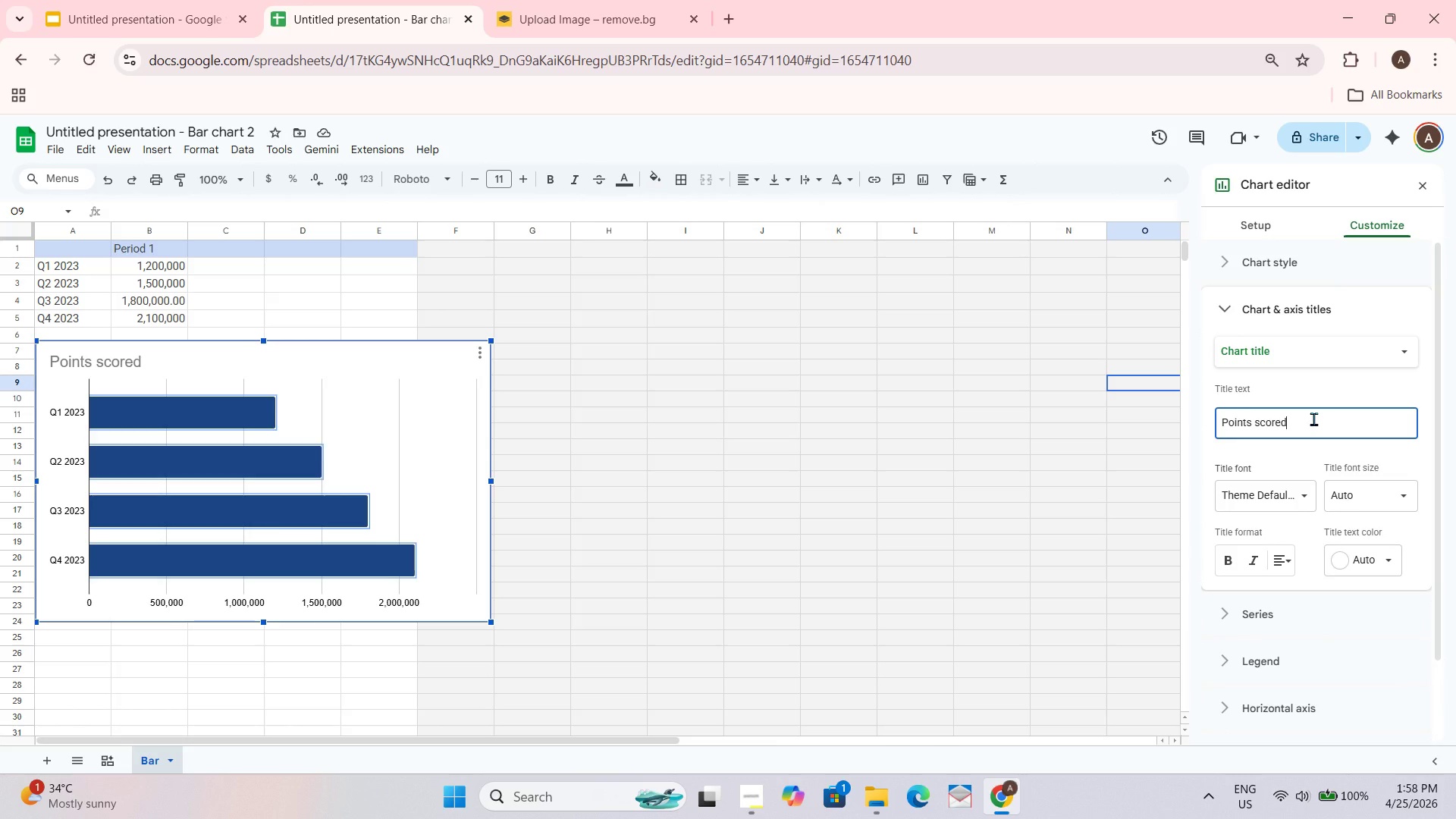 
left_click_drag(start_coordinate=[1313, 419], to_coordinate=[1153, 424])
 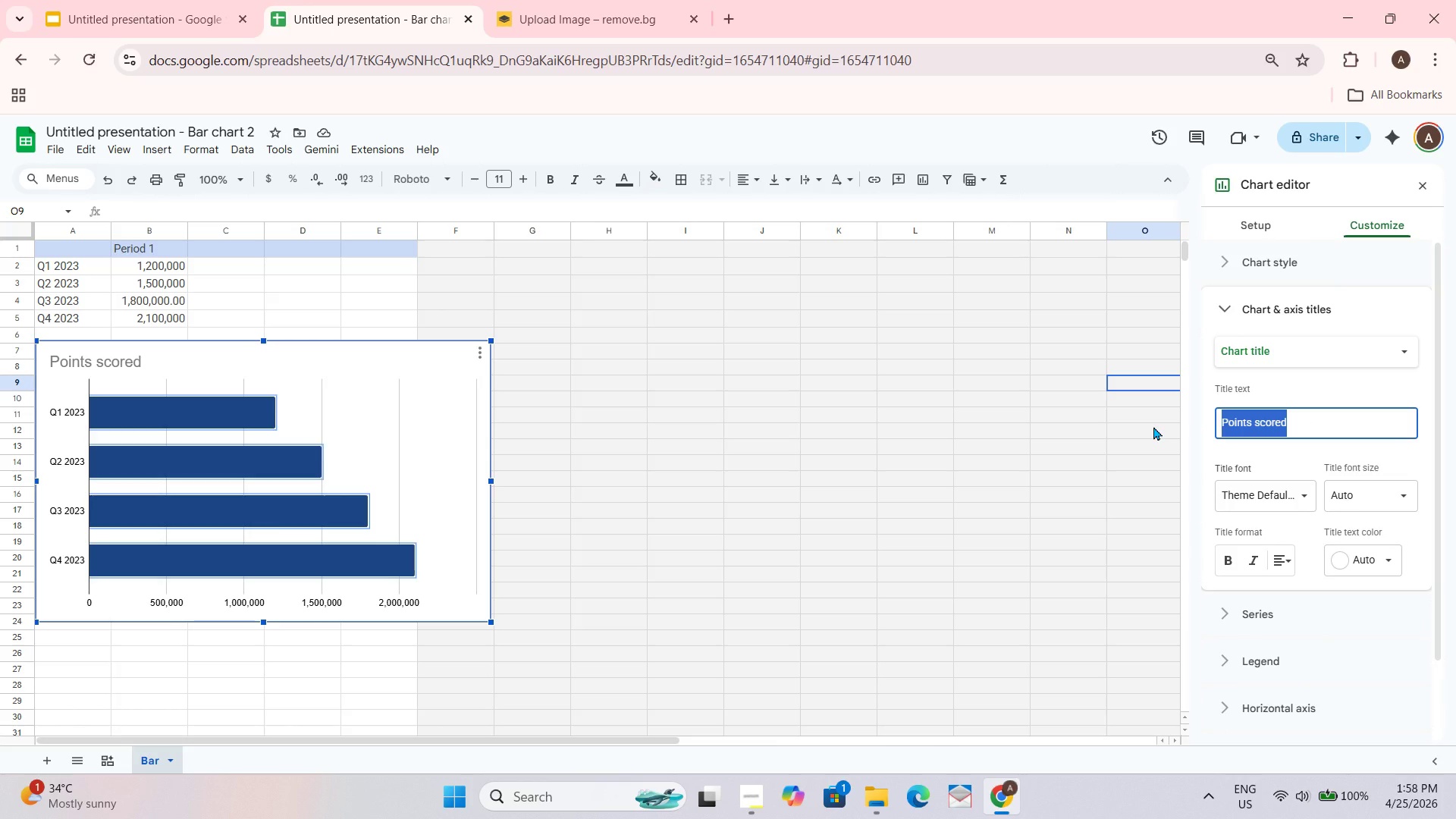 
hold_key(key=ShiftLeft, duration=1.19)
 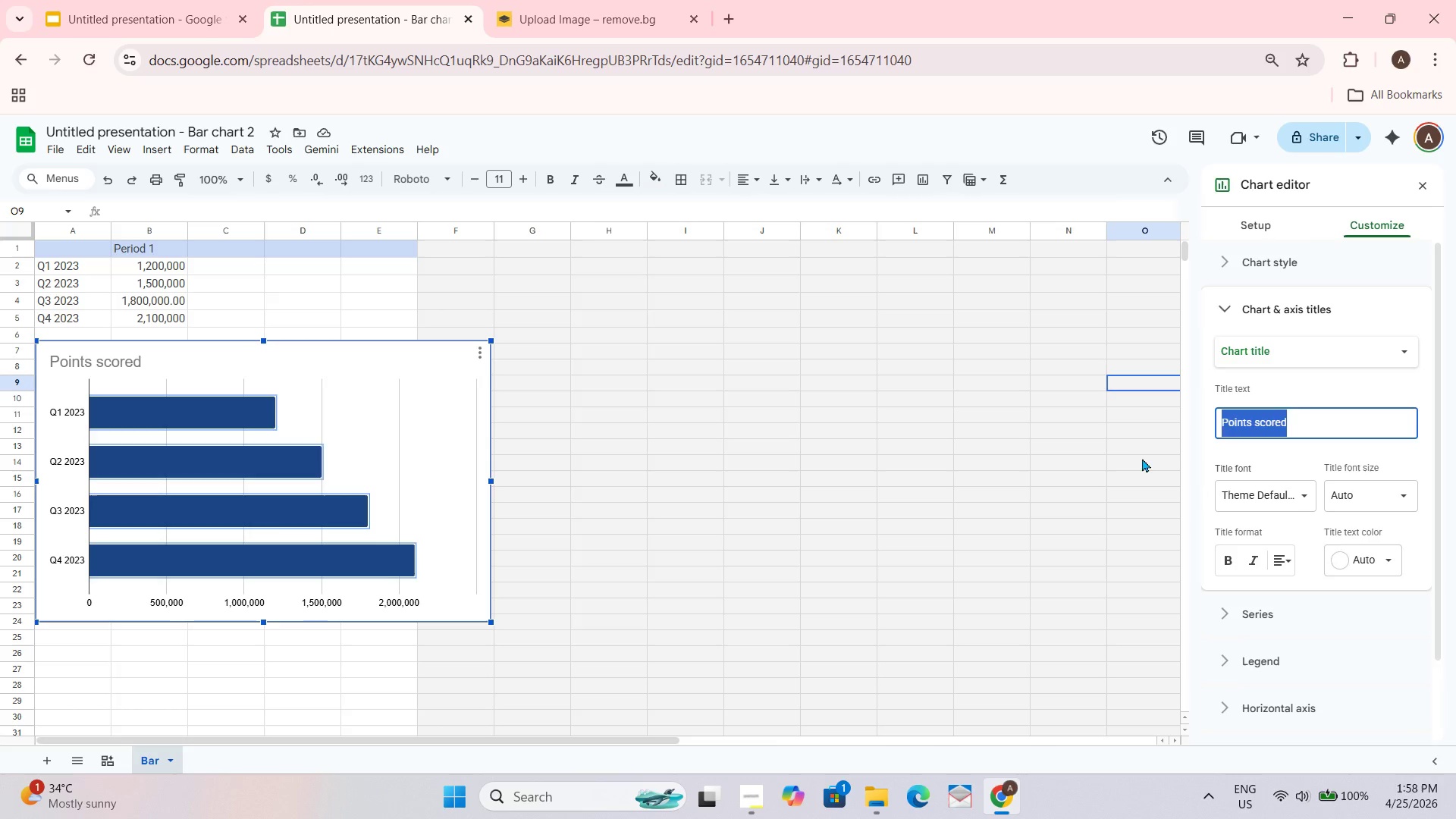 
key(Backspace)
 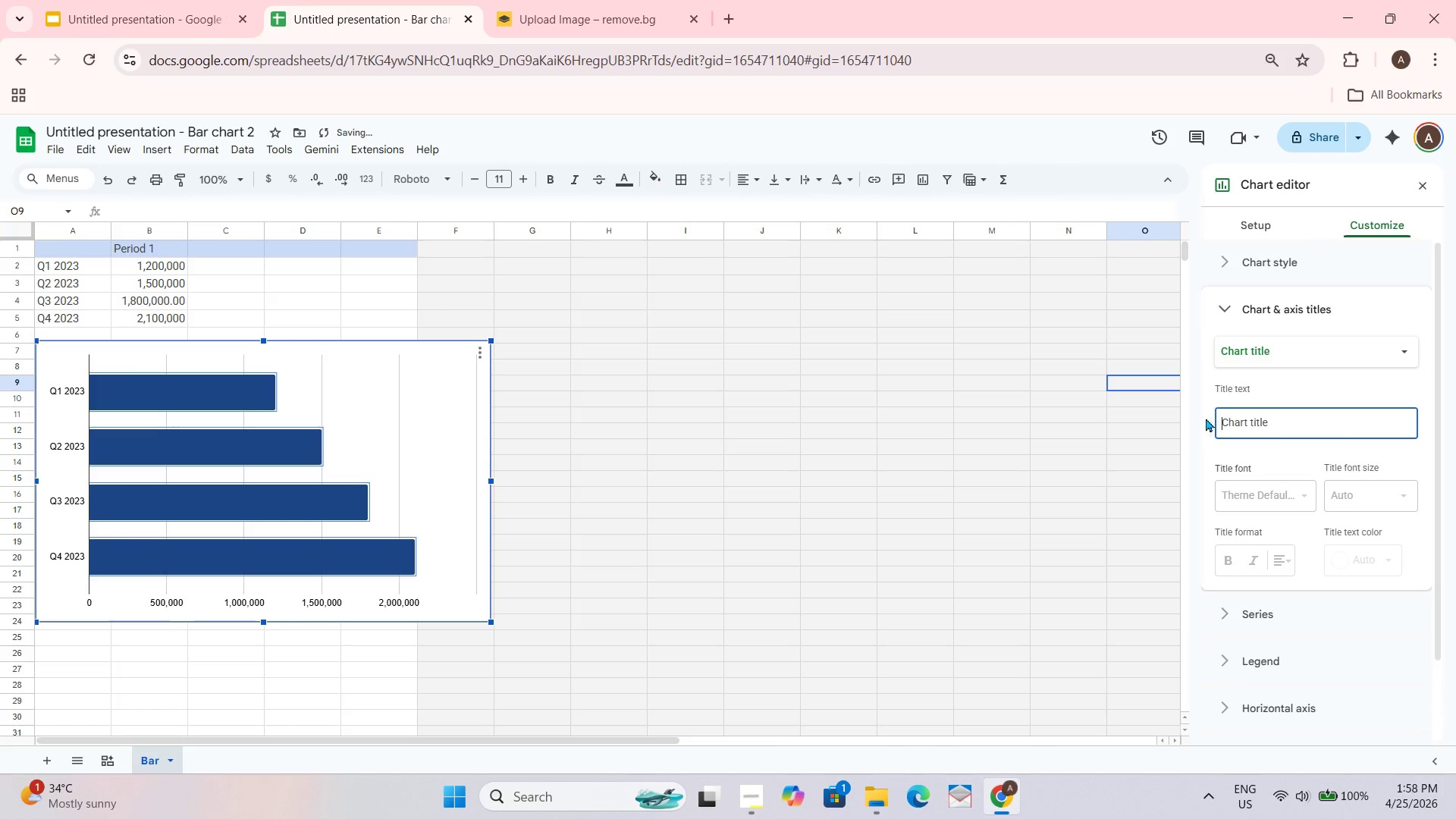 
left_click([1189, 424])
 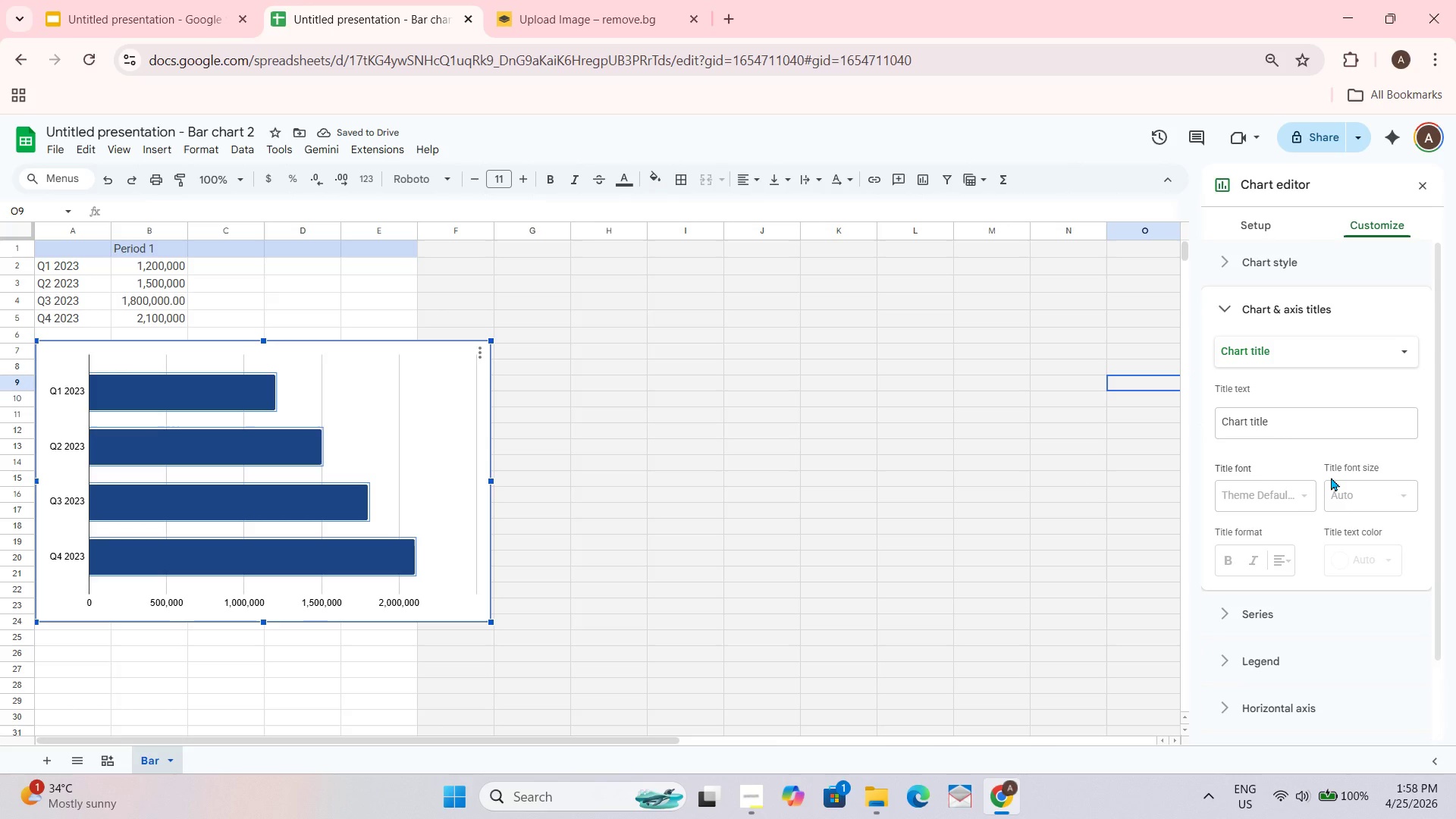 
wait(5.09)
 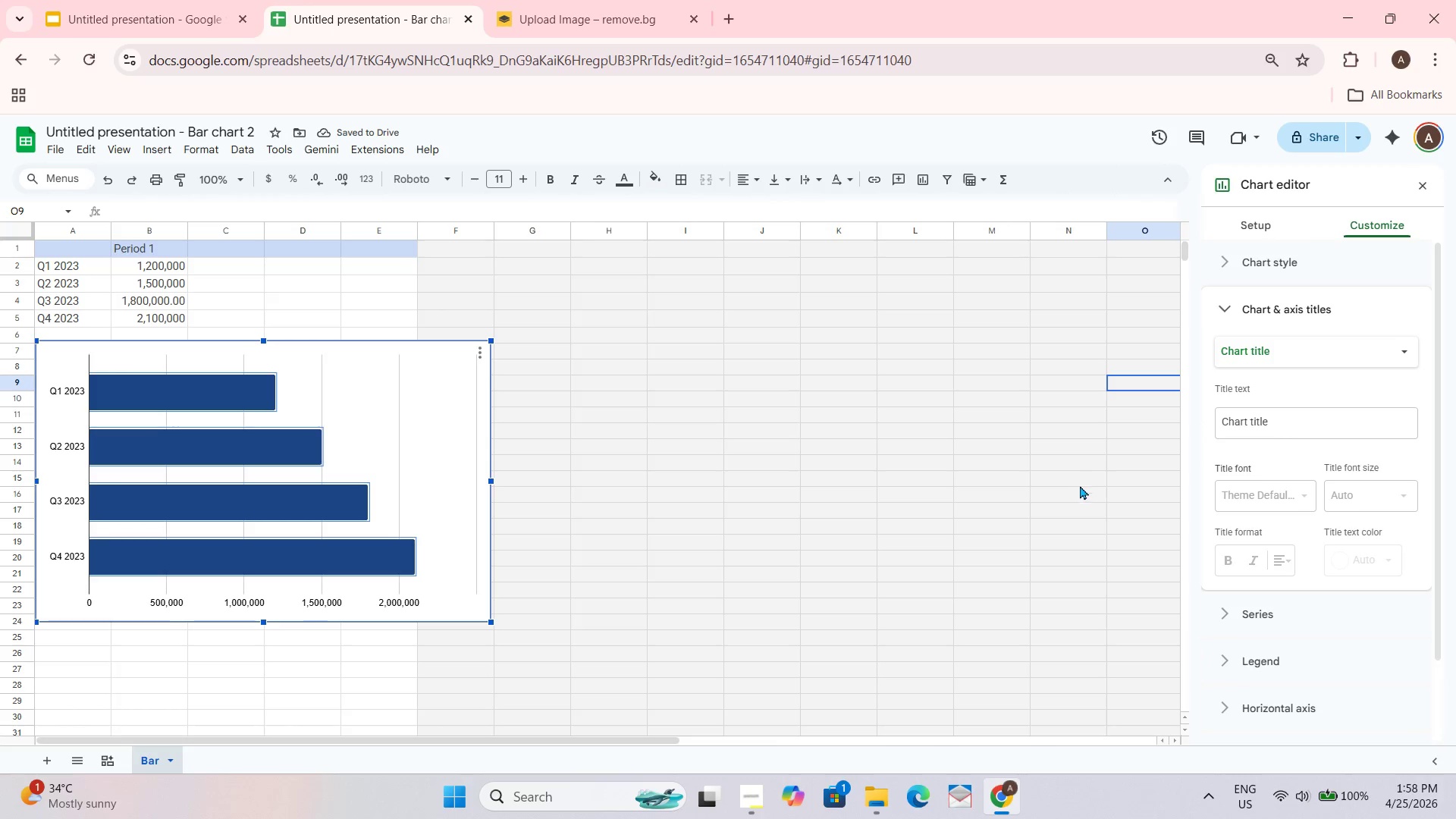 
left_click([1269, 224])
 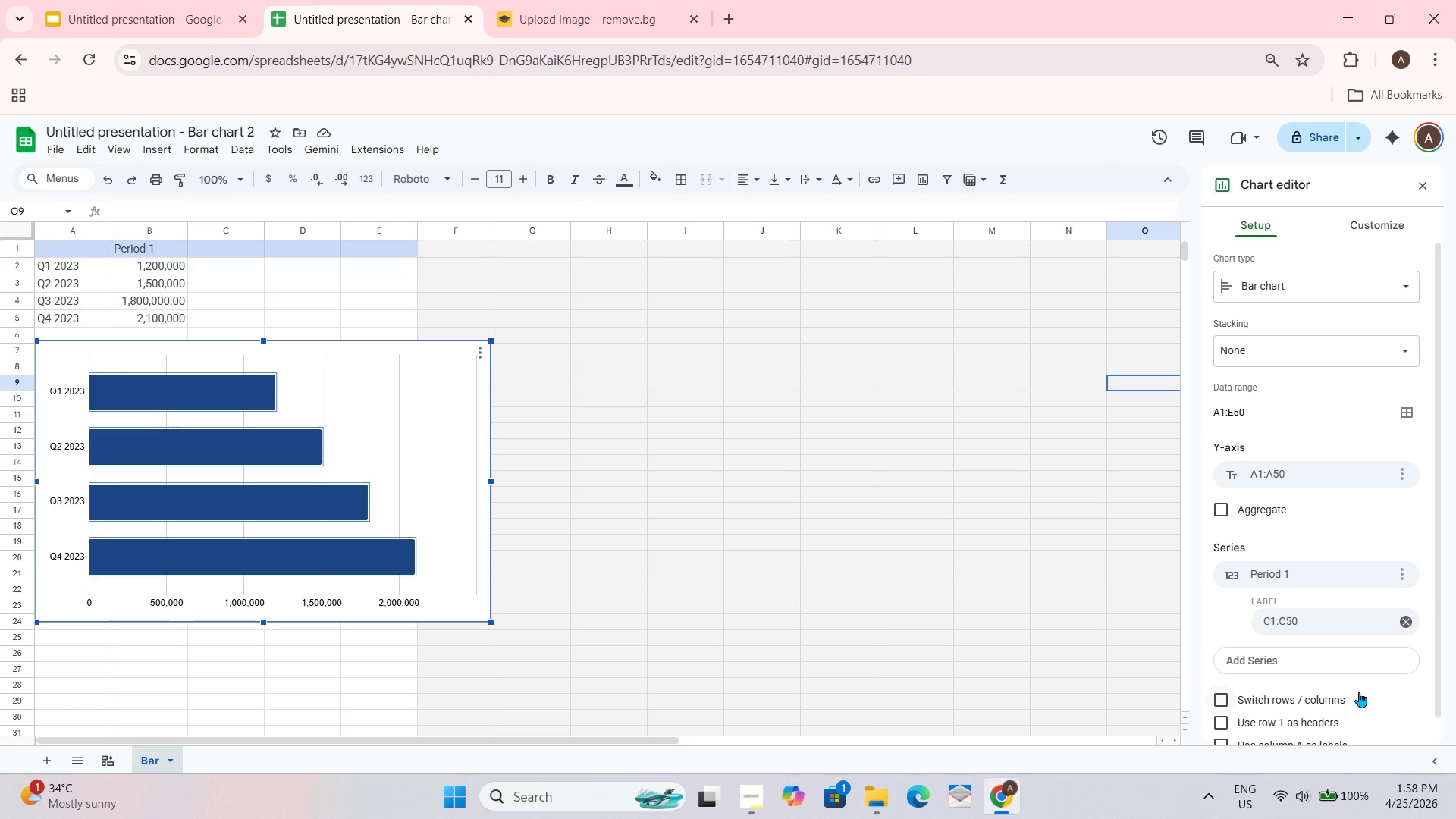 
left_click([1404, 214])
 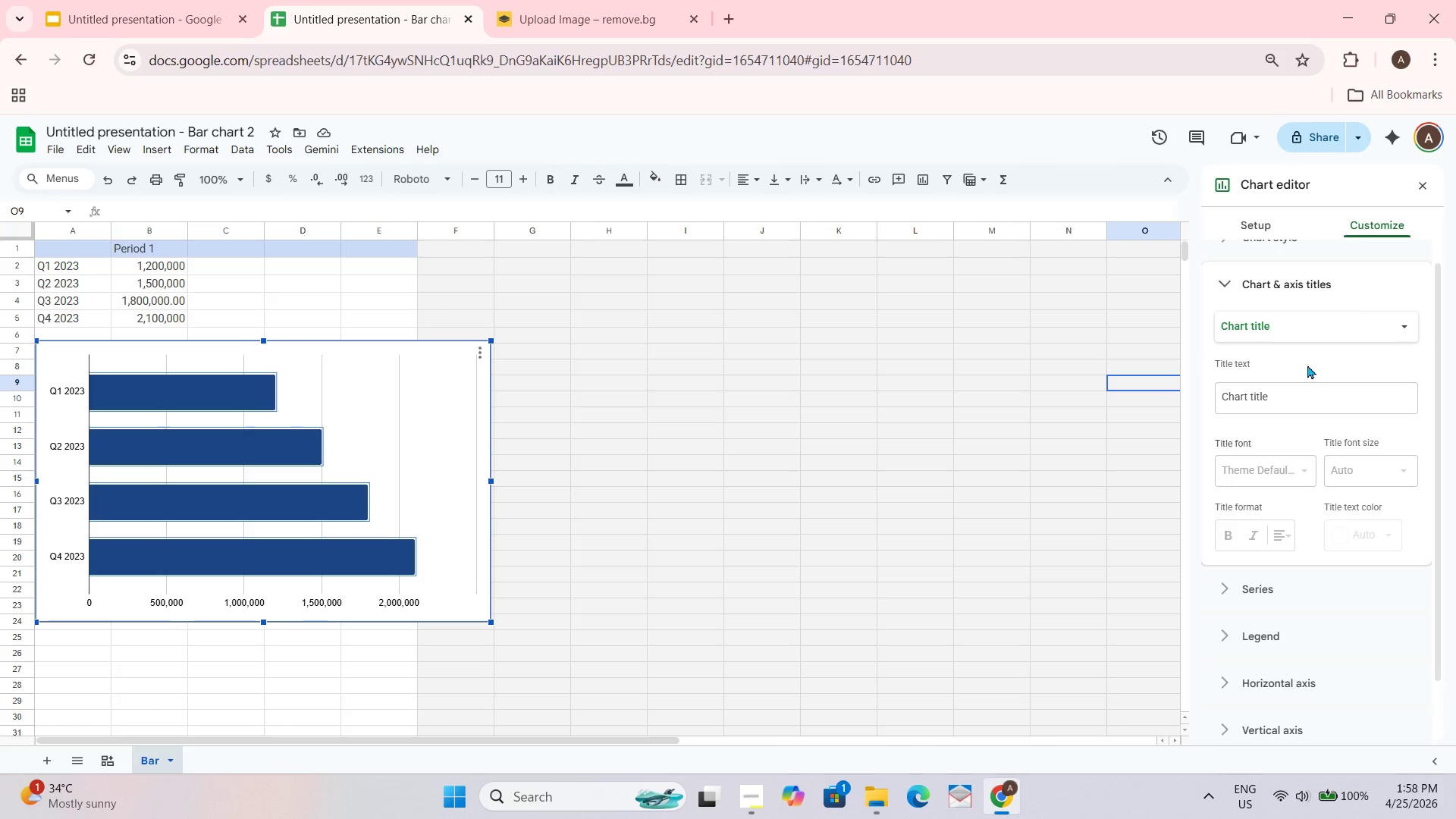 
left_click([1257, 658])
 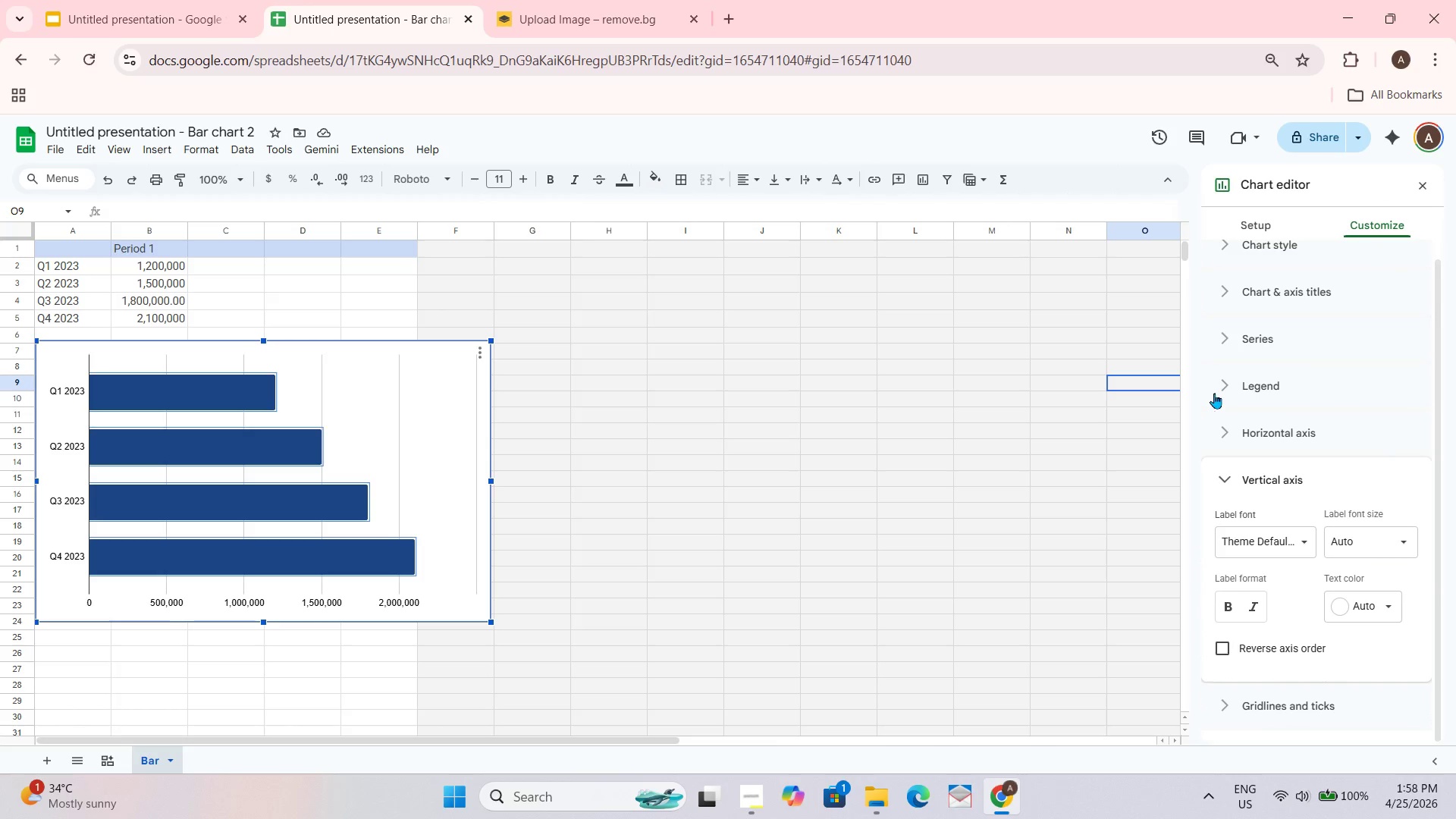 
left_click([1250, 435])
 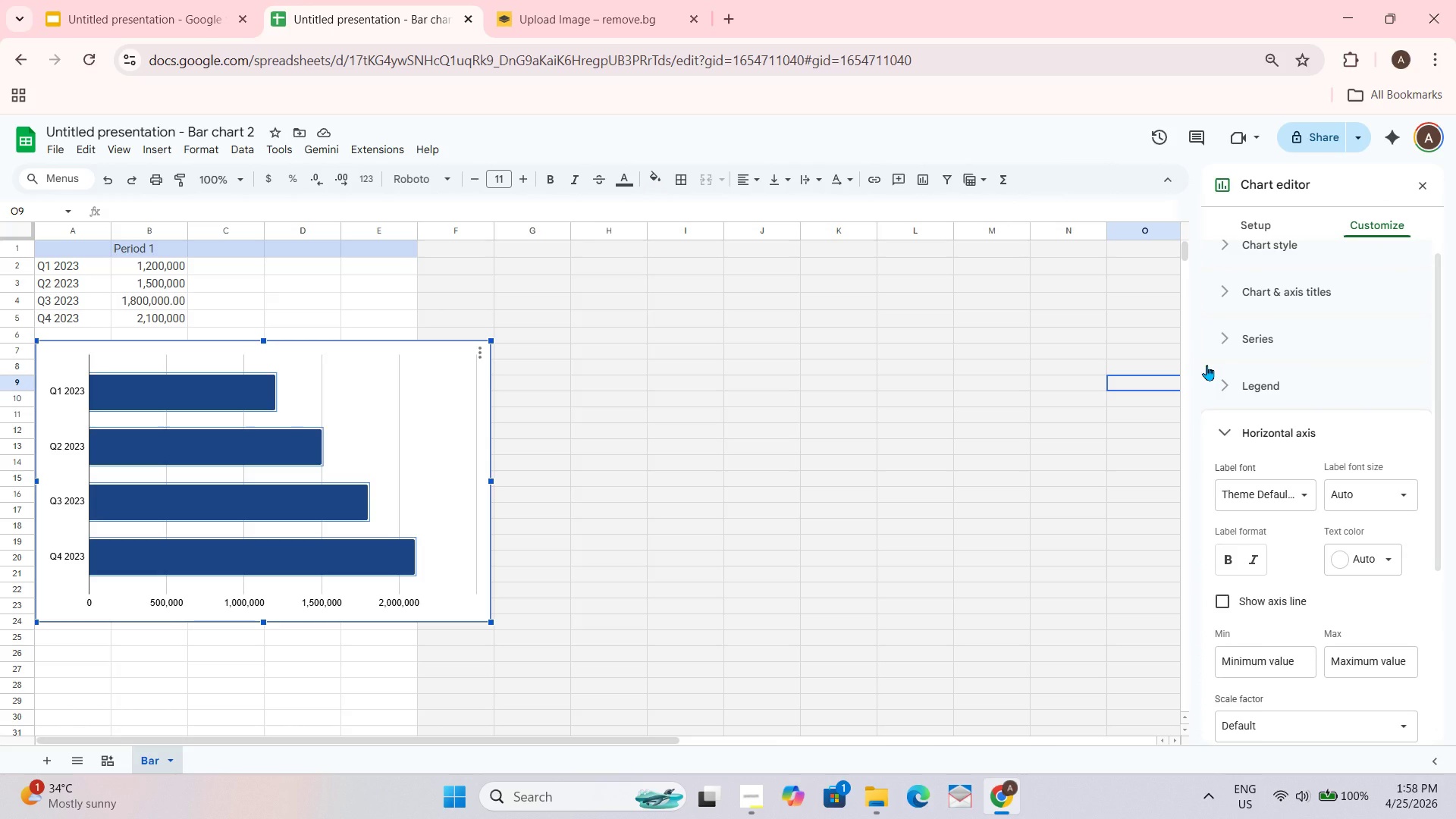 
scroll: coordinate [1326, 561], scroll_direction: down, amount: 5.0
 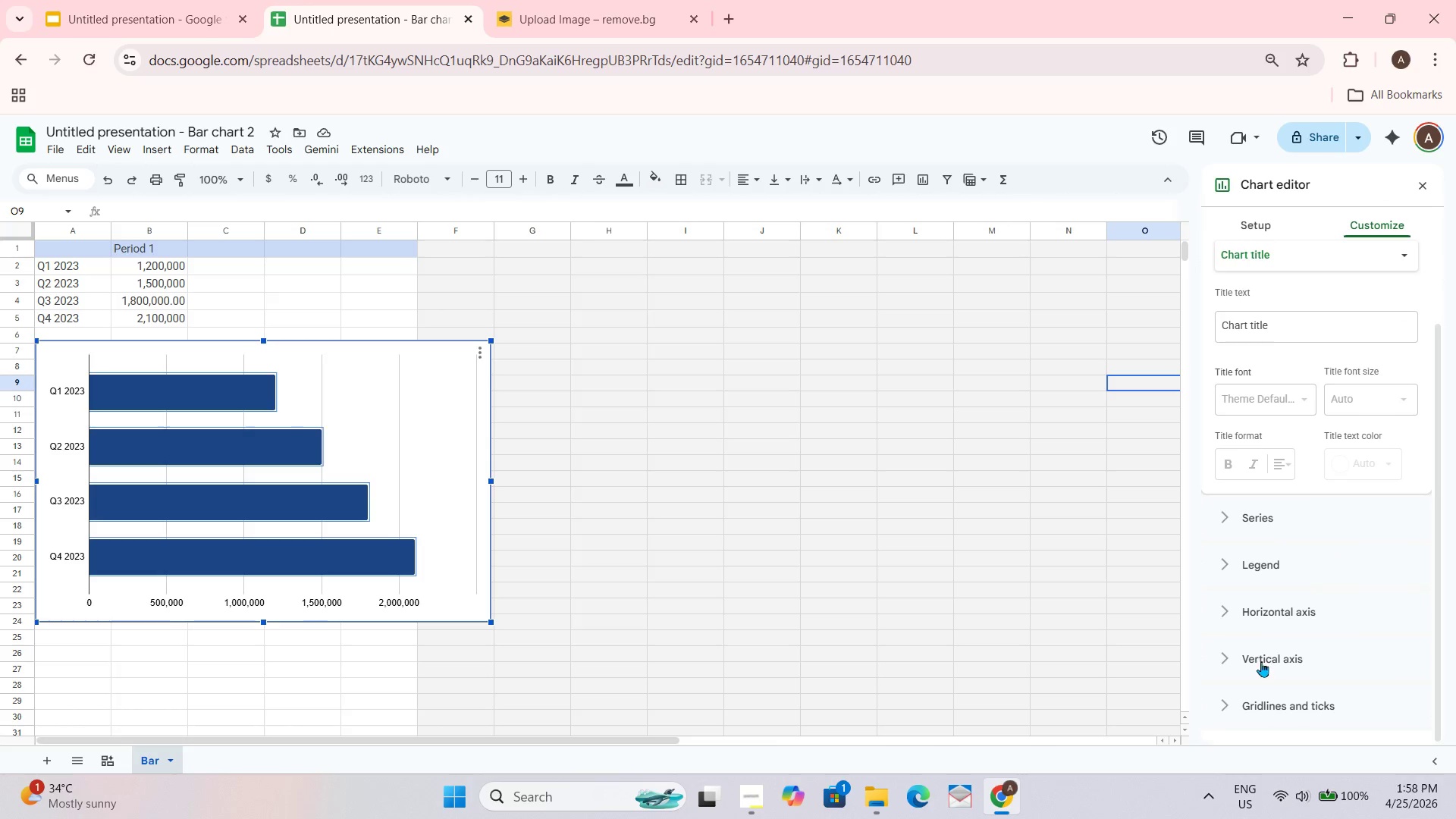 
wait(11.67)
 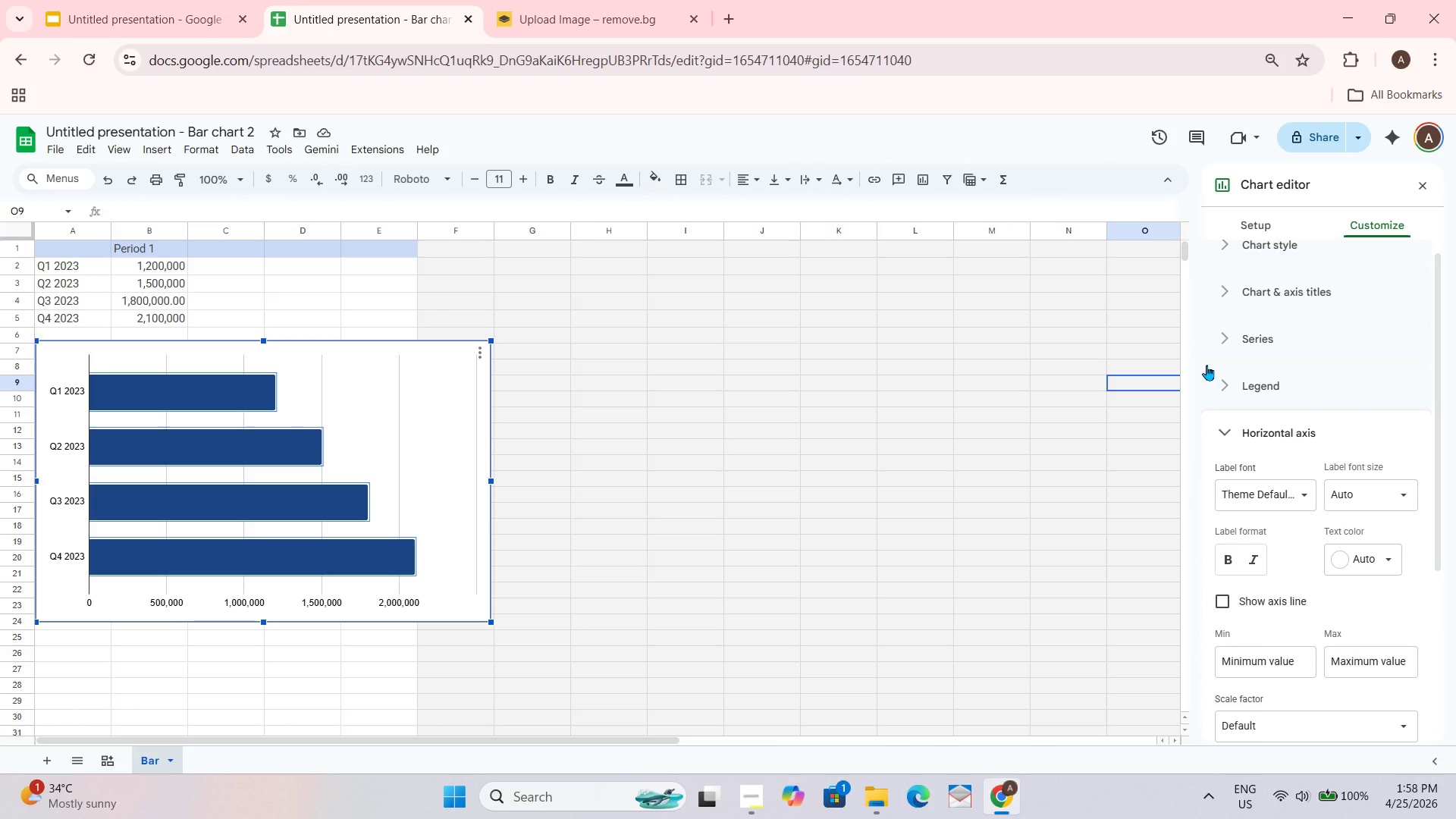 
left_click([1328, 335])
 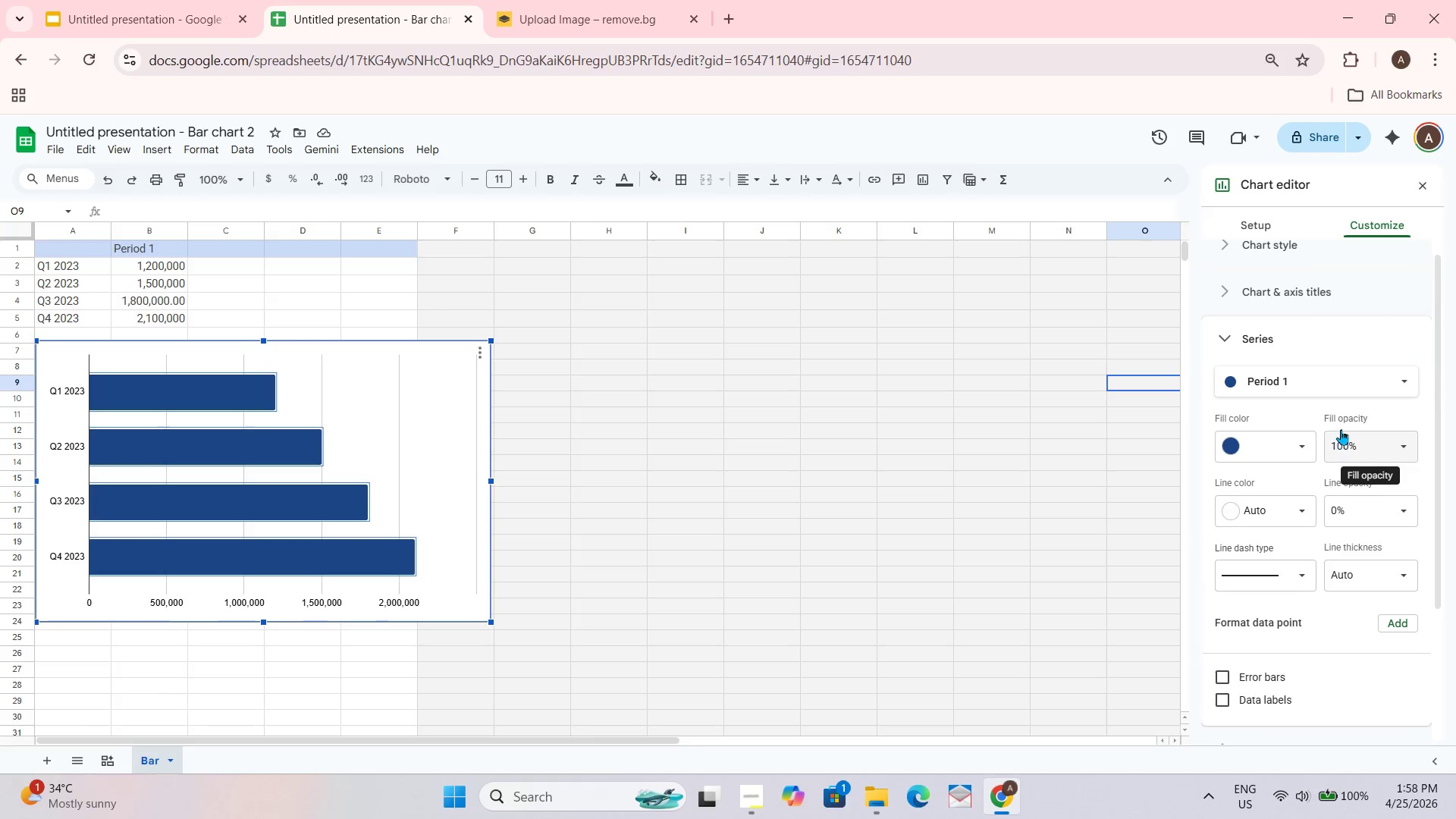 
left_click([1280, 349])
 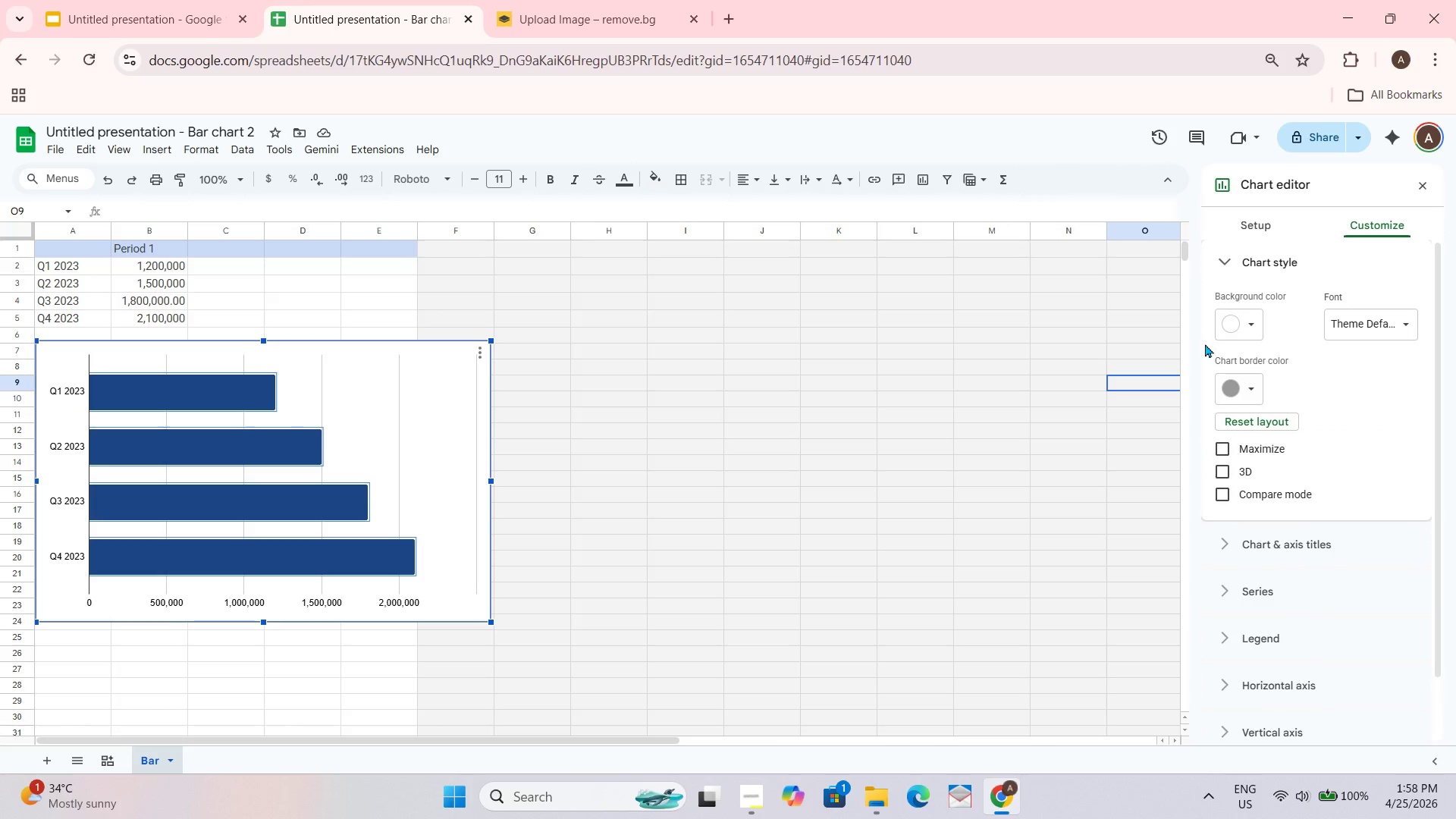 
left_click([1224, 271])
 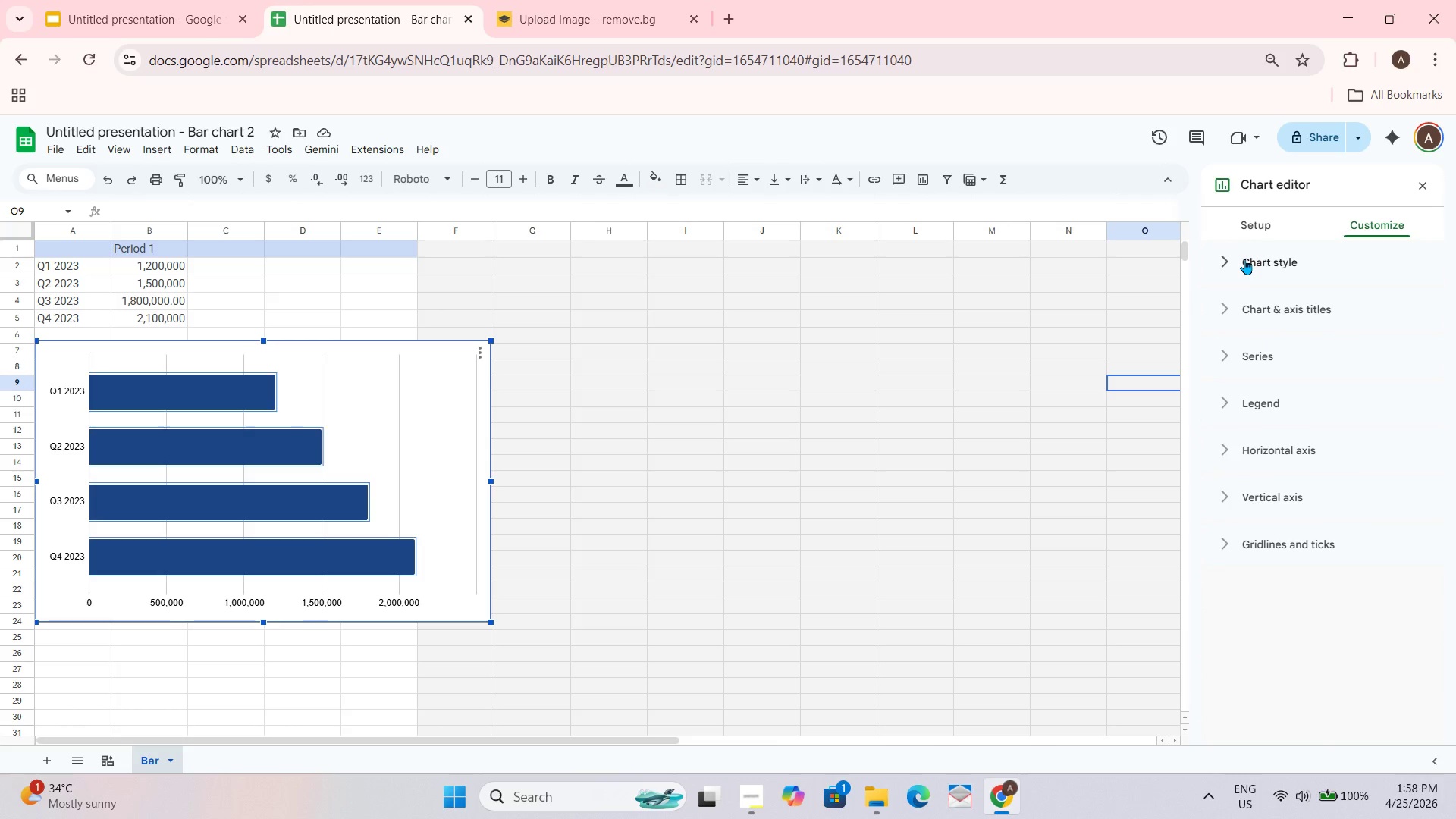 
left_click([1256, 259])
 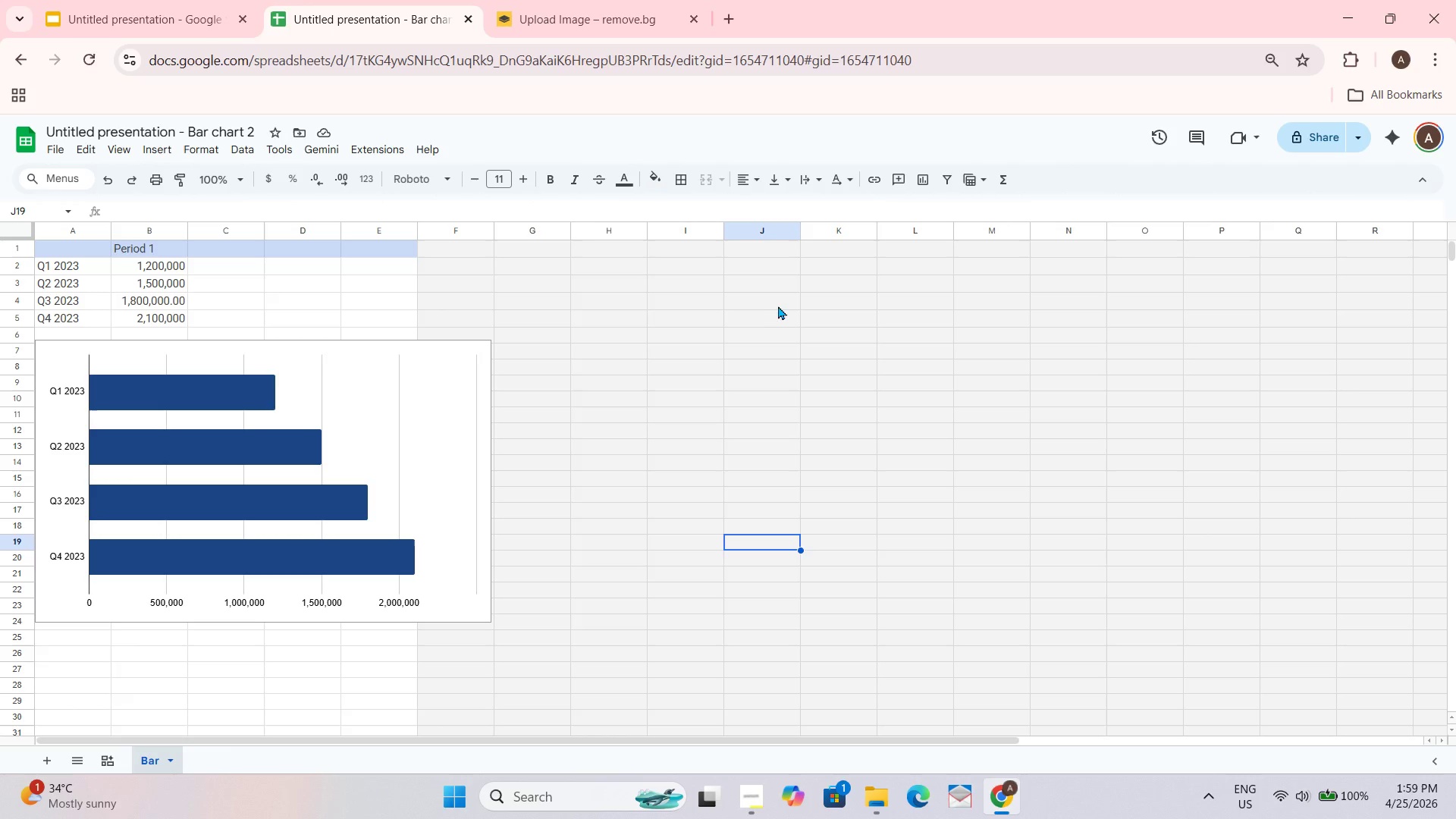 
double_click([192, 388])
 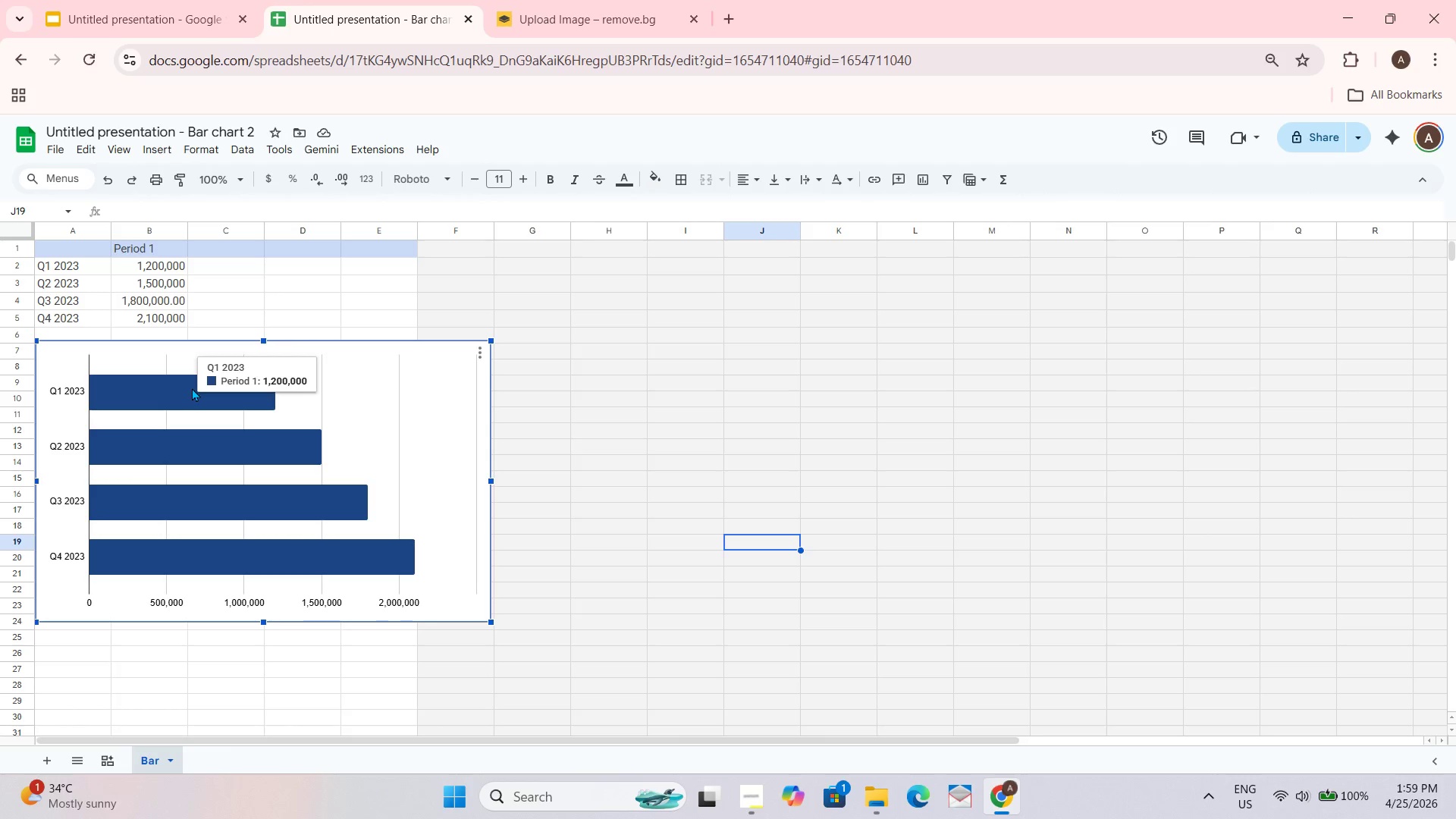 
triple_click([192, 388])
 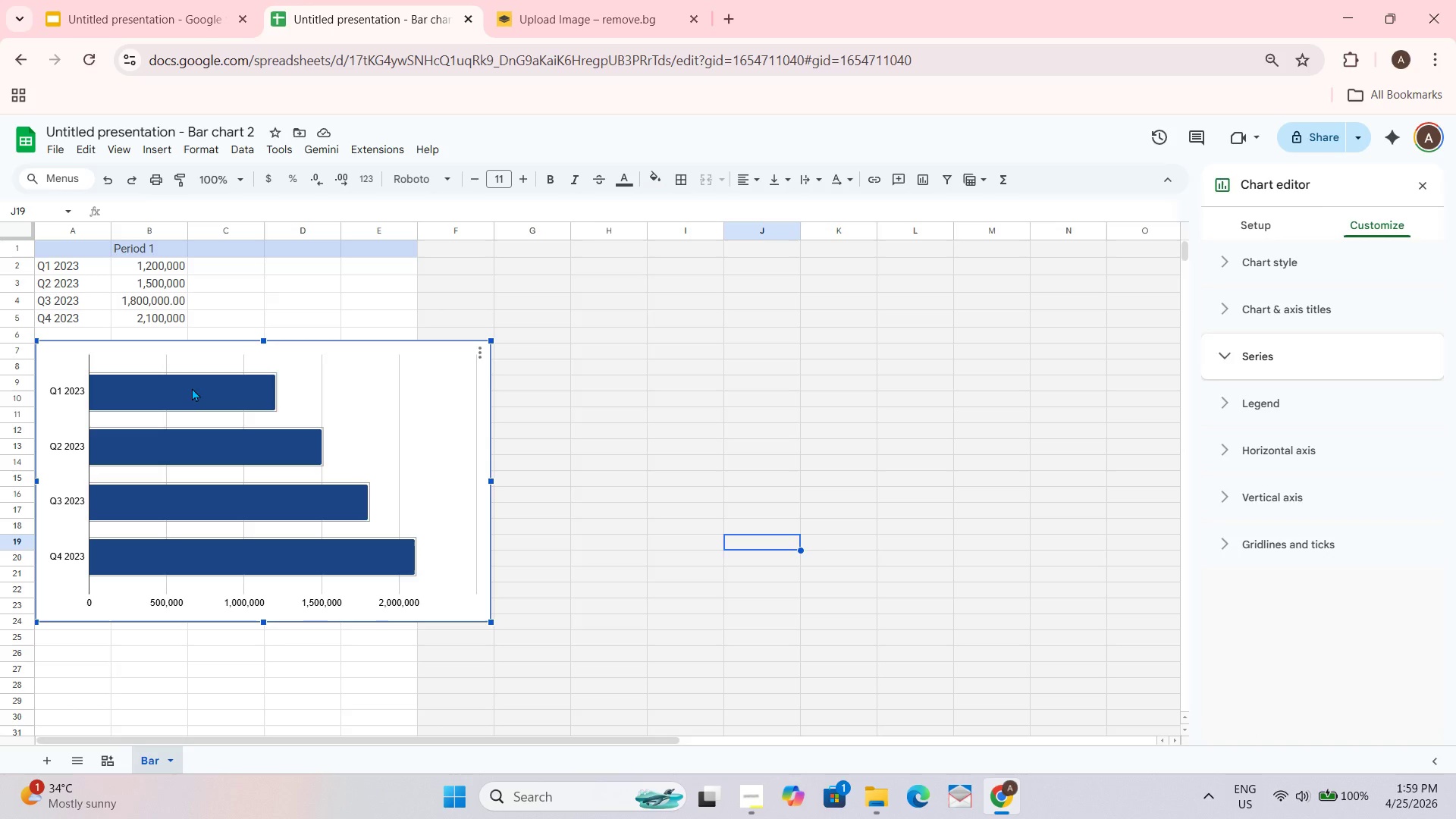 
triple_click([192, 388])
 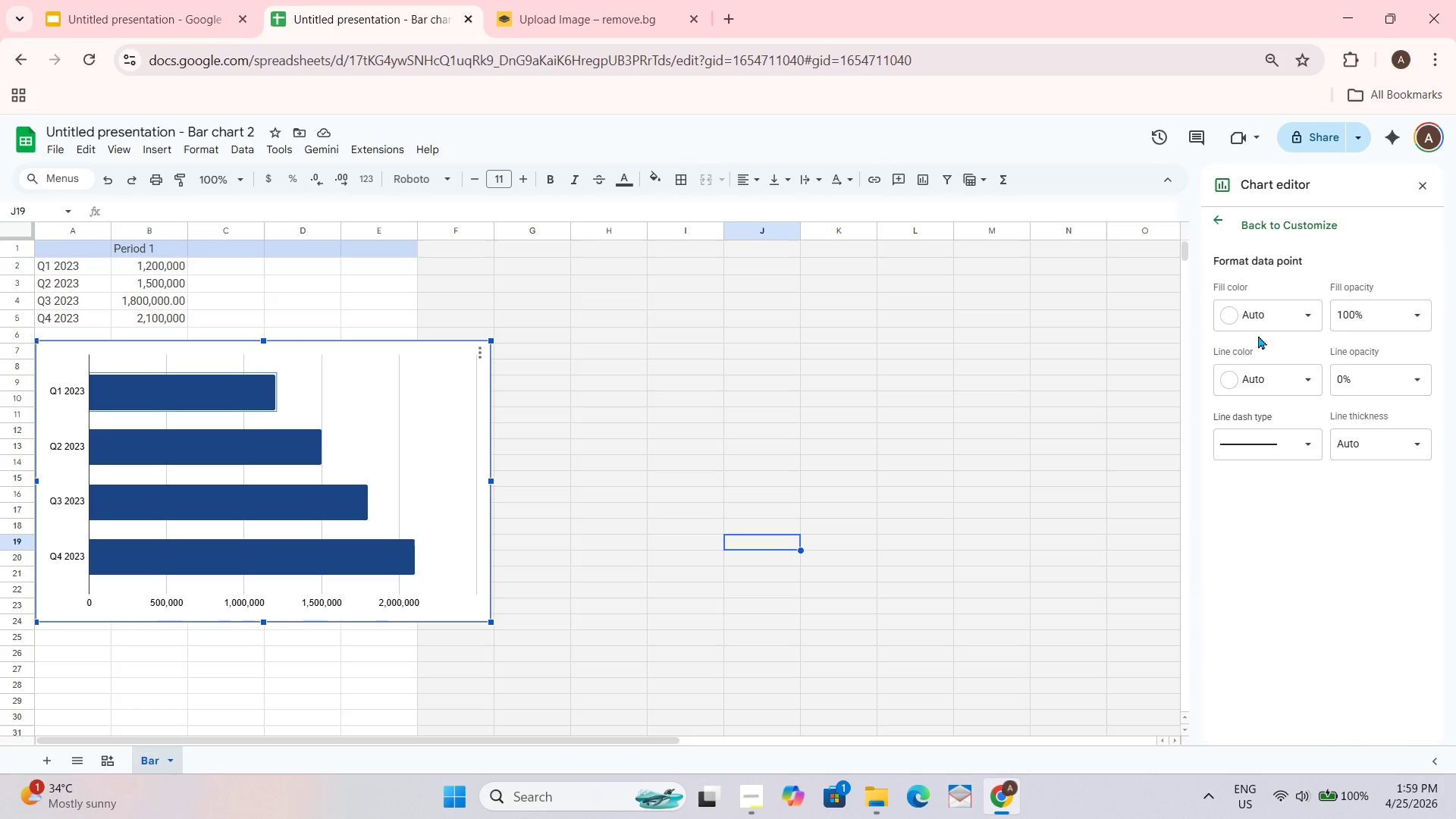 
left_click([1289, 304])
 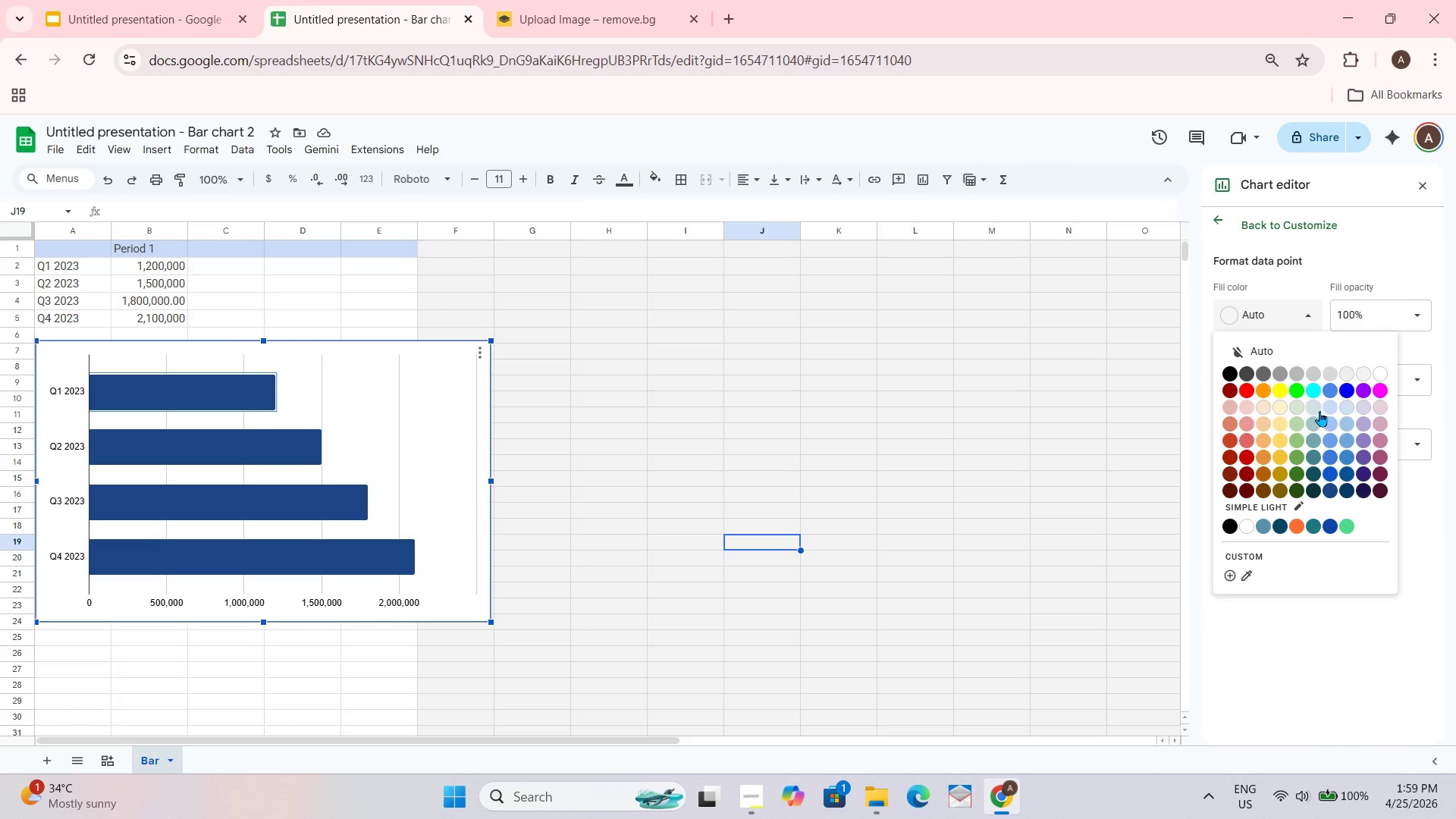 
left_click([1320, 406])
 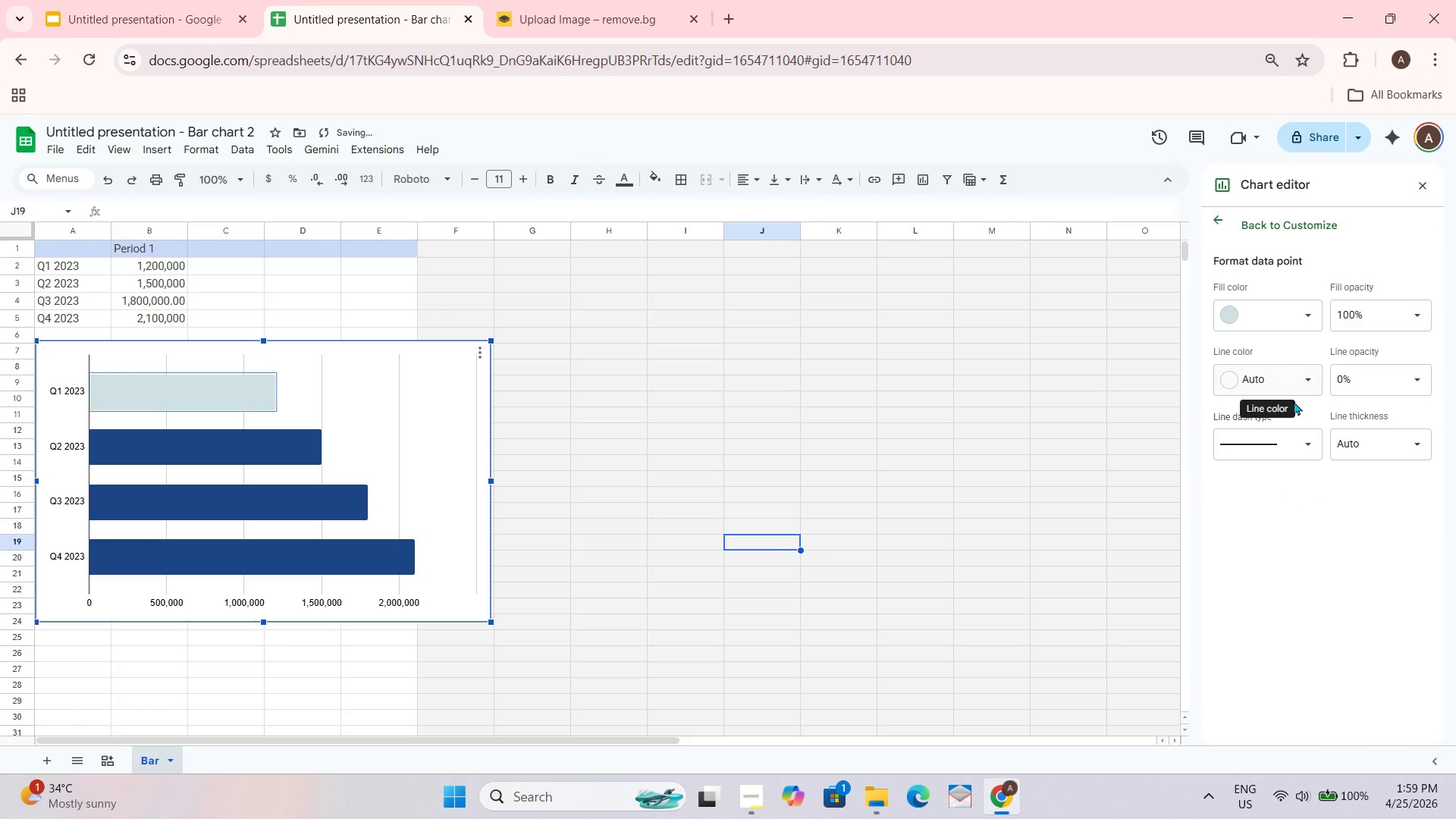 
left_click([1294, 322])
 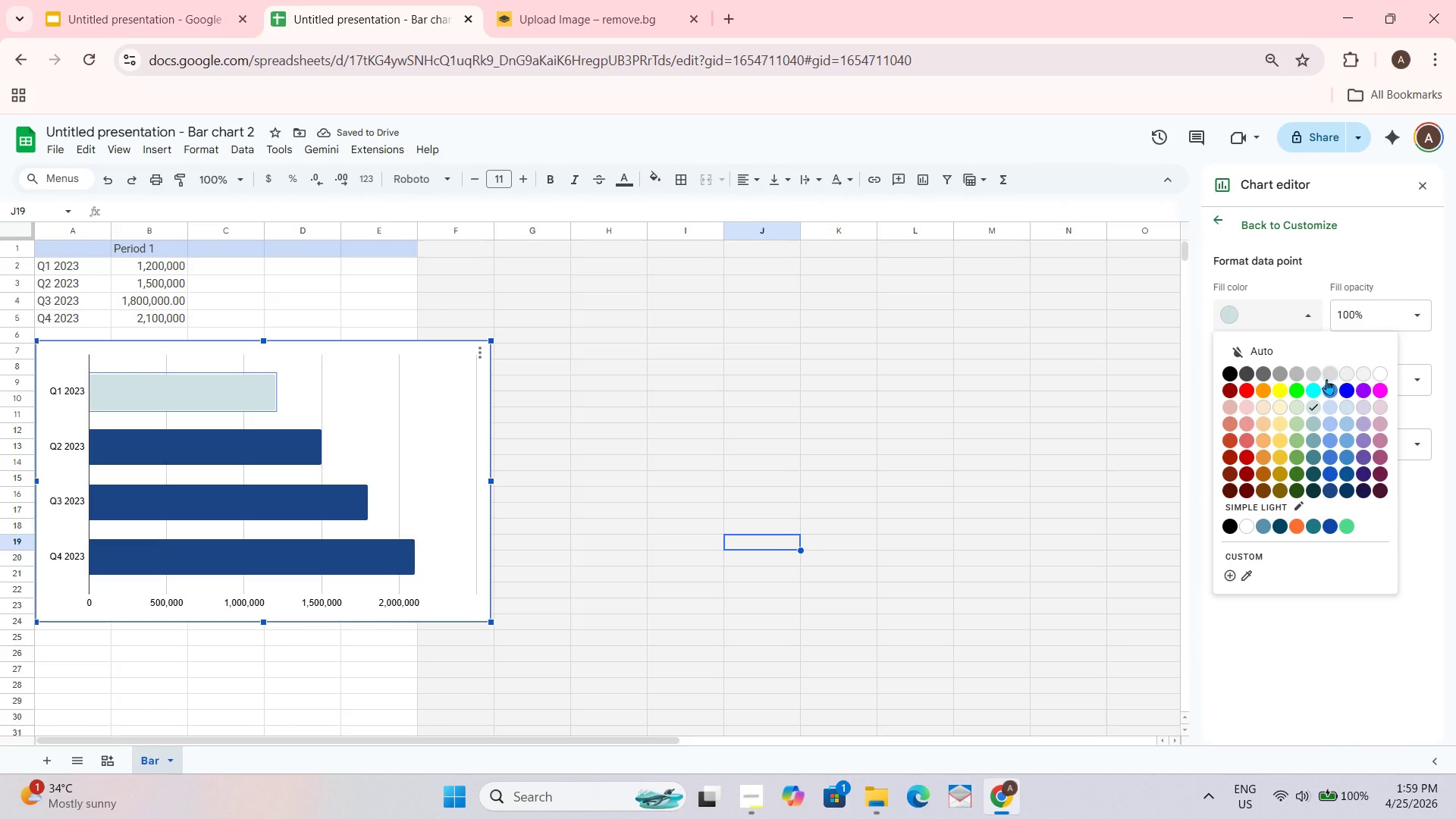 
left_click([1313, 375])
 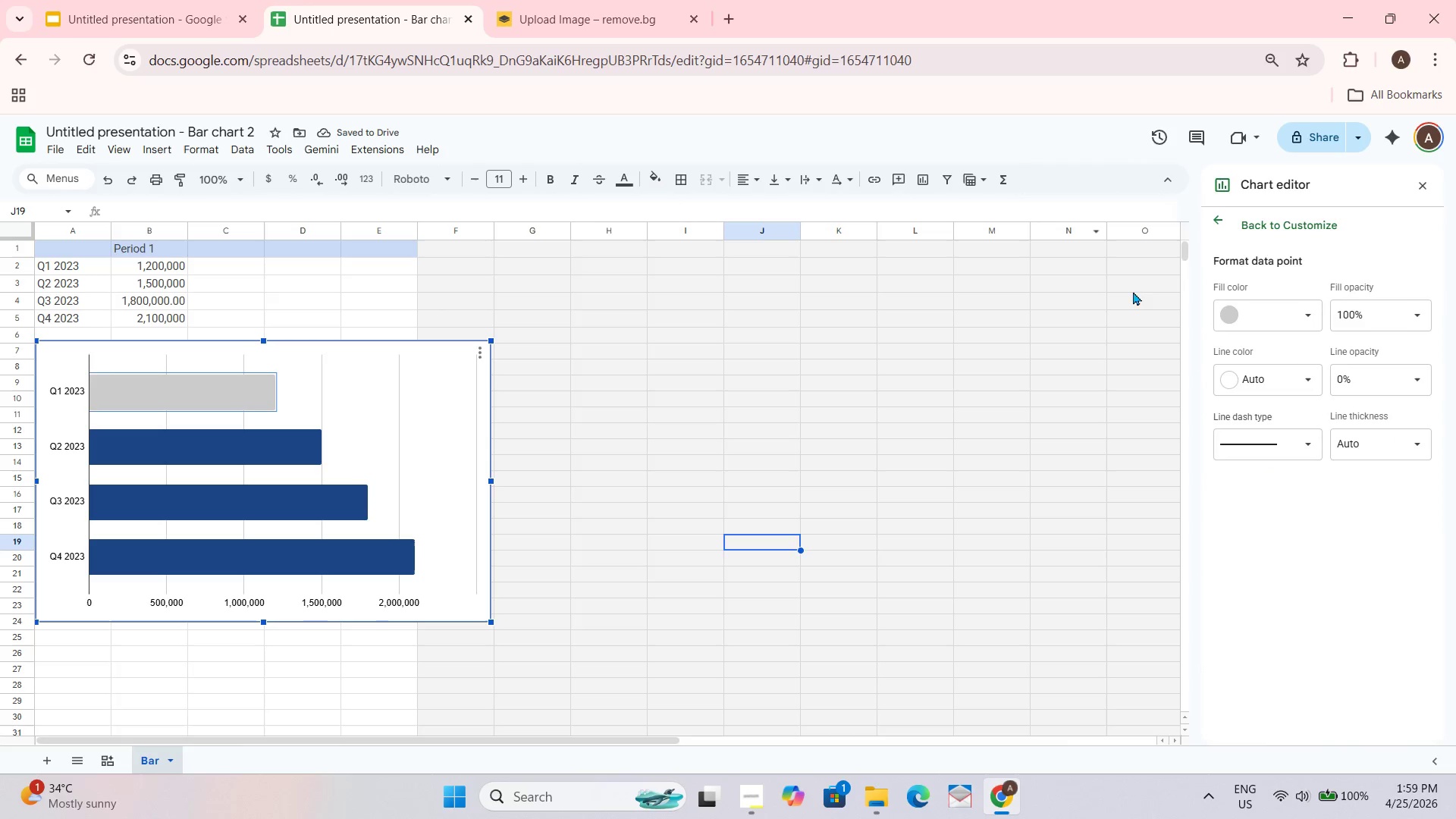 
left_click([1262, 309])
 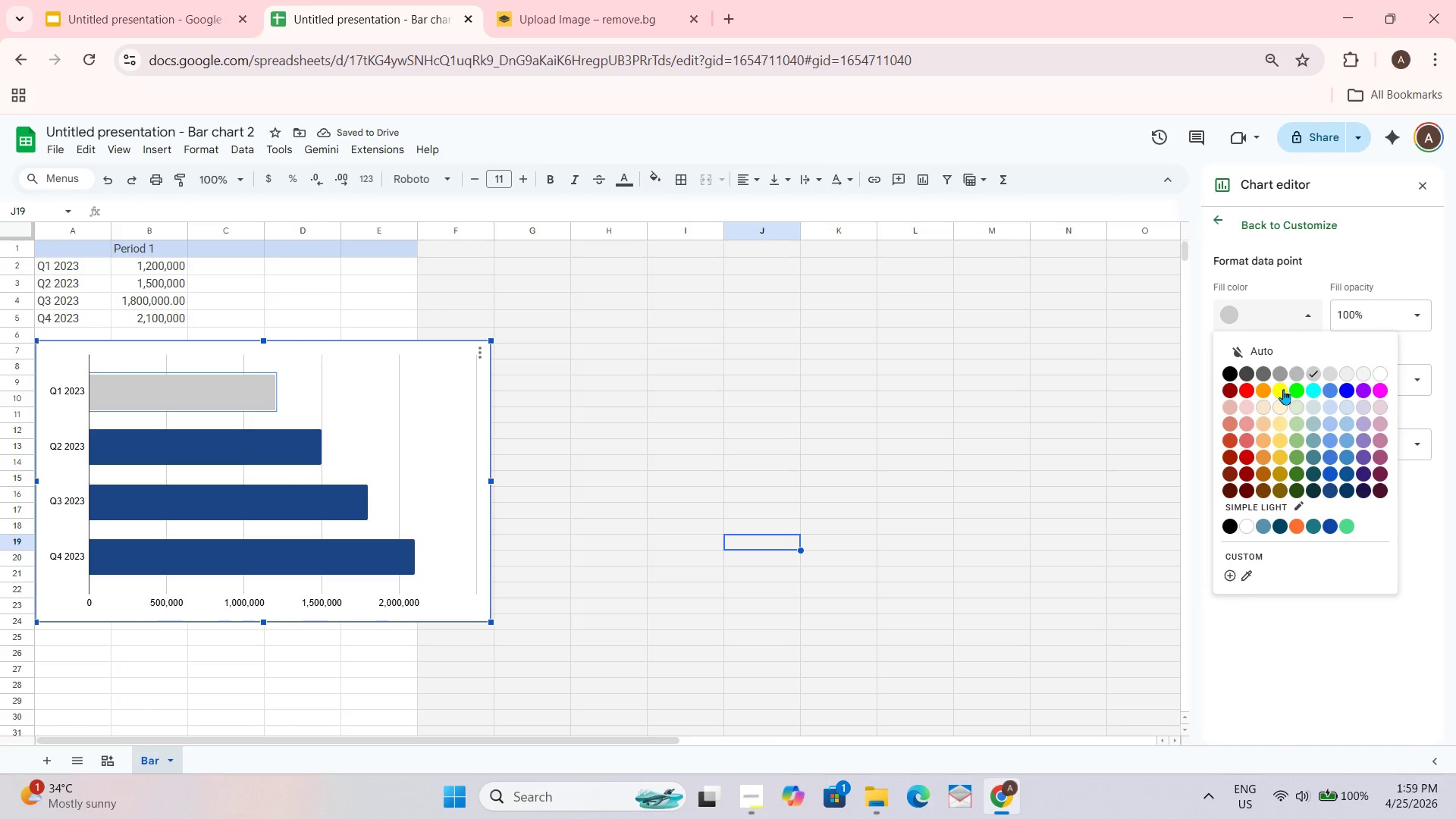 
left_click([1283, 370])
 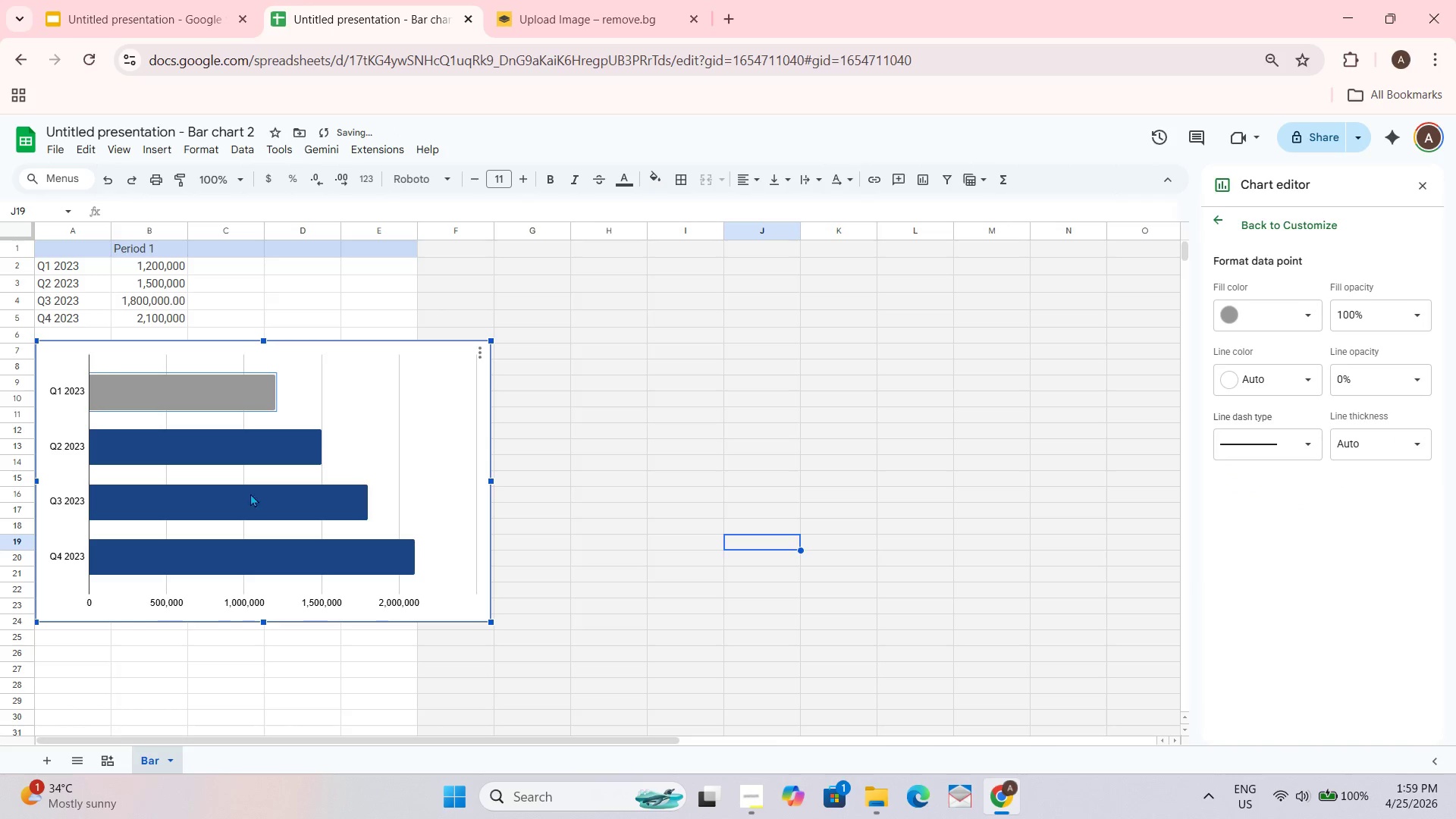 
left_click([262, 434])
 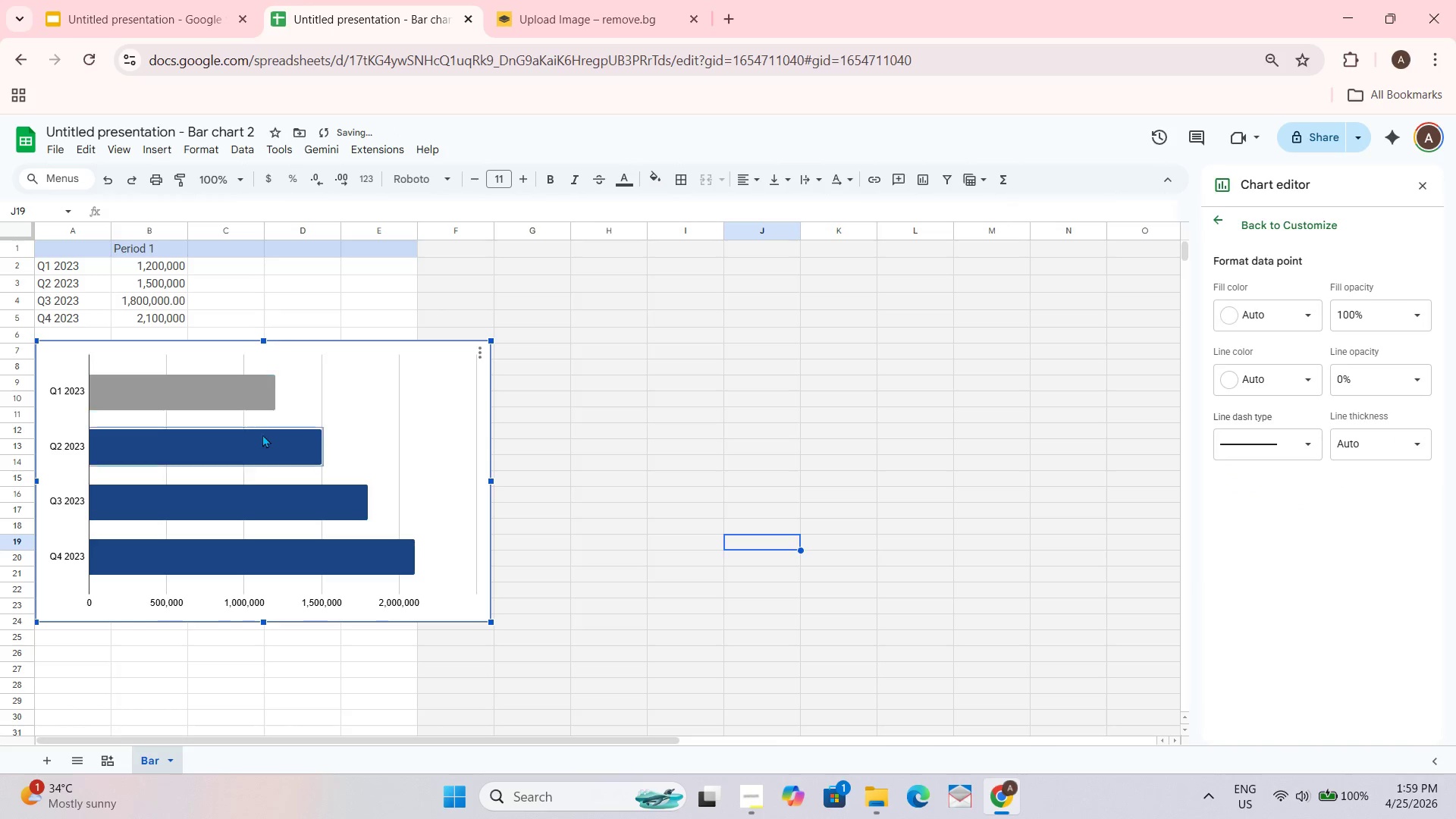 
triple_click([262, 431])
 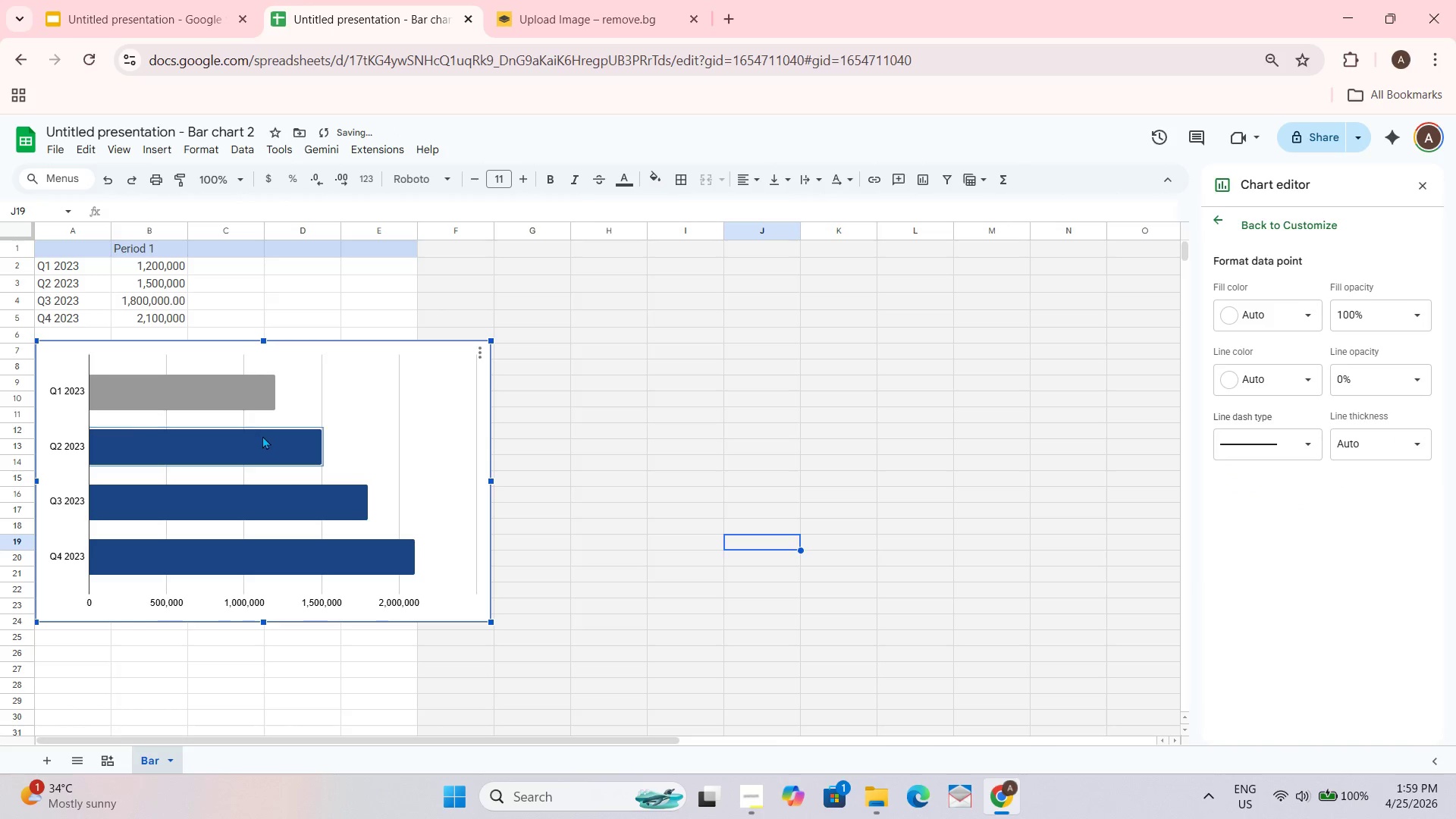 
triple_click([262, 441])
 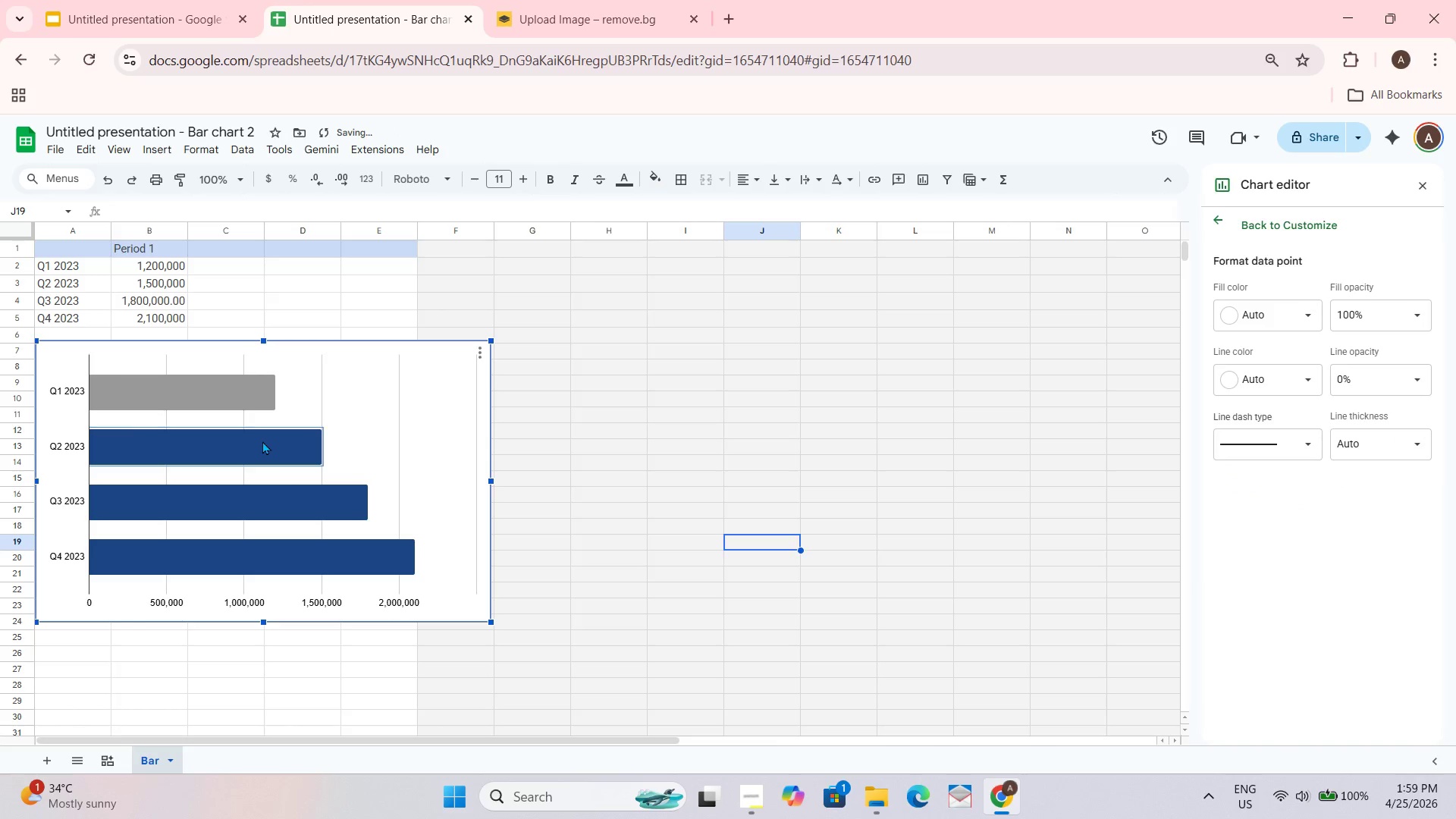 
triple_click([262, 441])
 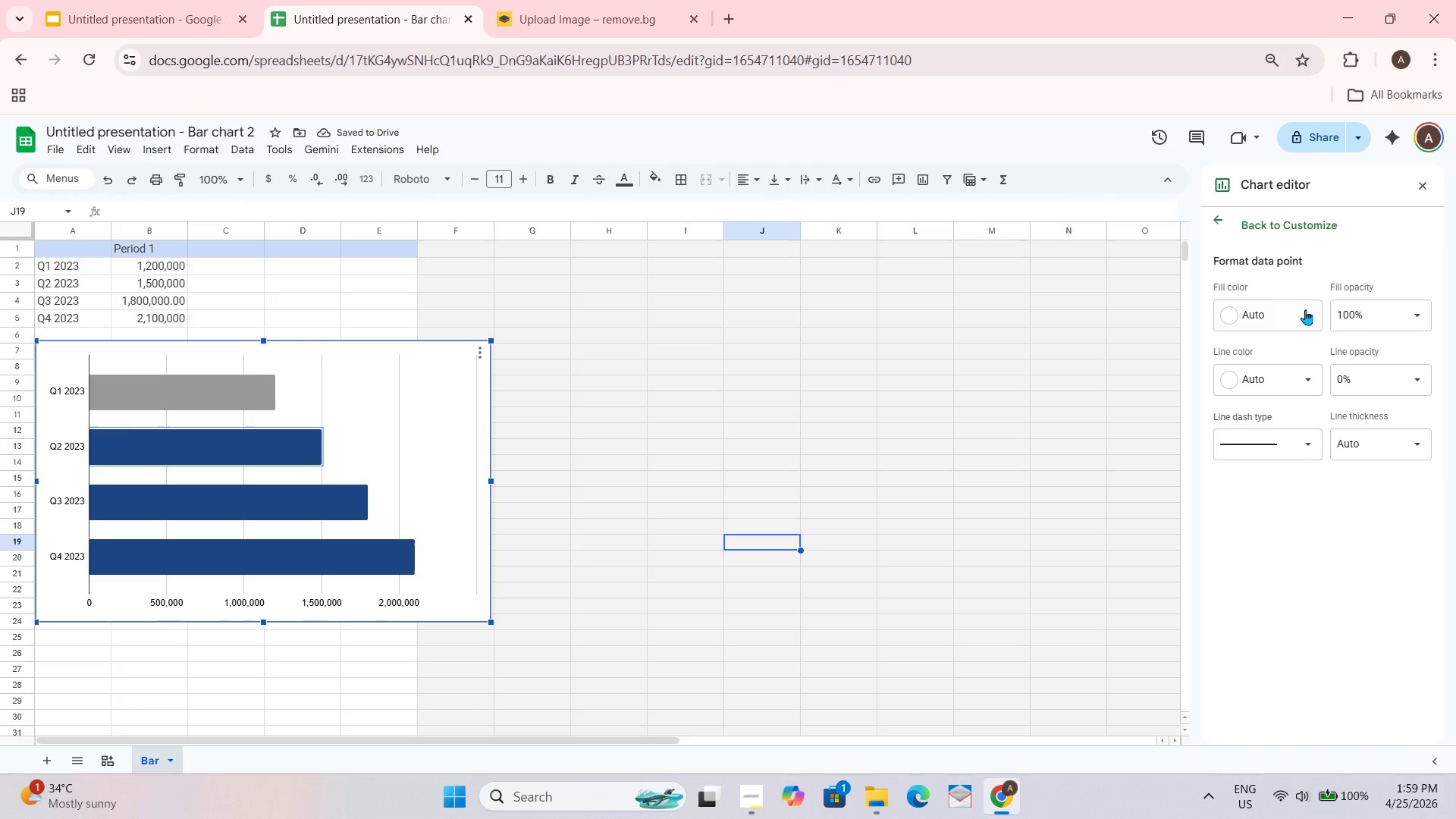 
left_click([1304, 307])
 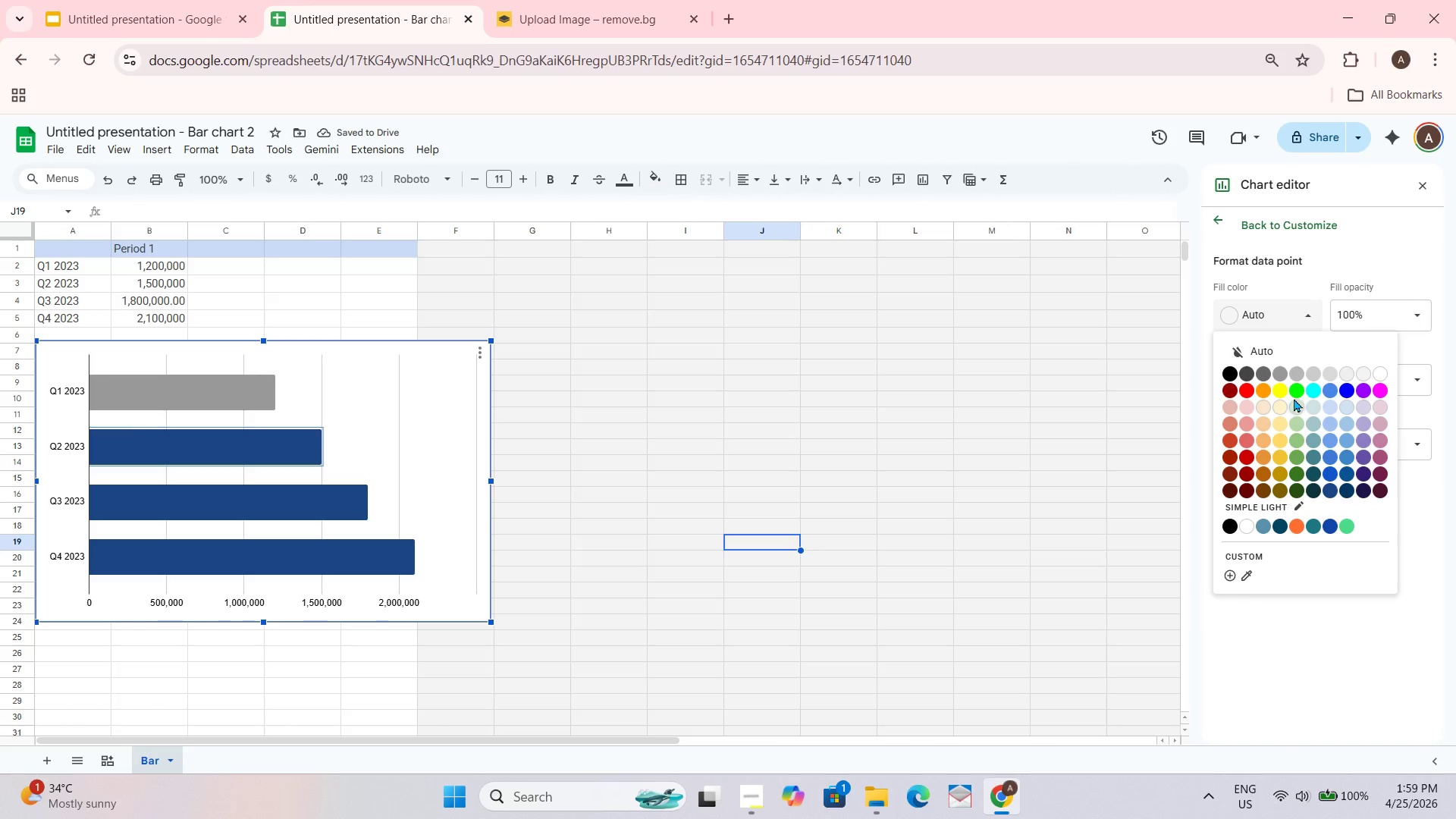 
left_click([1259, 370])
 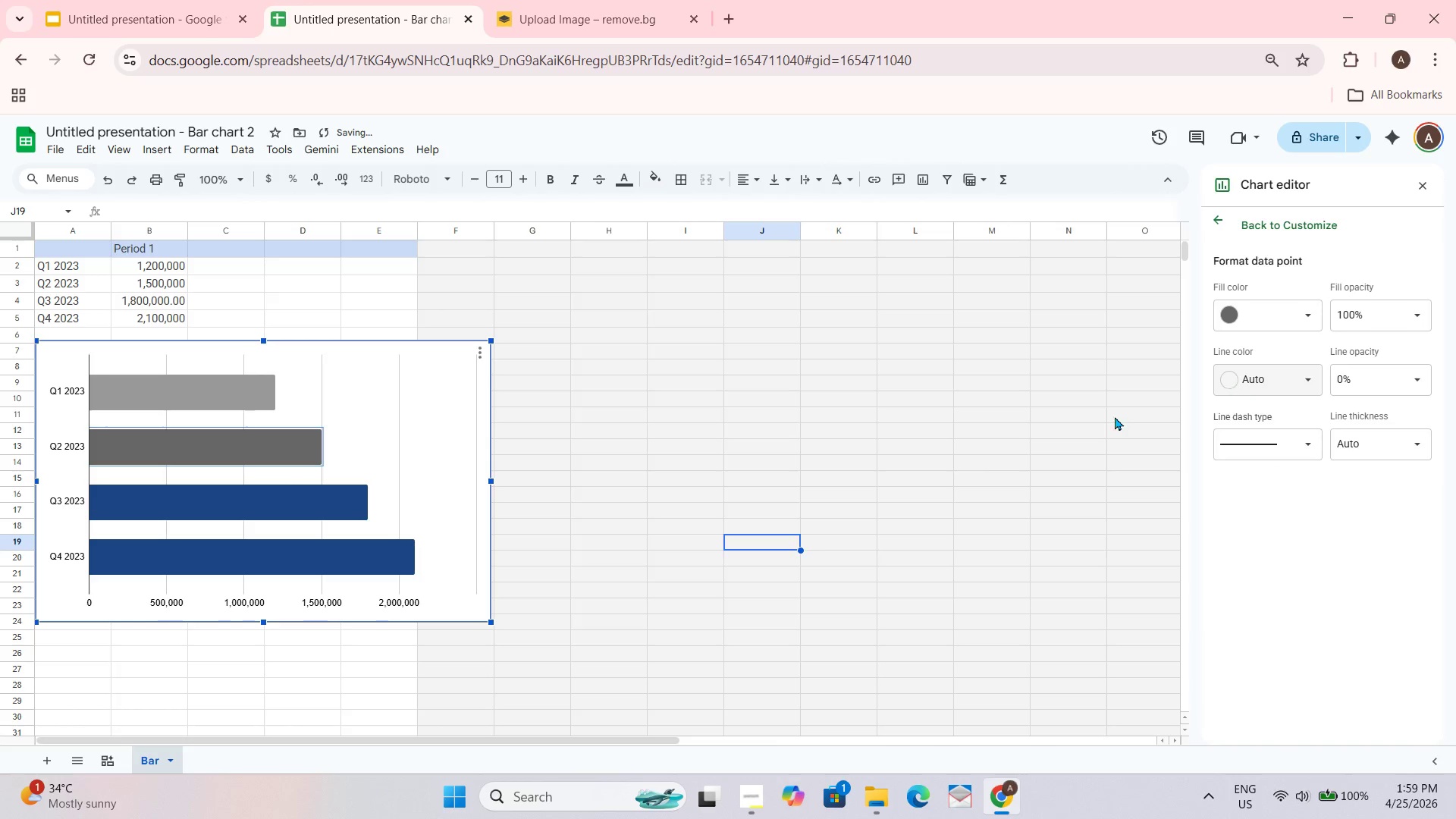 
left_click_drag(start_coordinate=[953, 460], to_coordinate=[962, 460])
 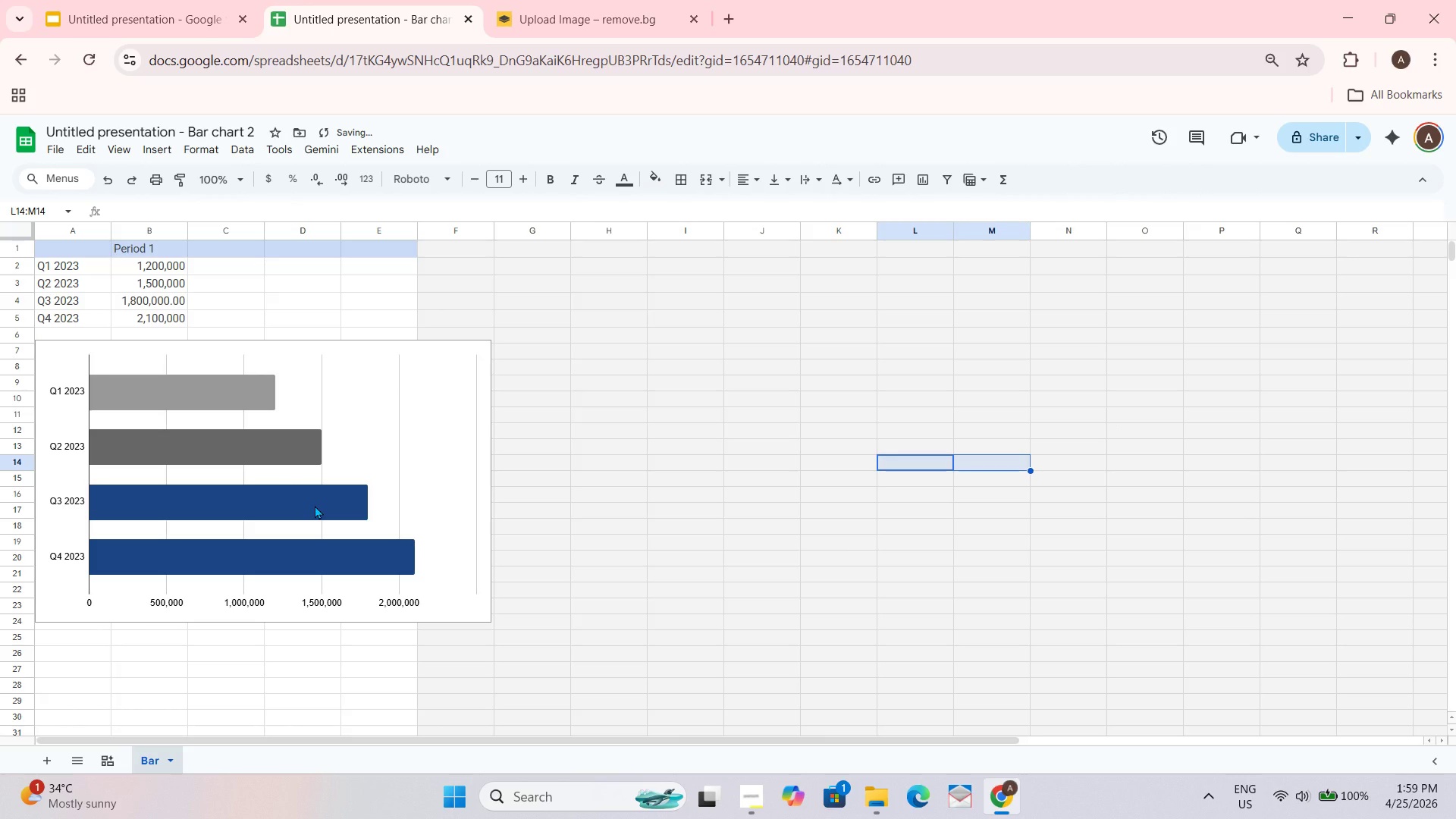 
double_click([315, 505])
 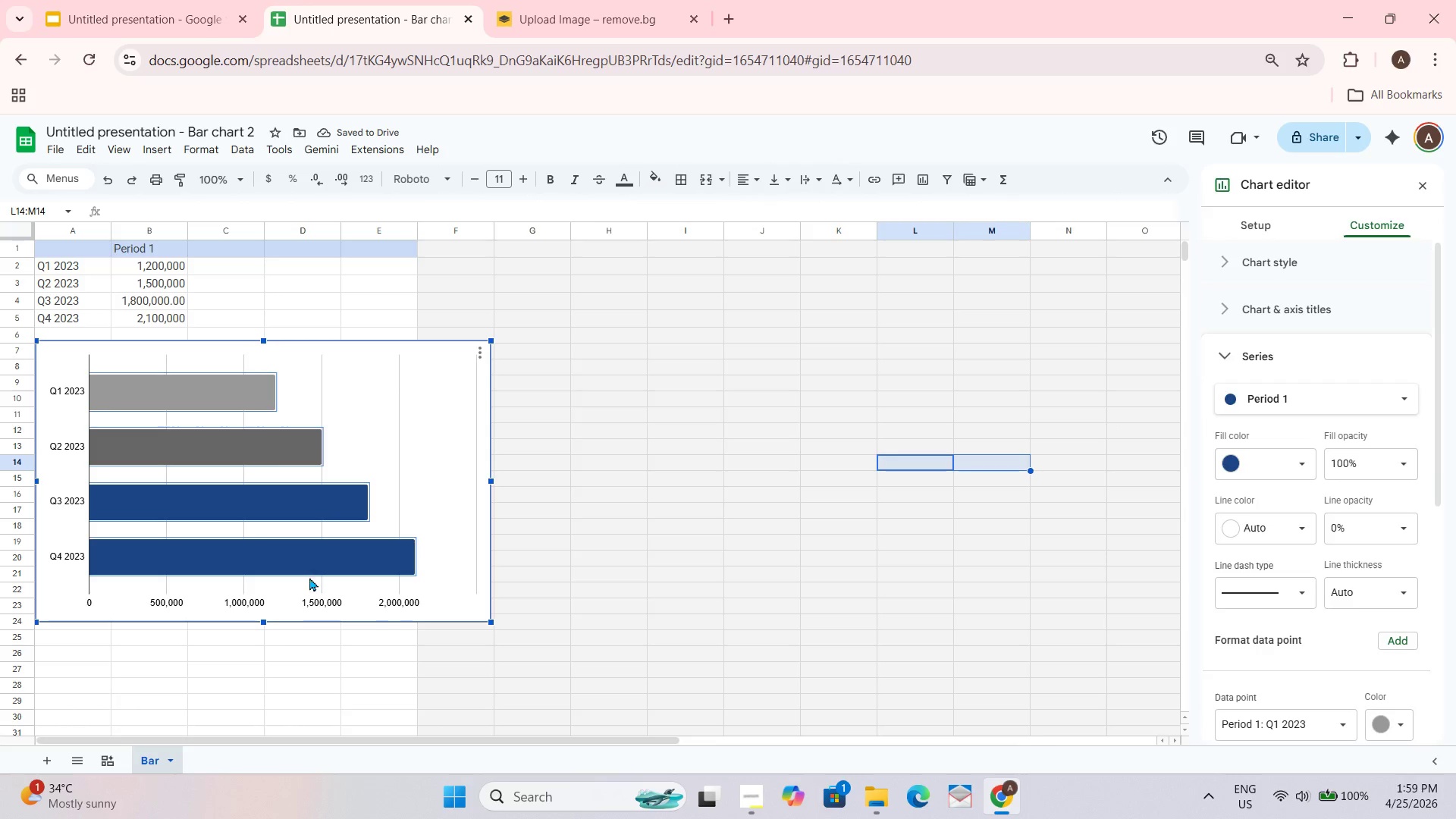 
double_click([309, 566])
 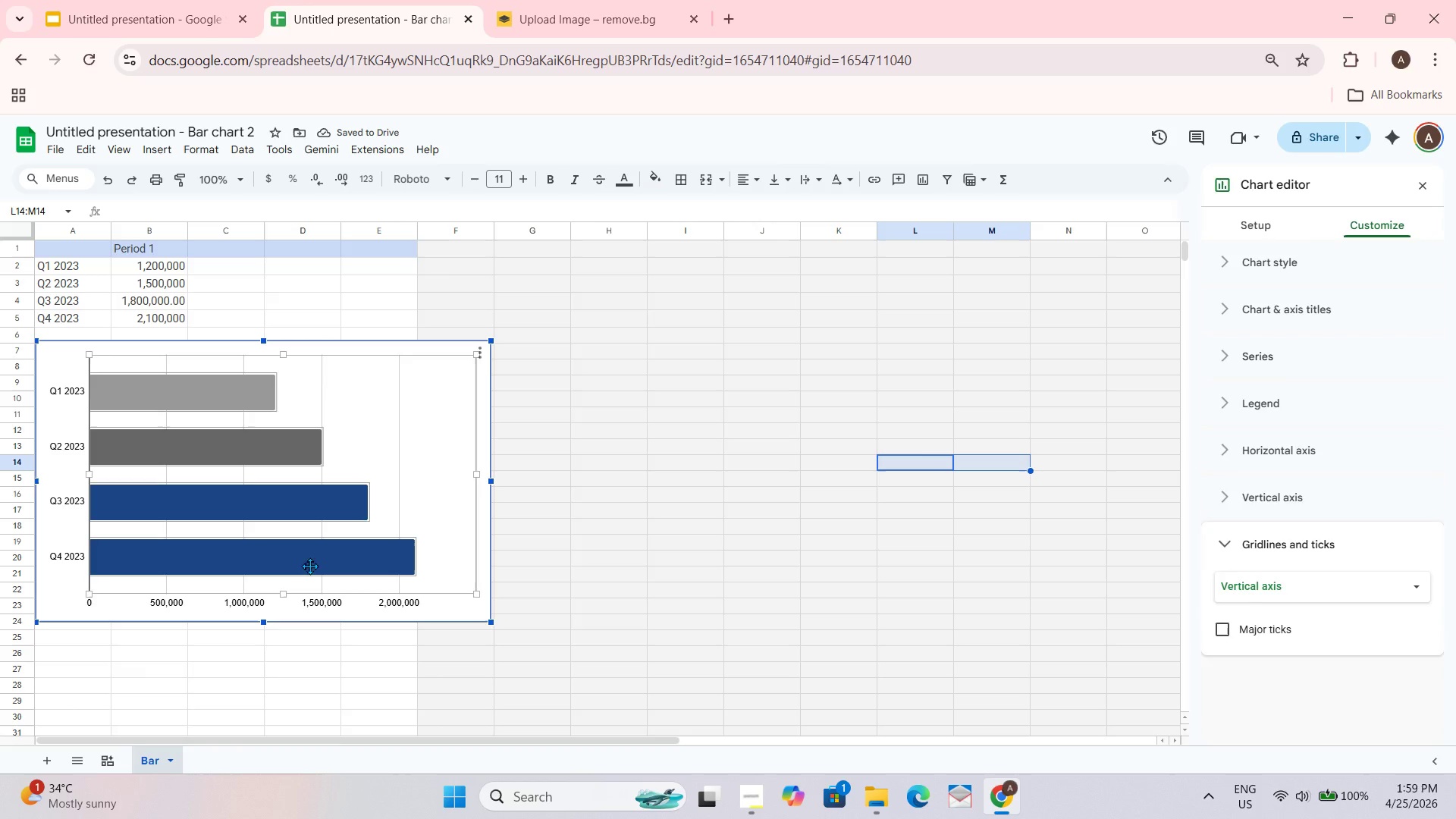 
triple_click([309, 566])
 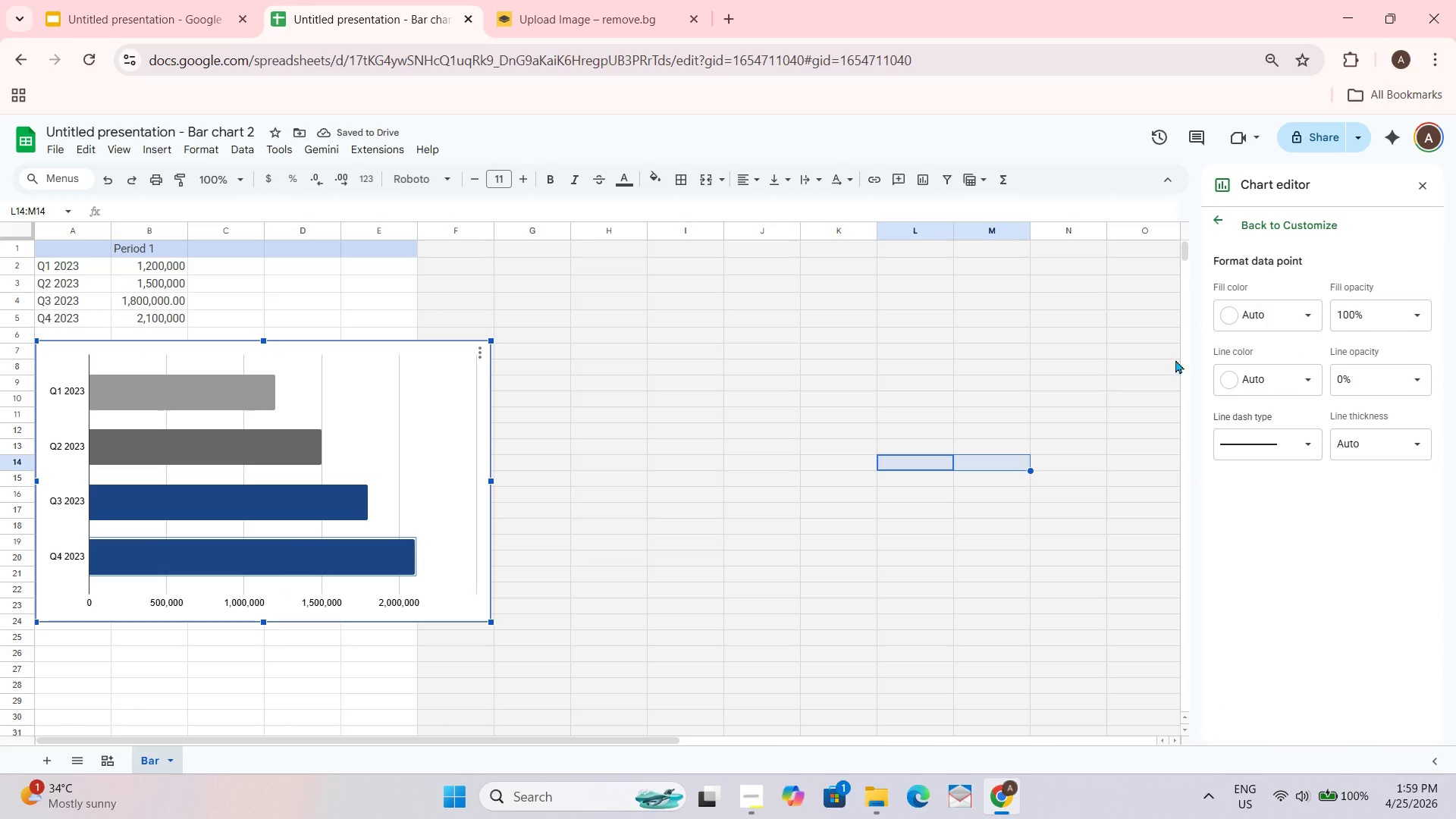 
left_click([1230, 324])
 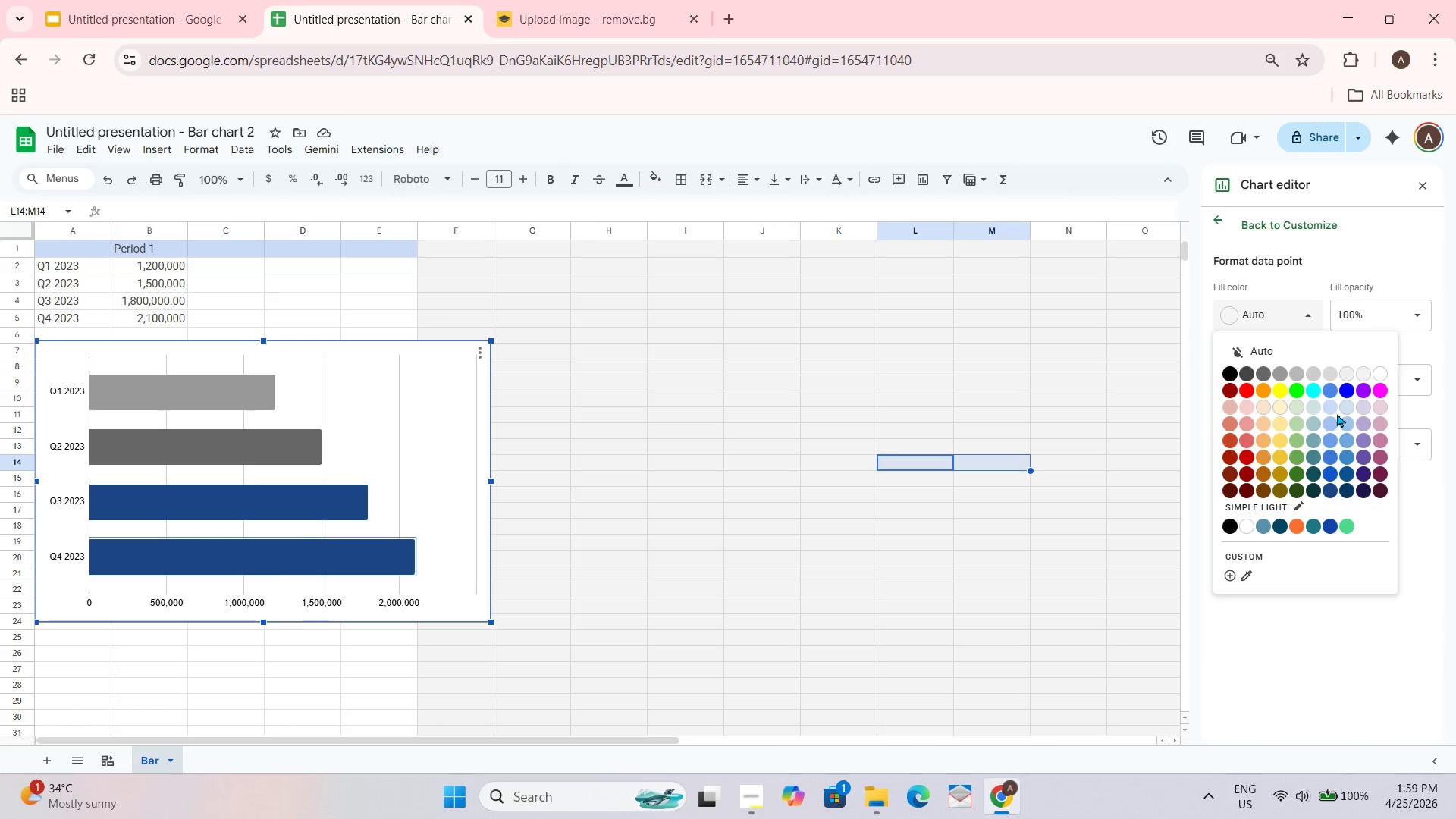 
left_click([1312, 392])
 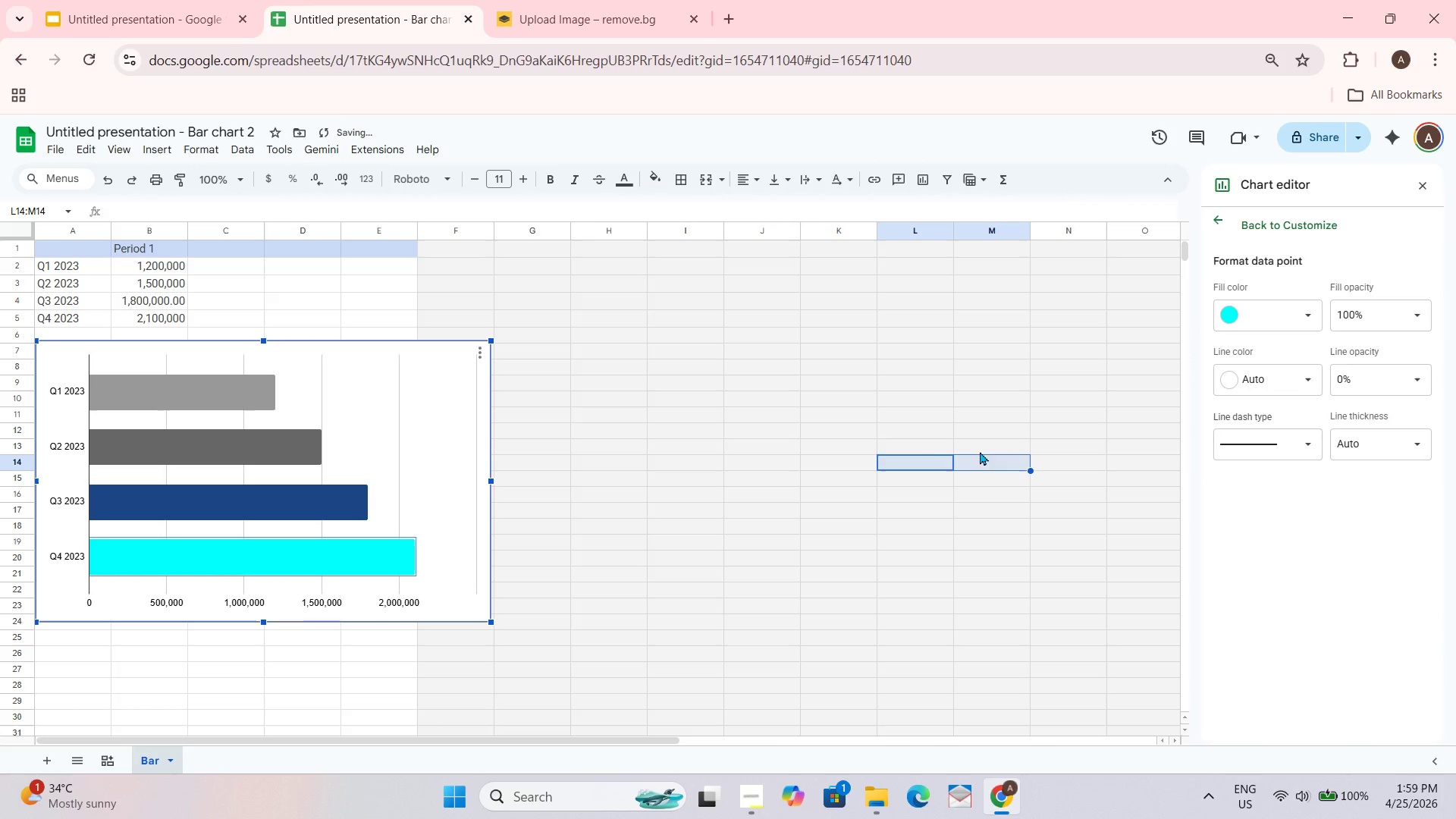 
left_click_drag(start_coordinate=[855, 435], to_coordinate=[842, 435])
 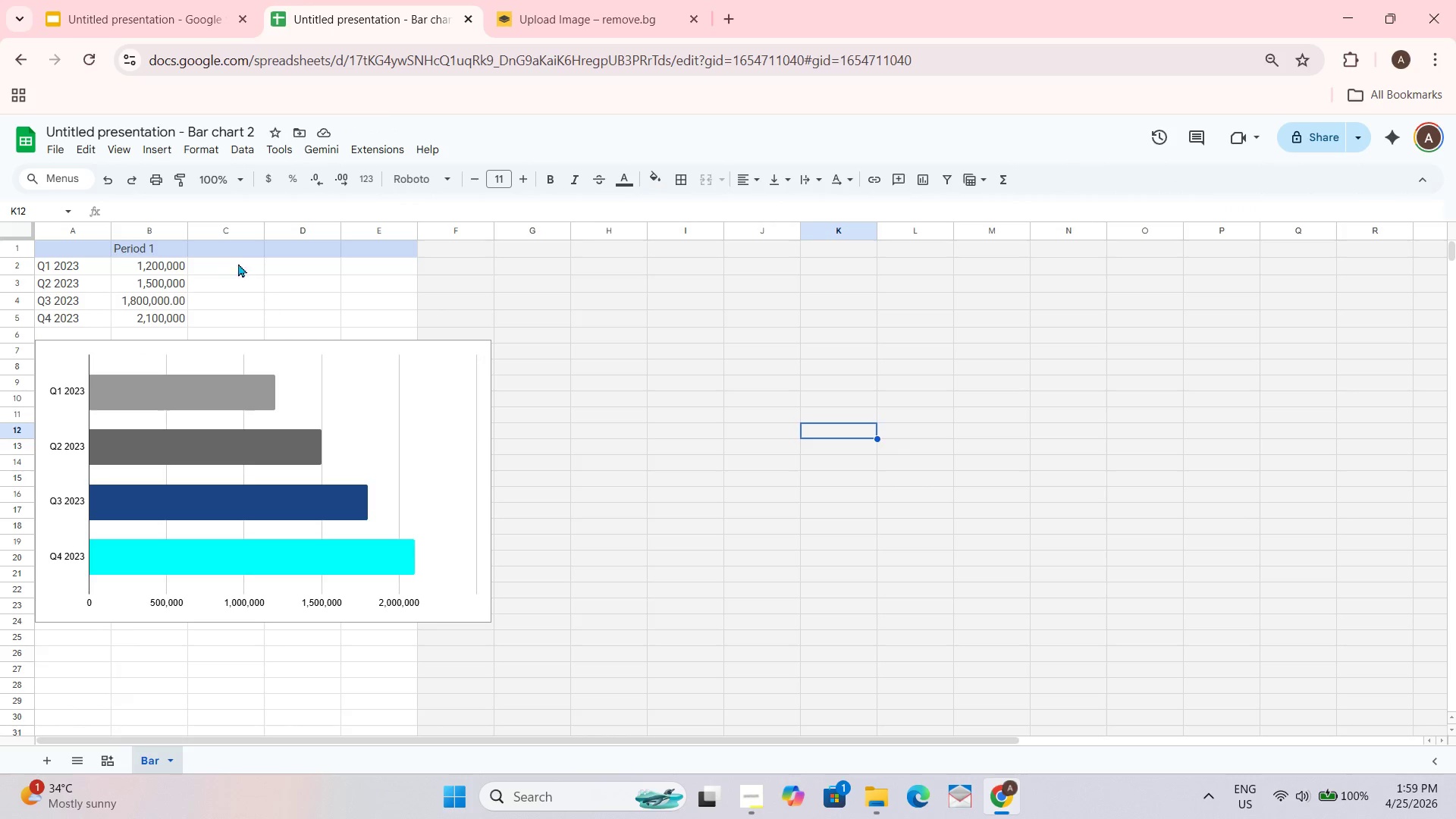 
wait(7.56)
 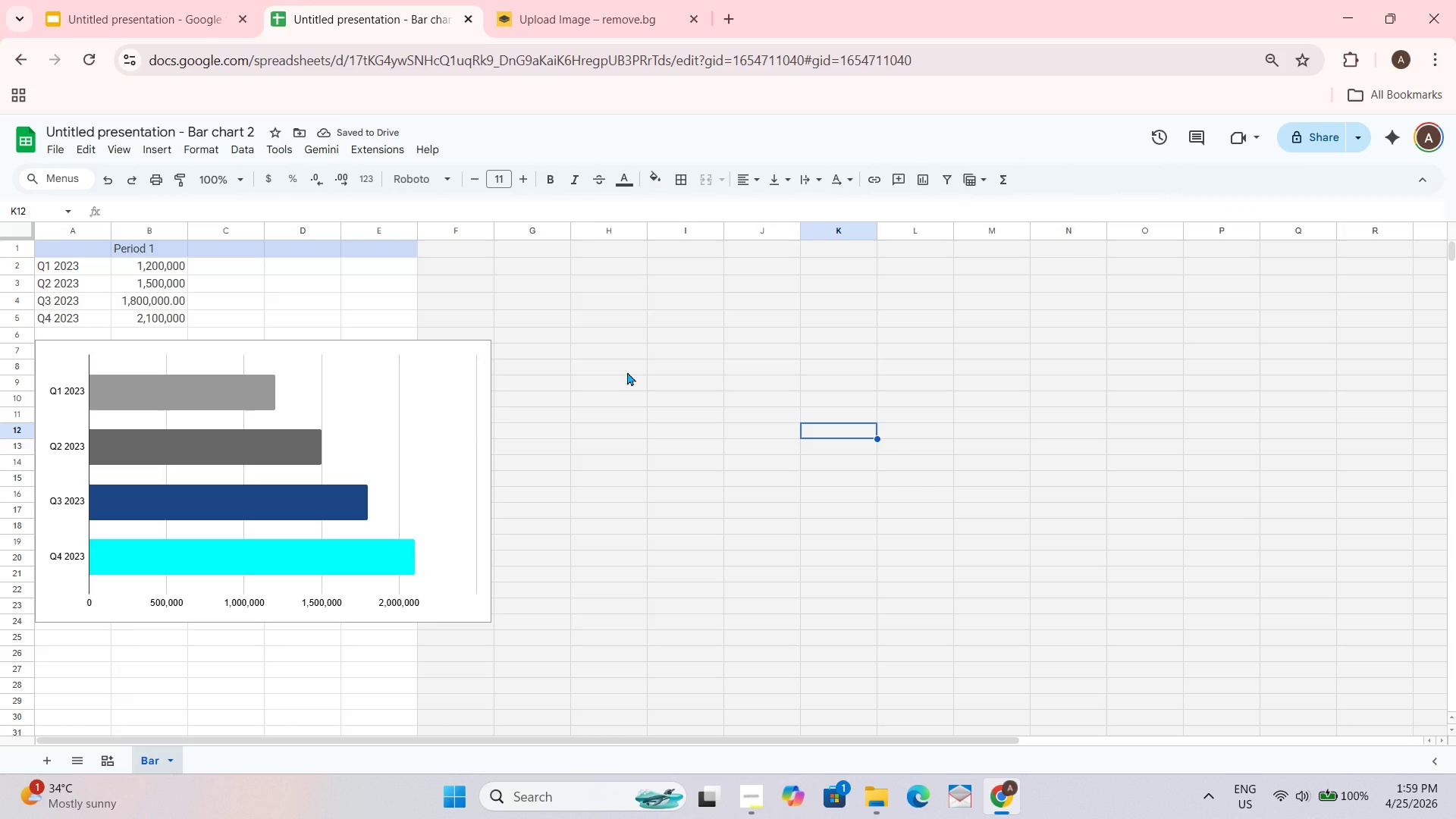 
left_click([192, 0])
 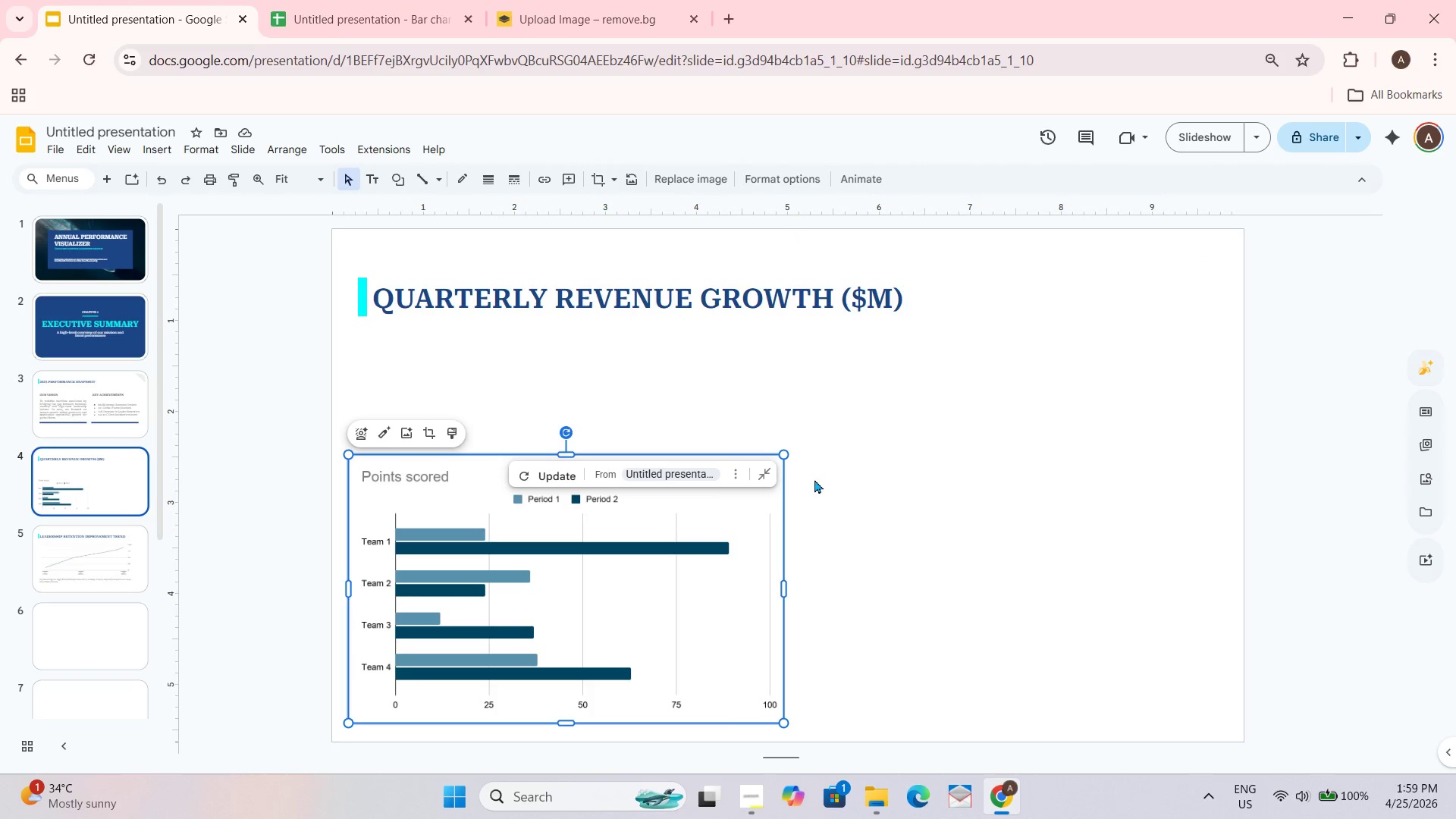 
left_click_drag(start_coordinate=[606, 458], to_coordinate=[811, 352])
 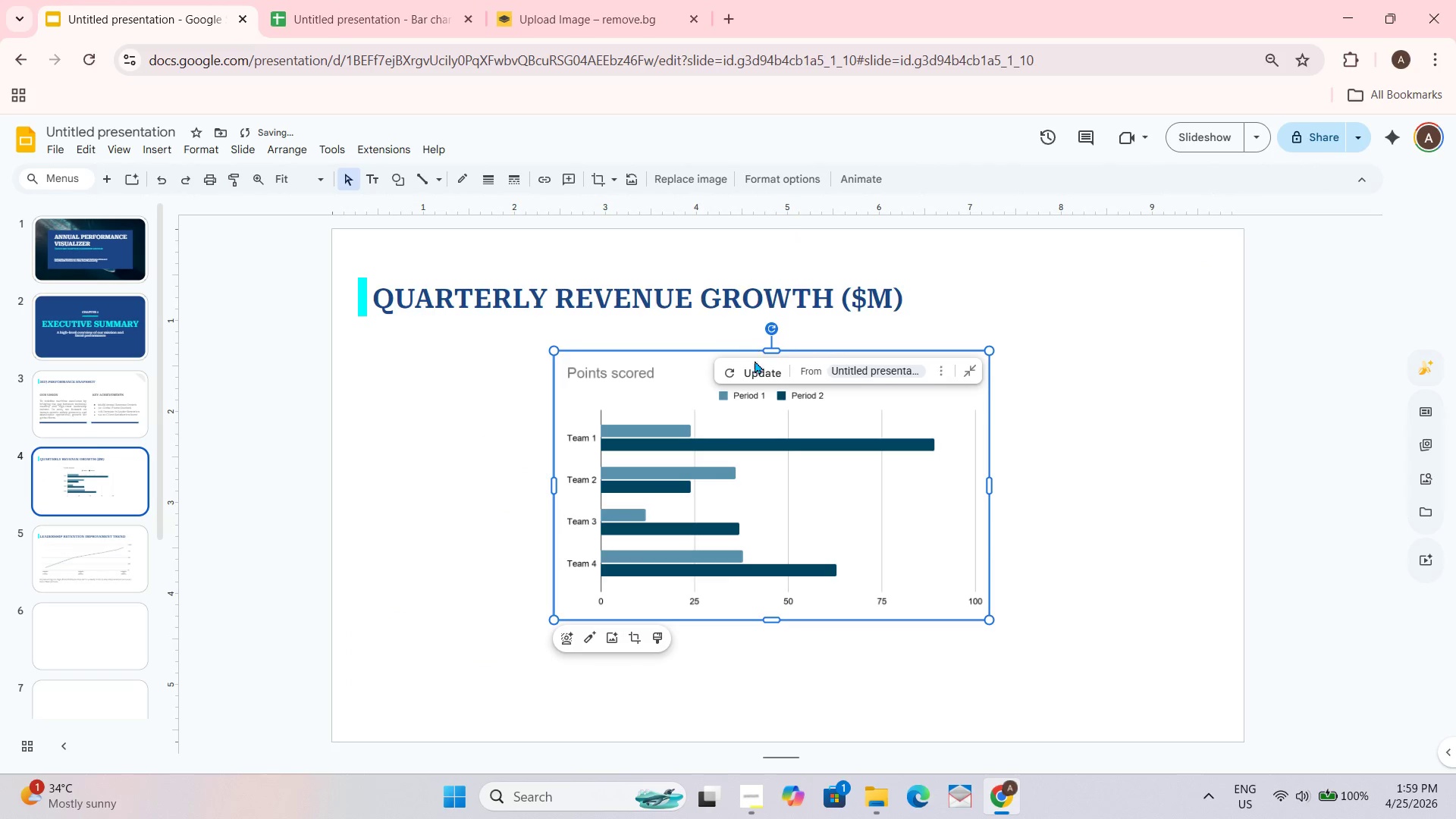 
left_click([758, 393])
 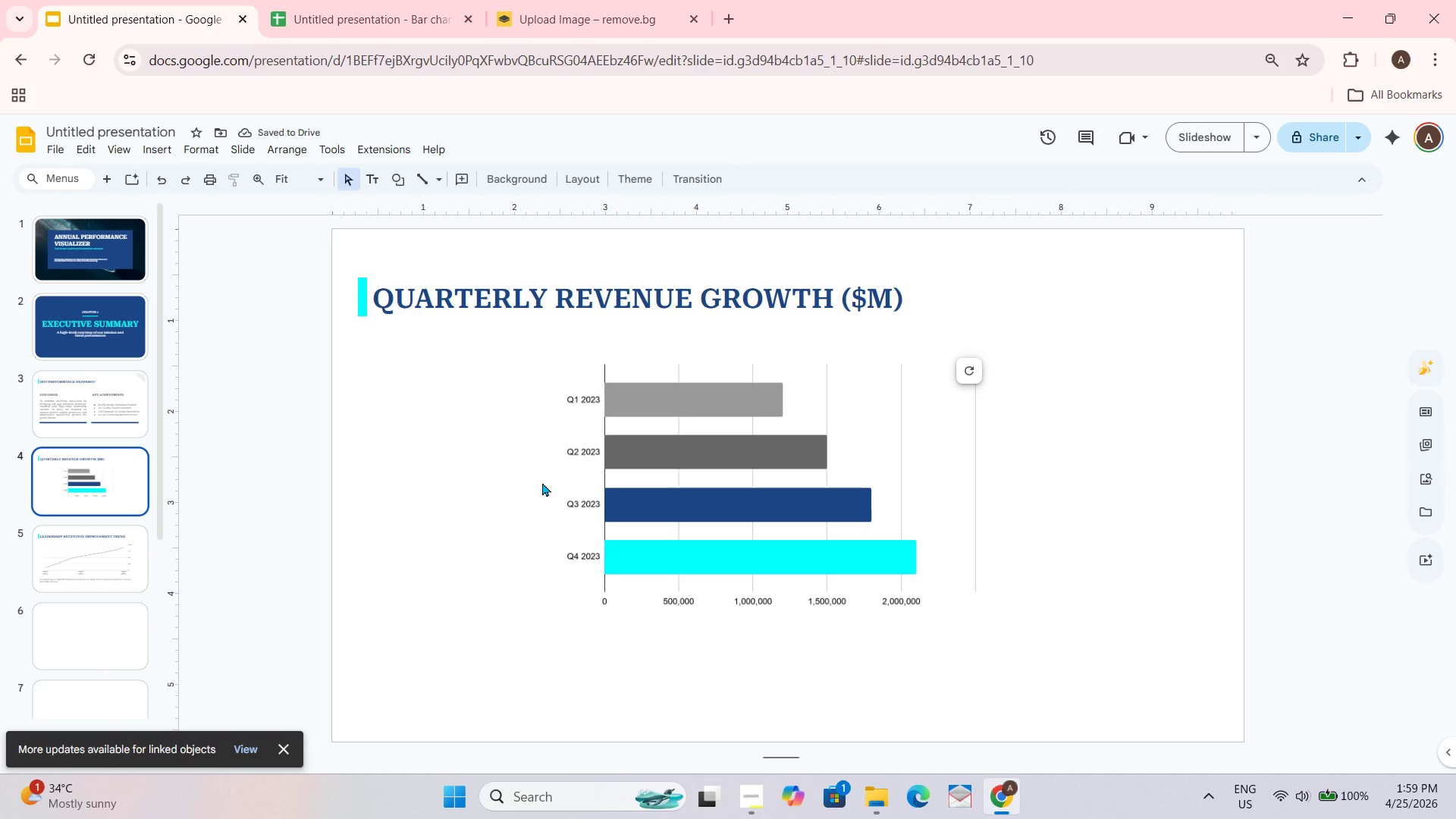 
wait(8.97)
 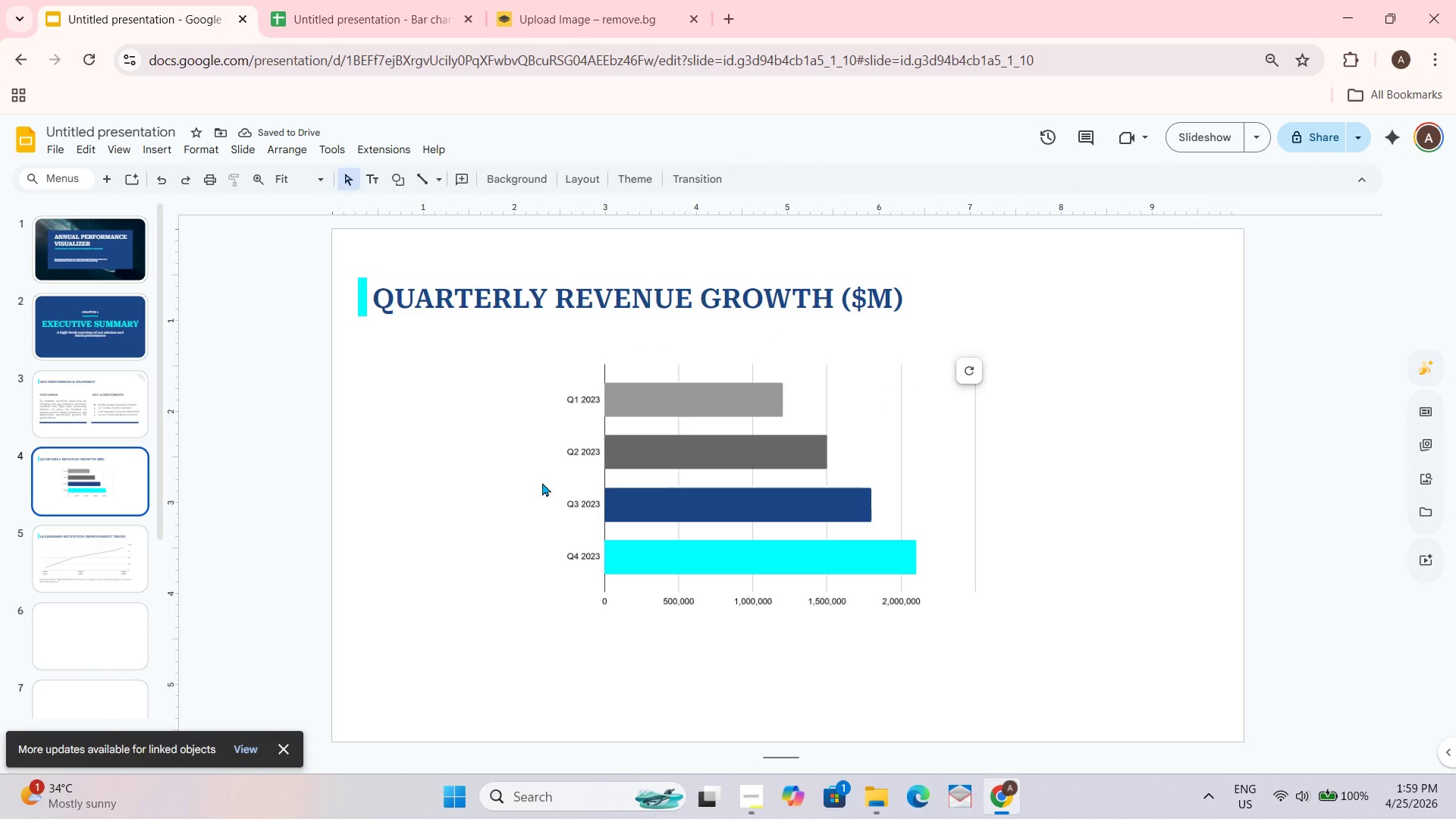 
left_click_drag(start_coordinate=[557, 493], to_coordinate=[398, 491])
 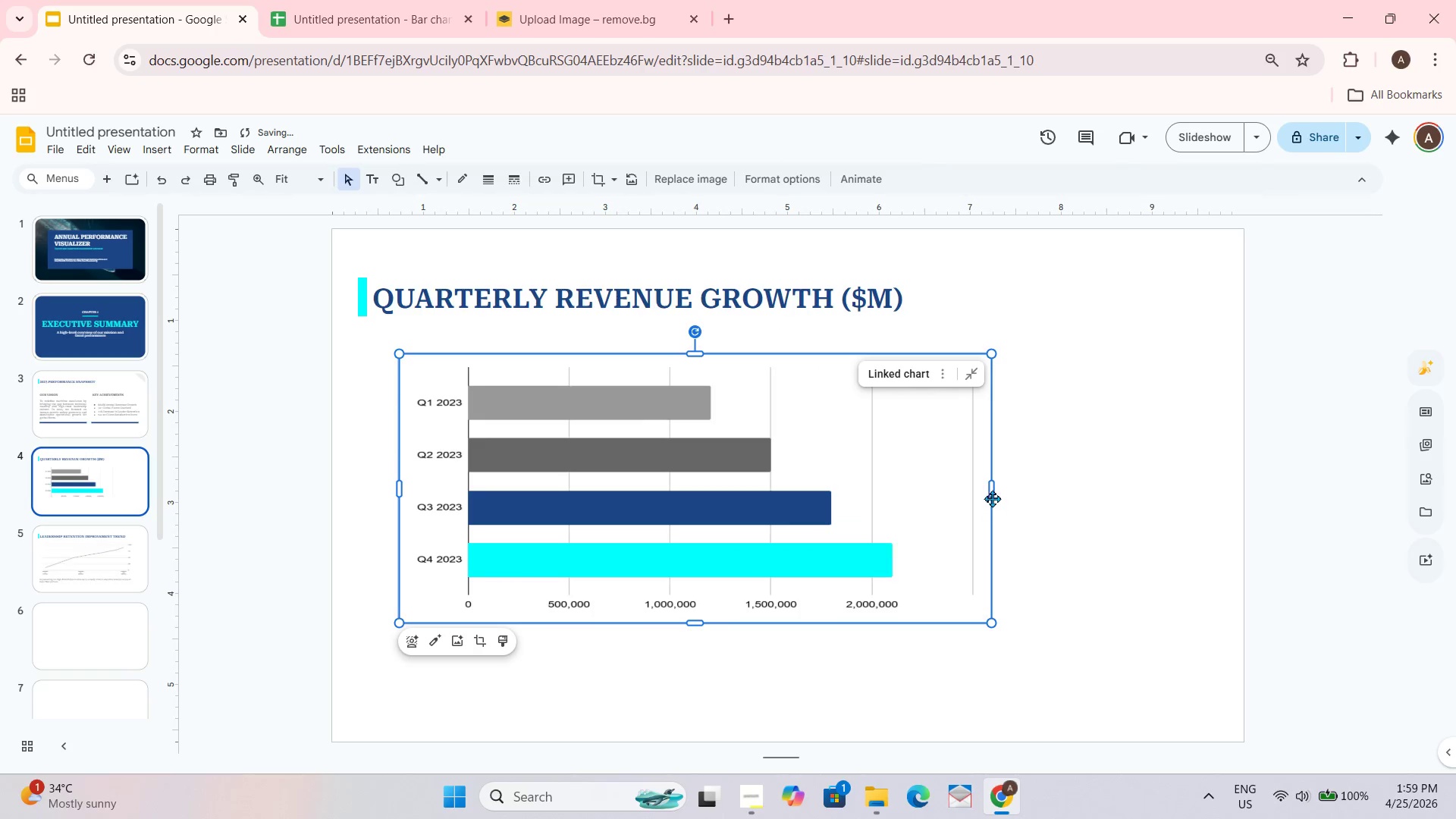 
left_click_drag(start_coordinate=[993, 493], to_coordinate=[1137, 489])
 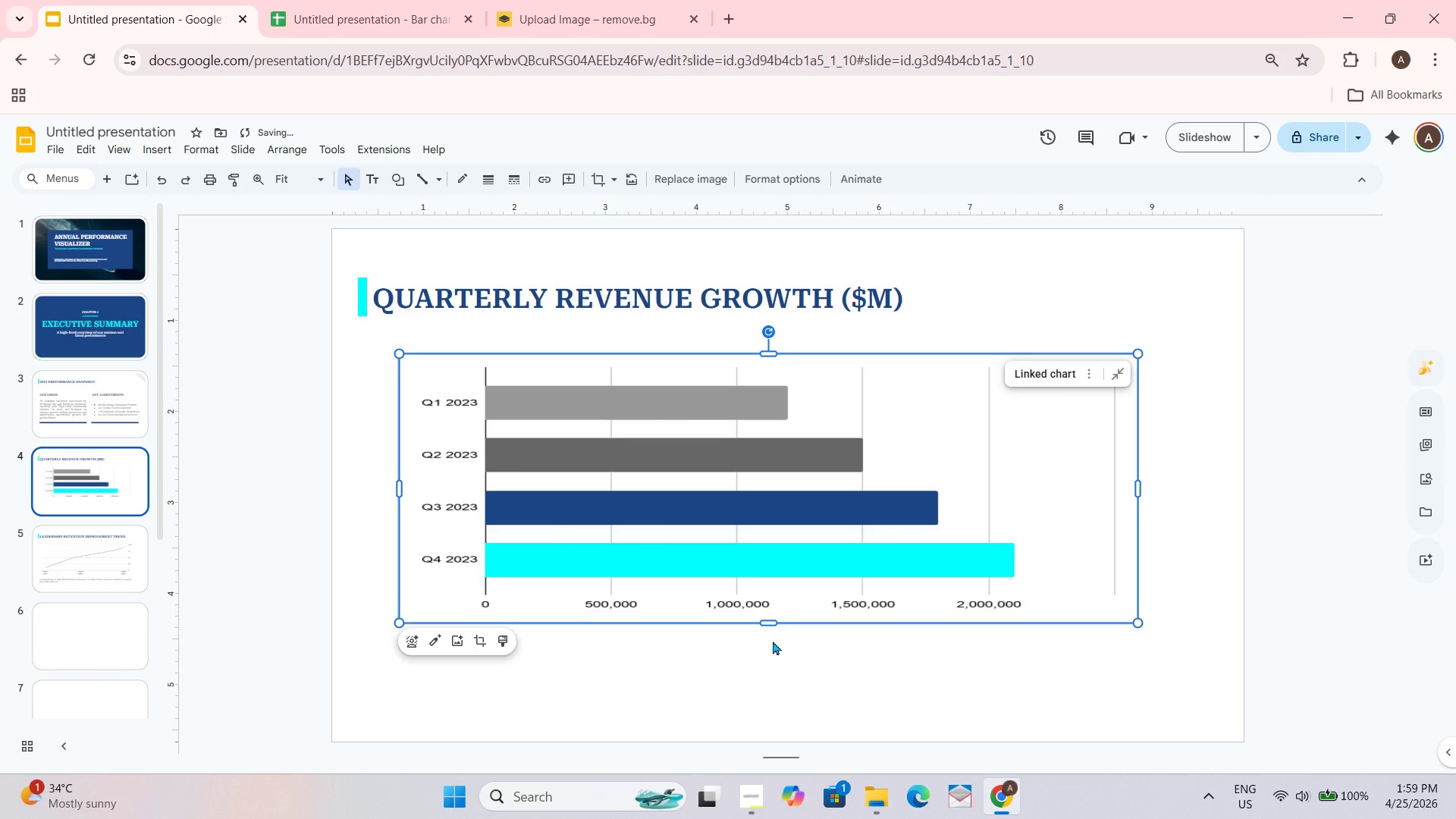 
left_click_drag(start_coordinate=[766, 623], to_coordinate=[766, 639])
 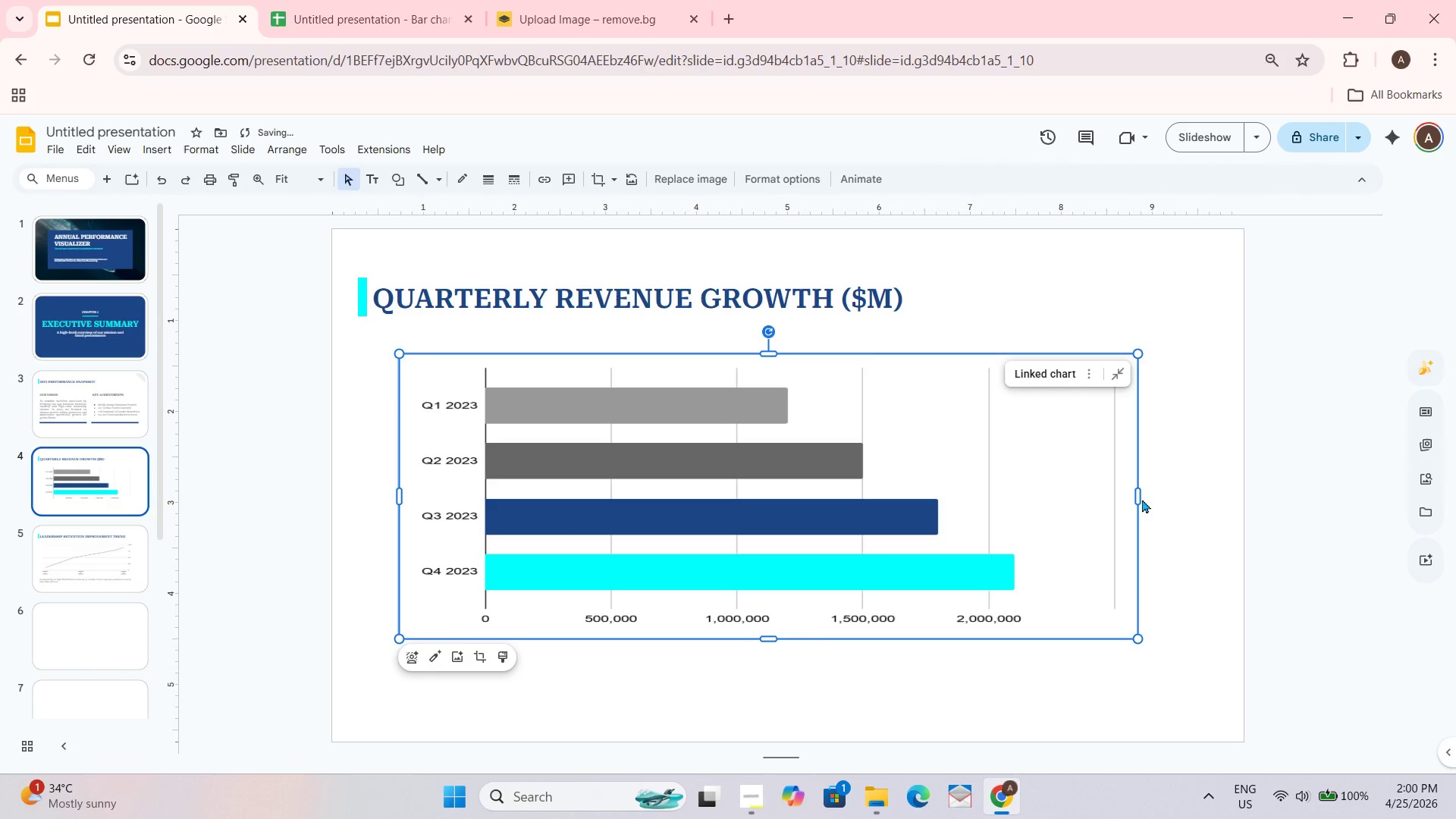 
left_click_drag(start_coordinate=[1136, 499], to_coordinate=[1116, 500])
 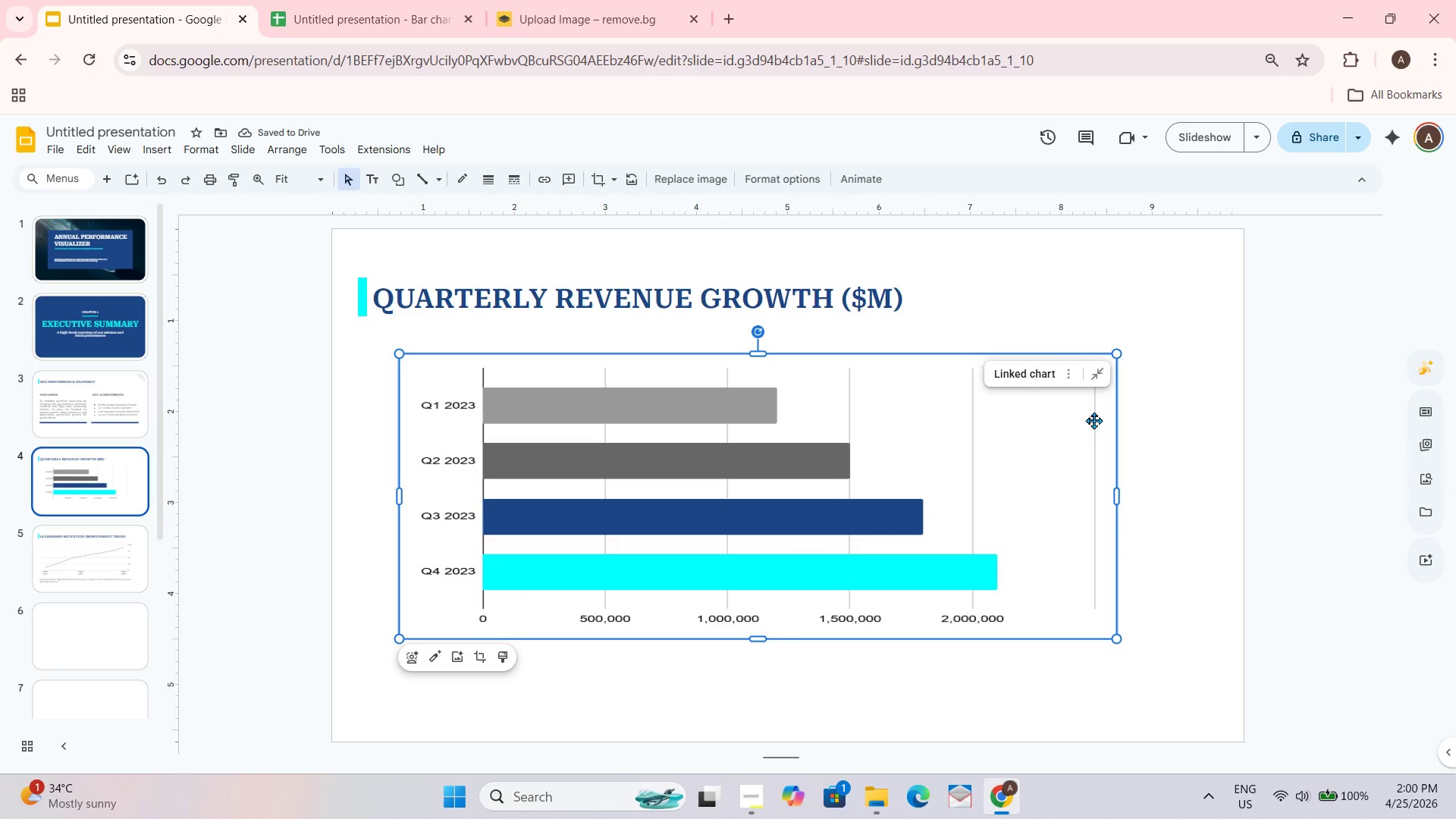 
wait(6.89)
 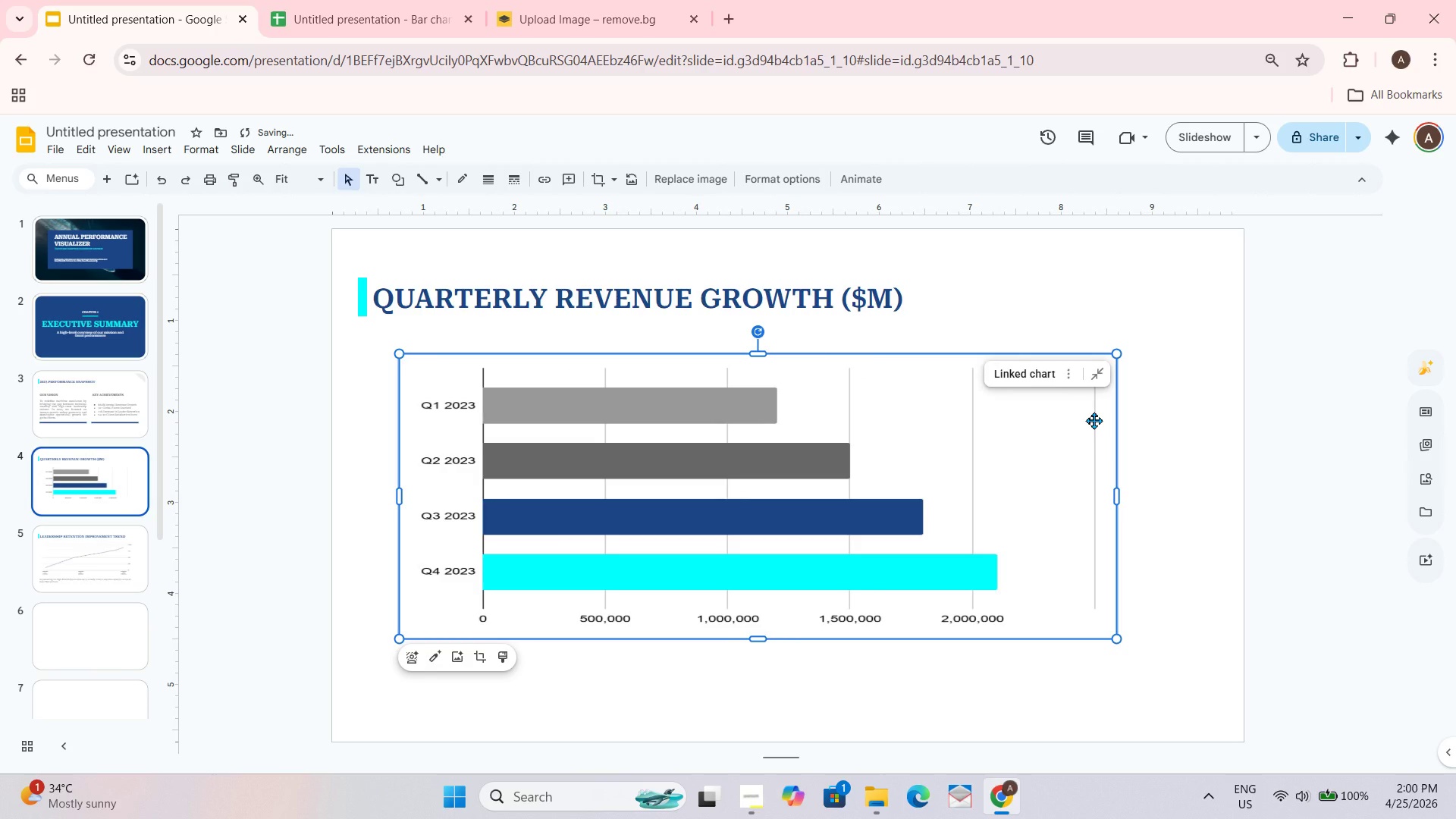 
left_click([1230, 430])
 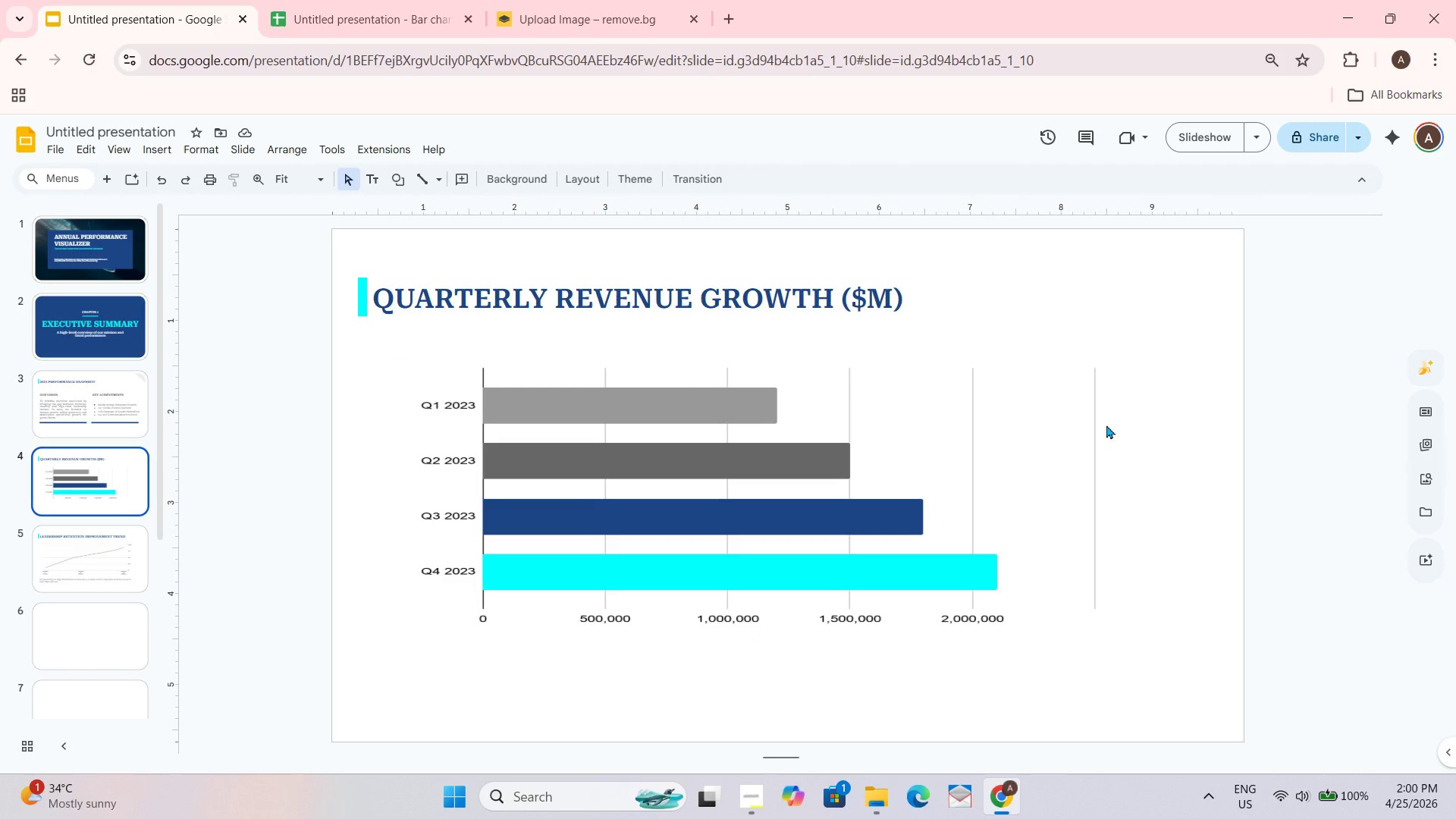 
left_click_drag(start_coordinate=[985, 418], to_coordinate=[984, 414])
 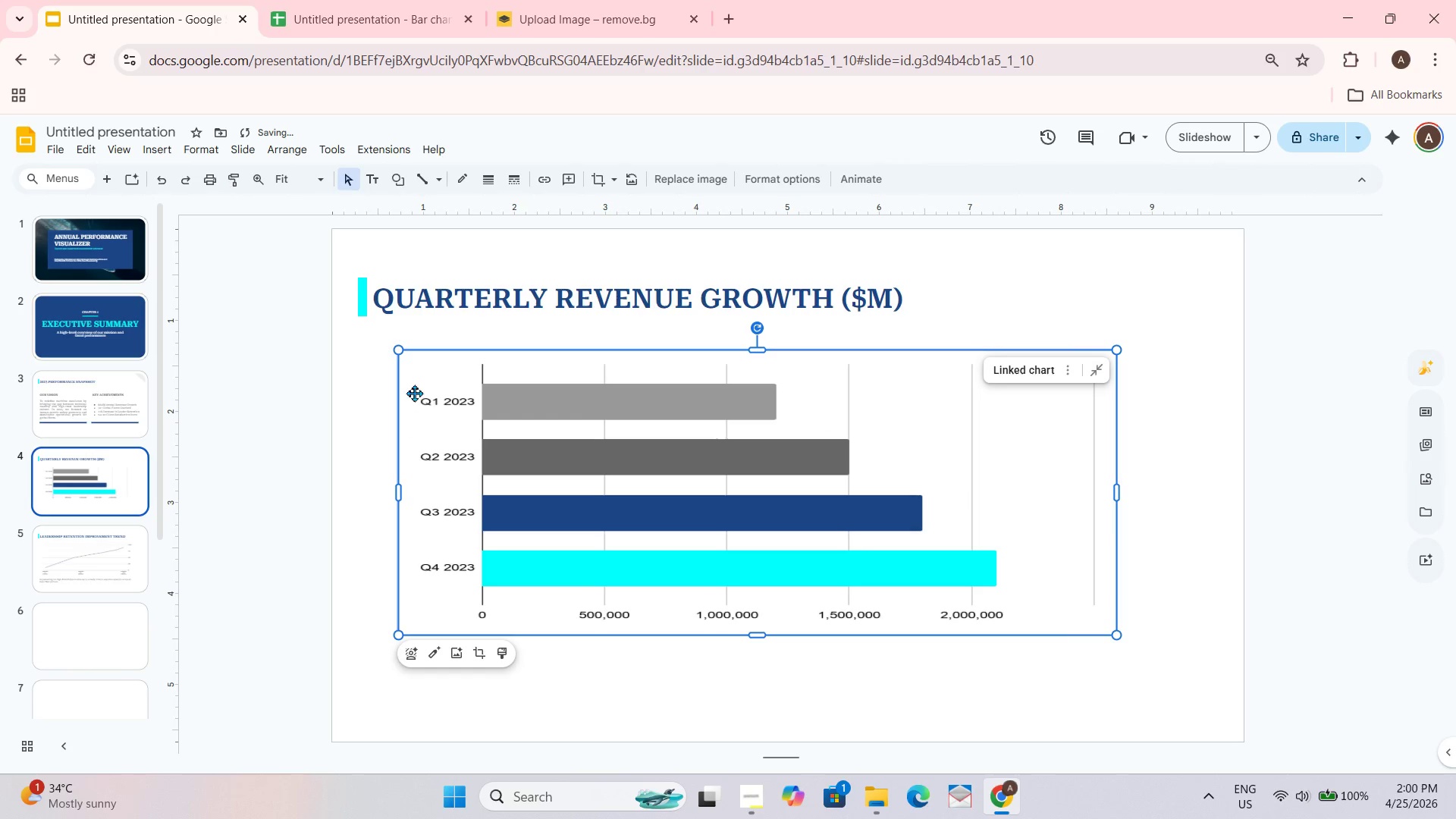 
left_click_drag(start_coordinate=[400, 353], to_coordinate=[412, 355])
 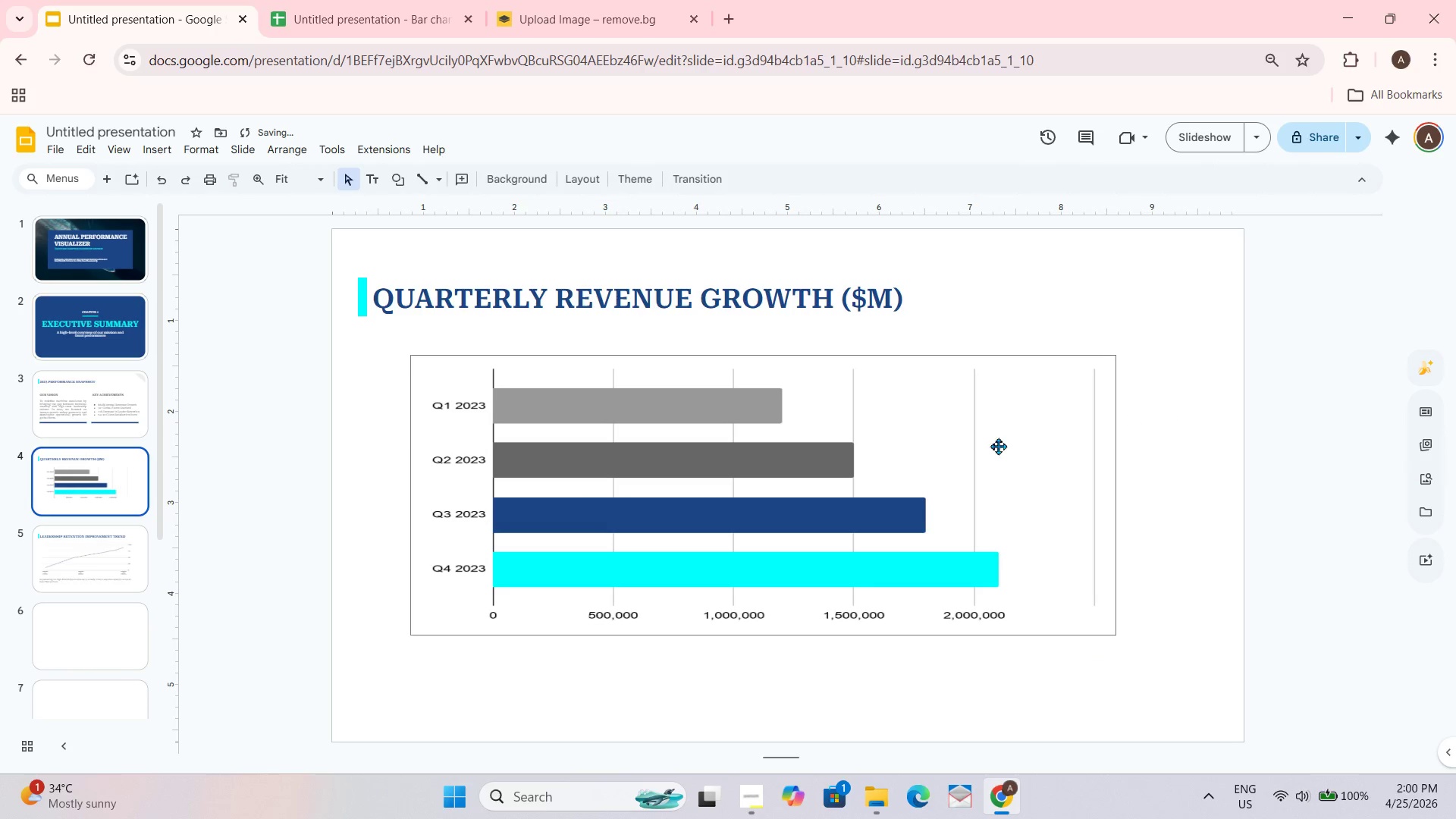 
left_click_drag(start_coordinate=[773, 449], to_coordinate=[758, 449])
 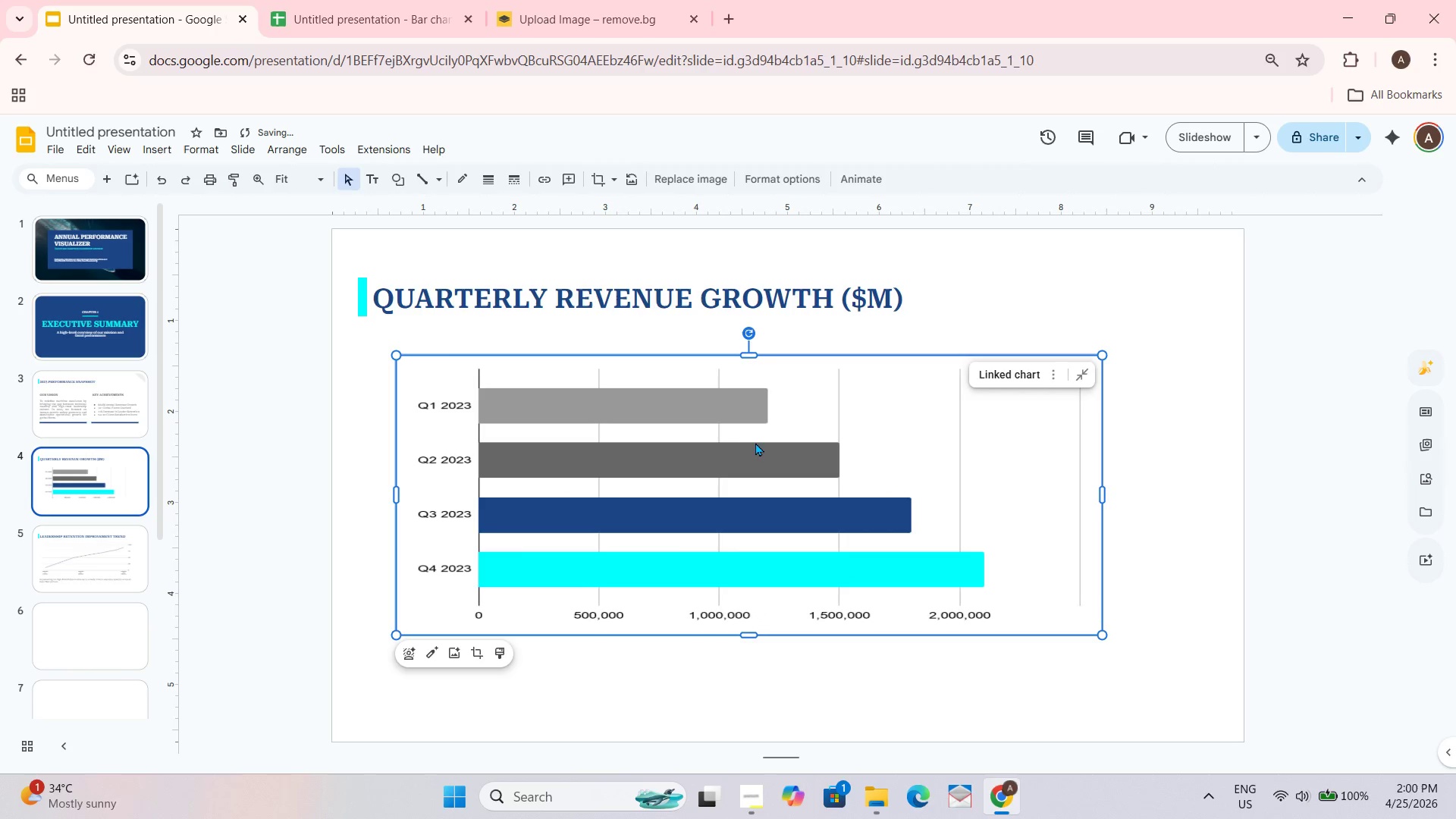 
left_click_drag(start_coordinate=[755, 442], to_coordinate=[795, 446])
 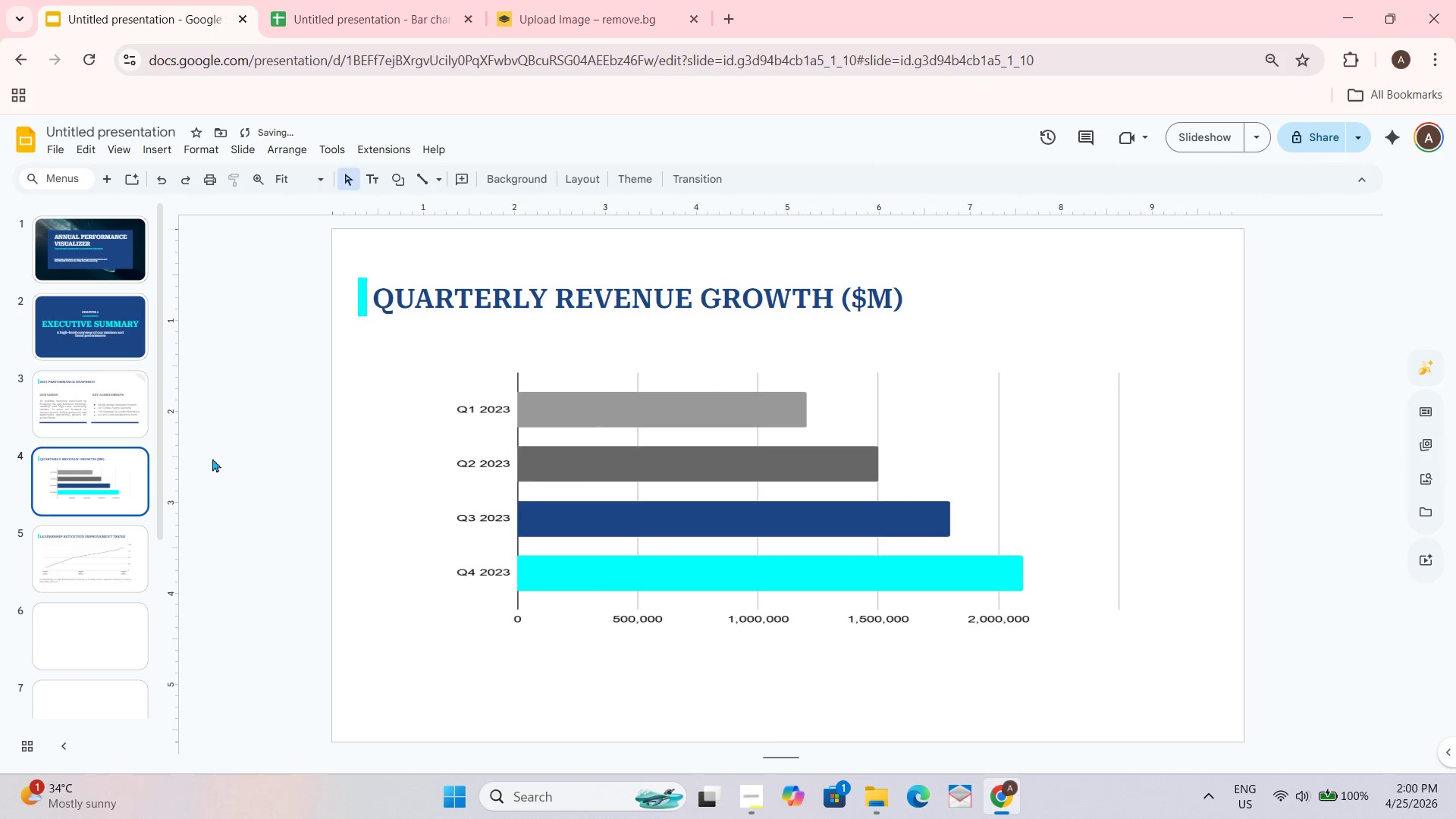 
left_click_drag(start_coordinate=[135, 552], to_coordinate=[135, 548])
 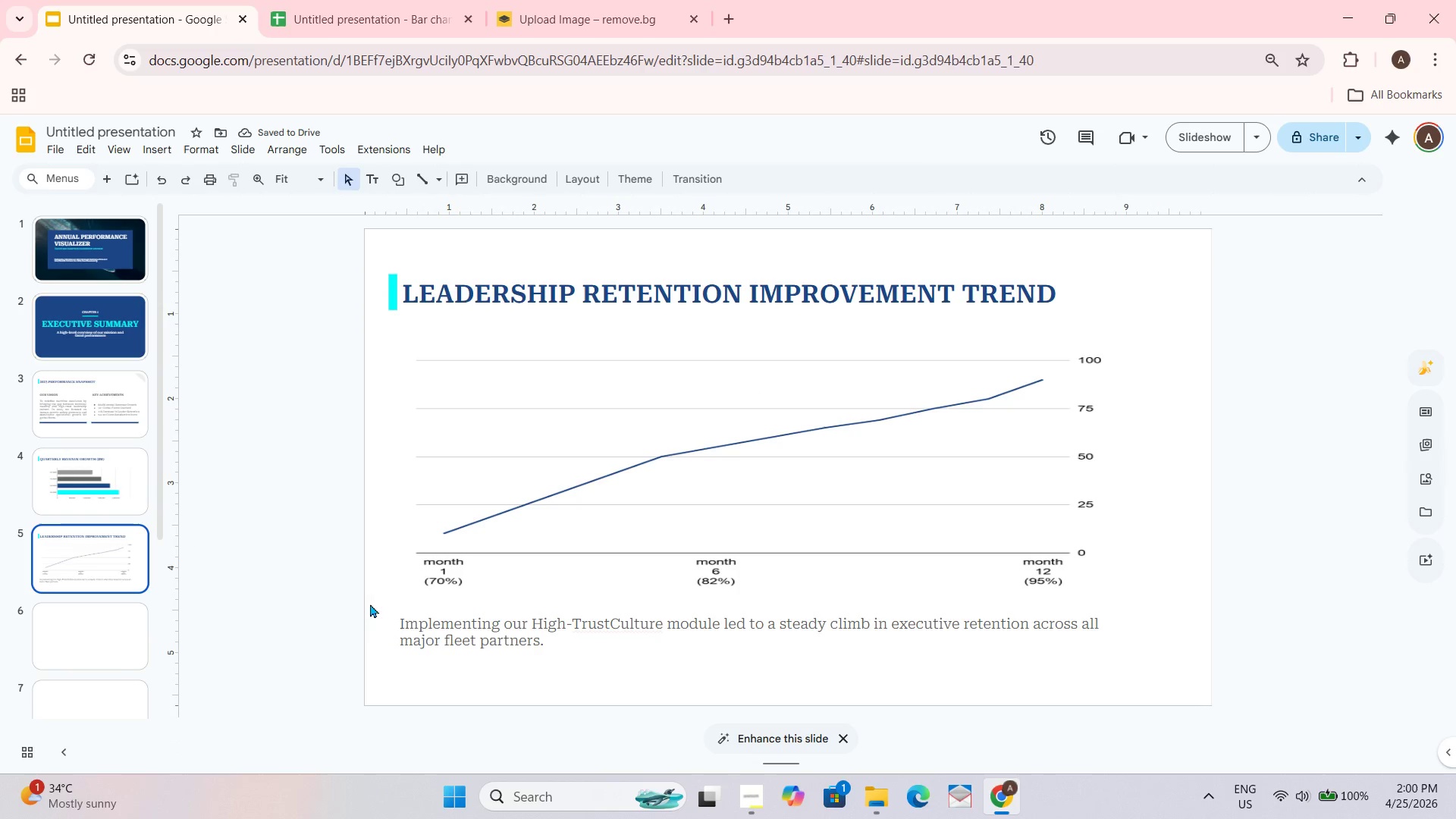 
left_click([410, 610])
 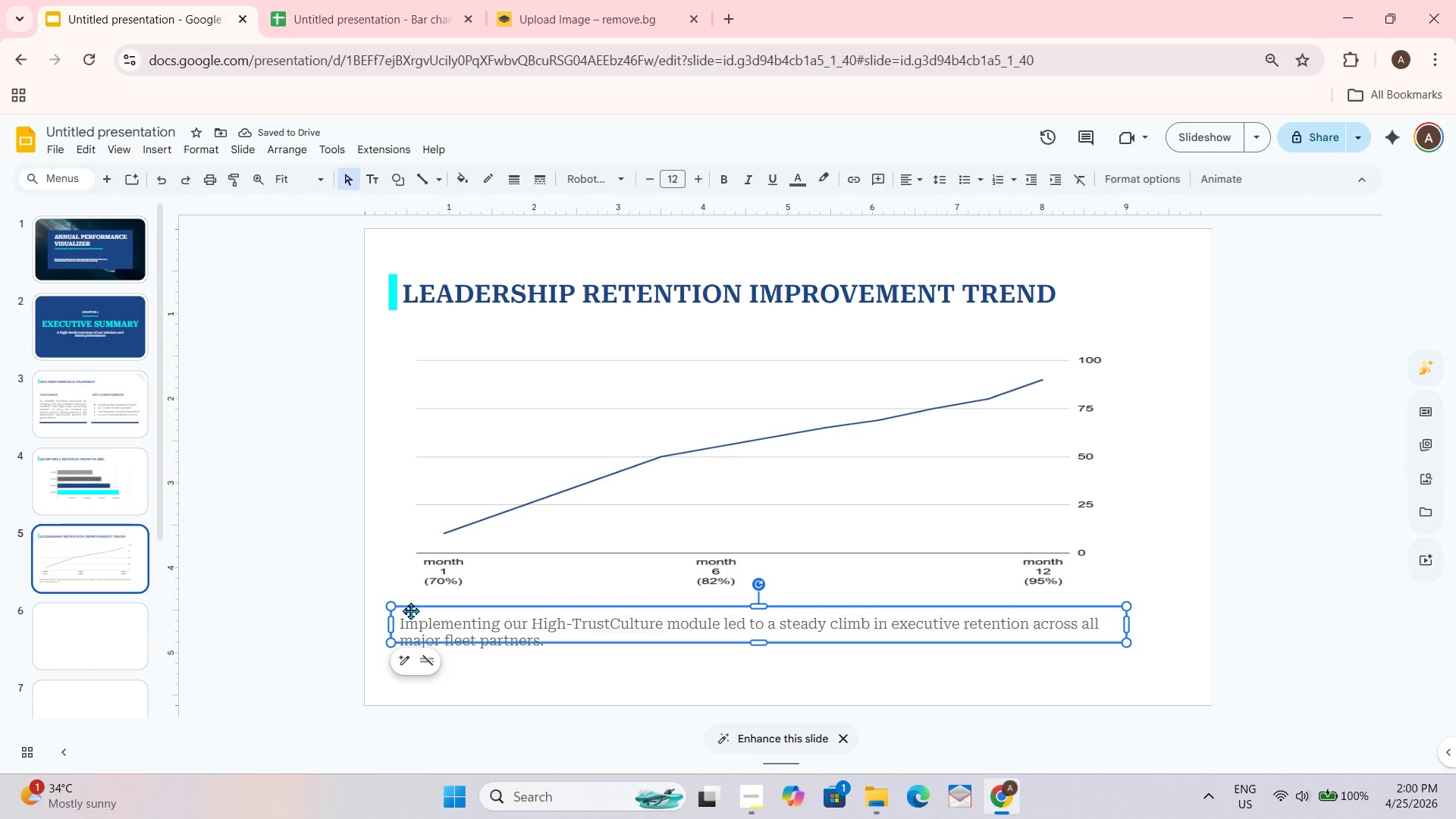 
key(Control+C)
 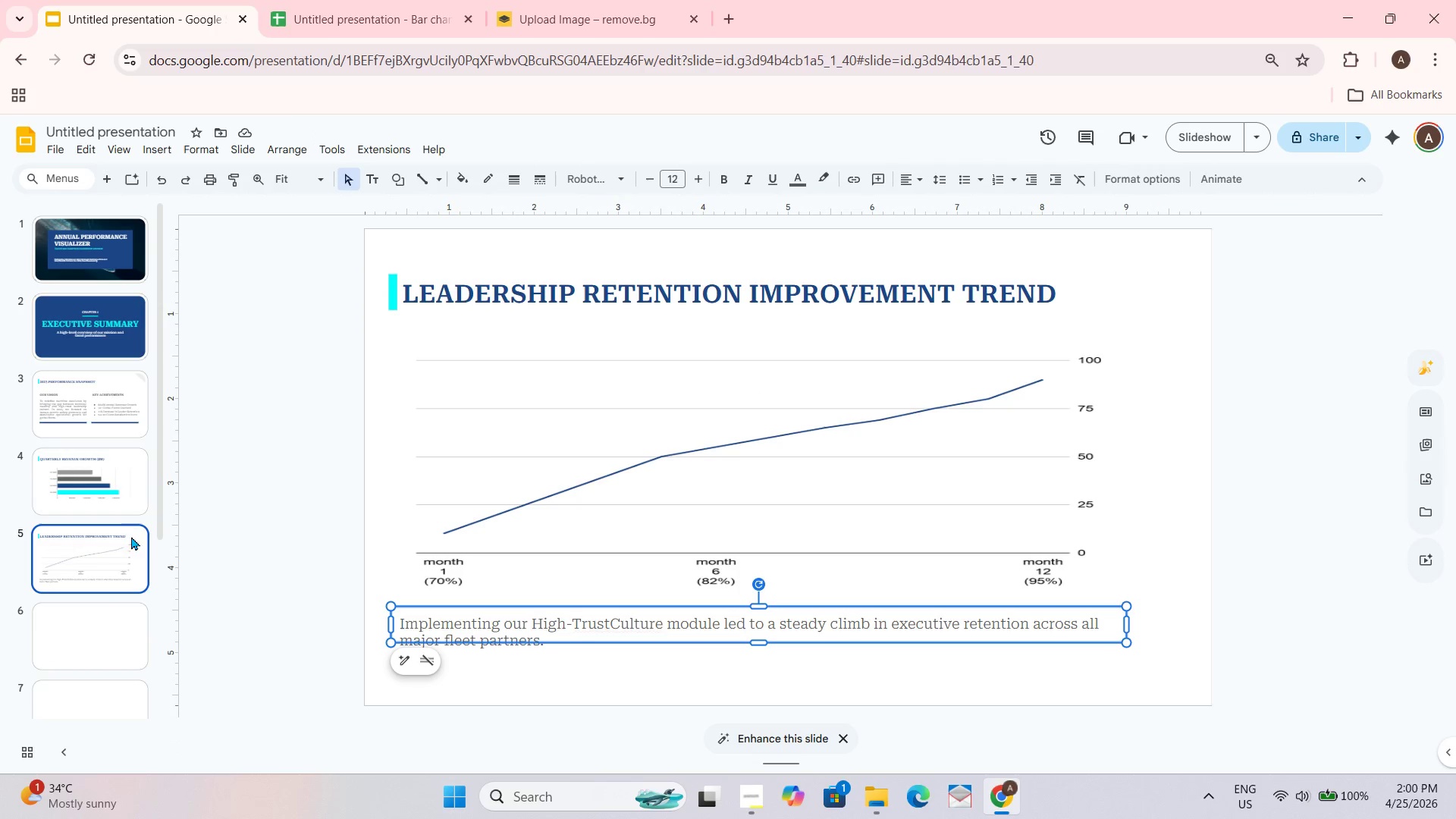 
key(Control+ControlLeft)
 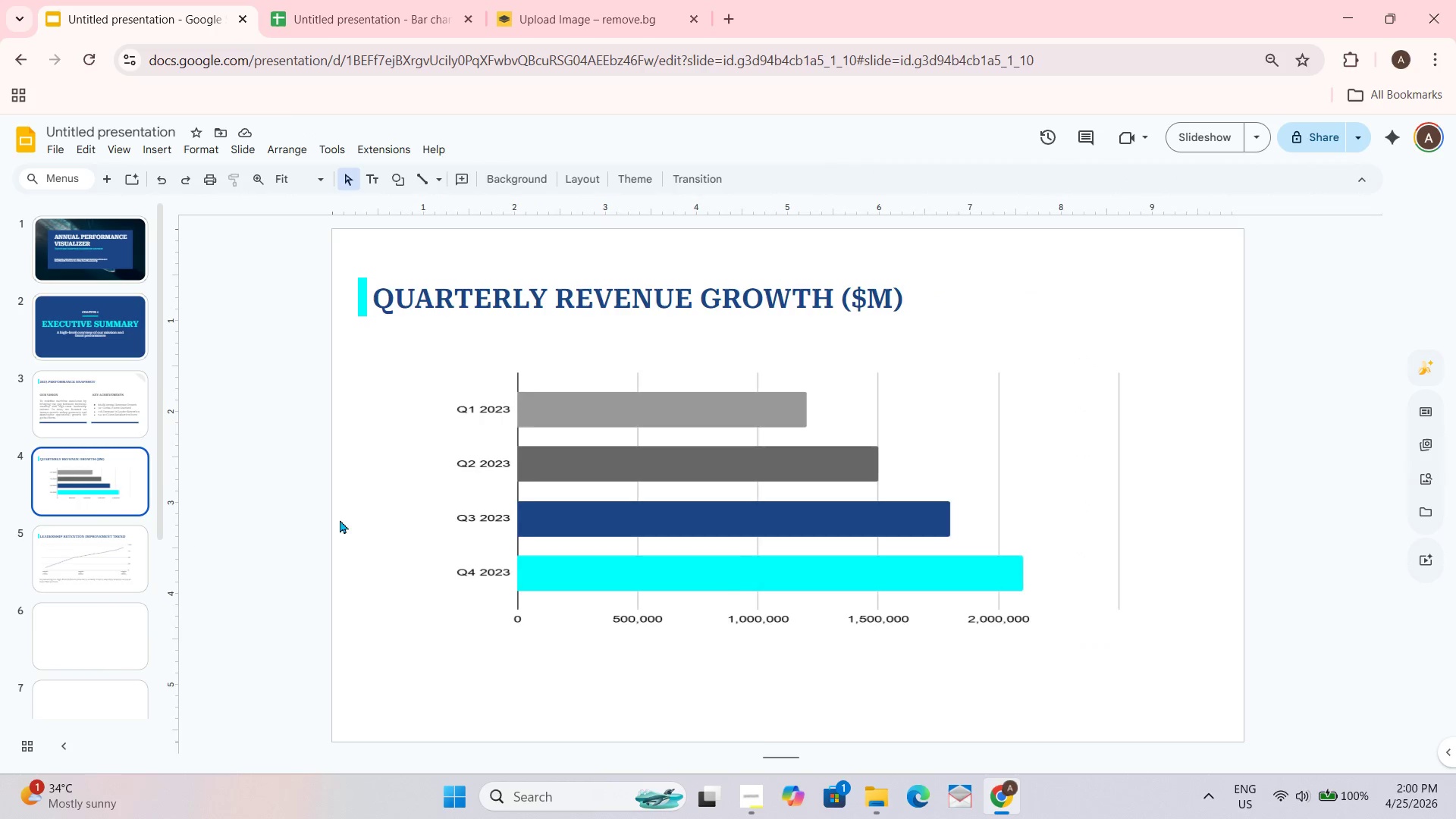 
key(Control+V)
 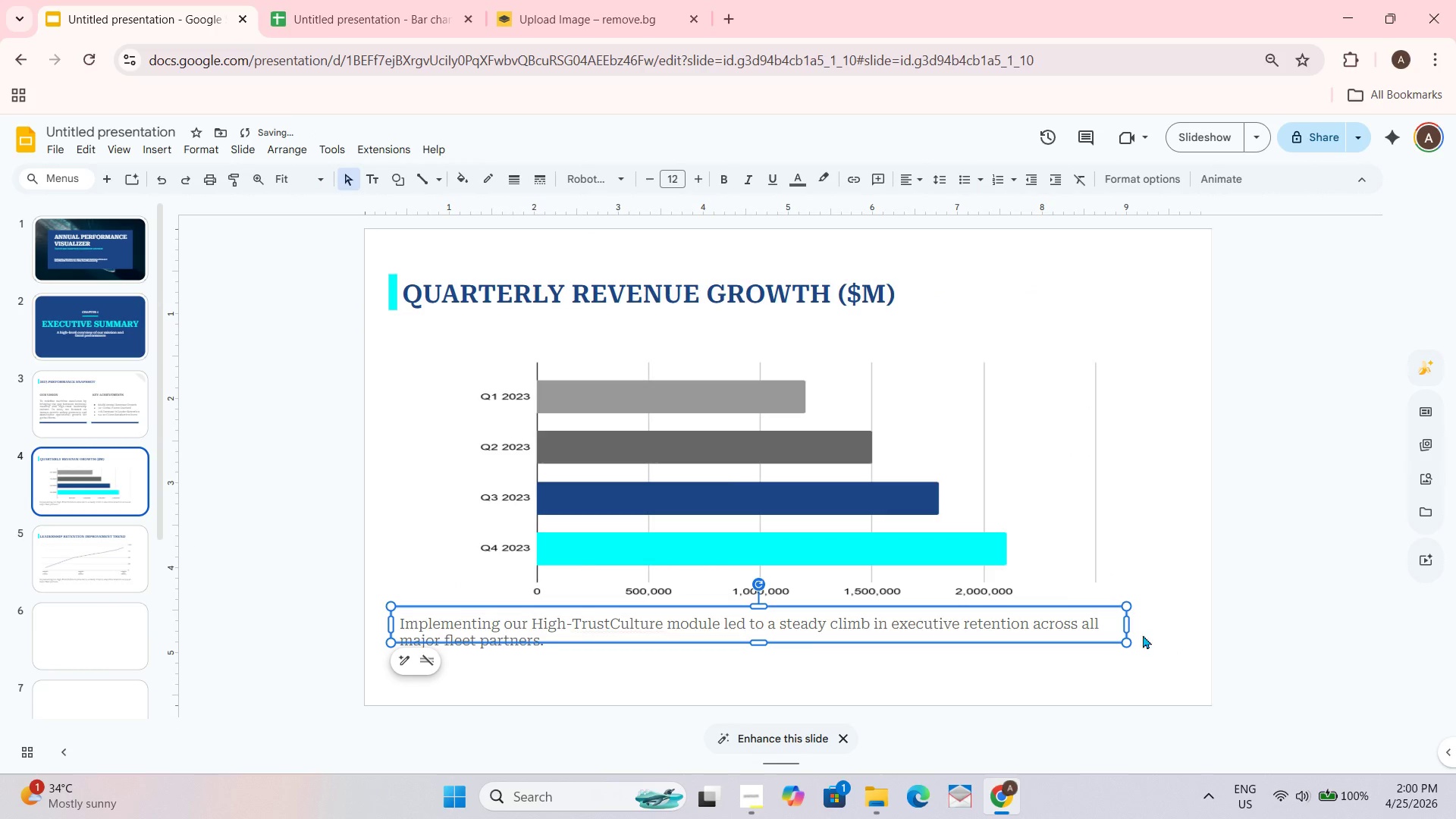 
left_click_drag(start_coordinate=[1100, 609], to_coordinate=[1126, 610])
 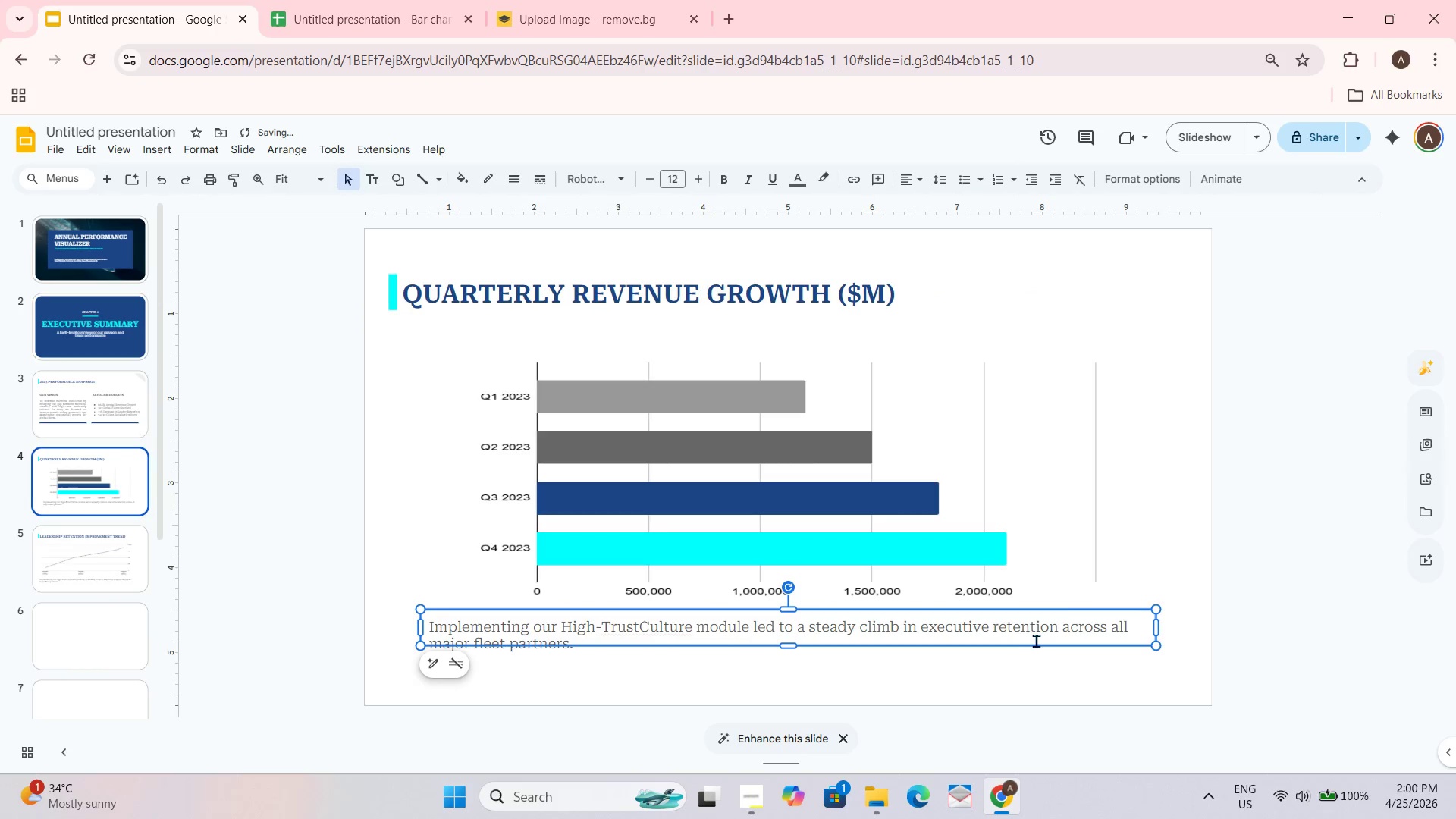 
left_click([1025, 641])
 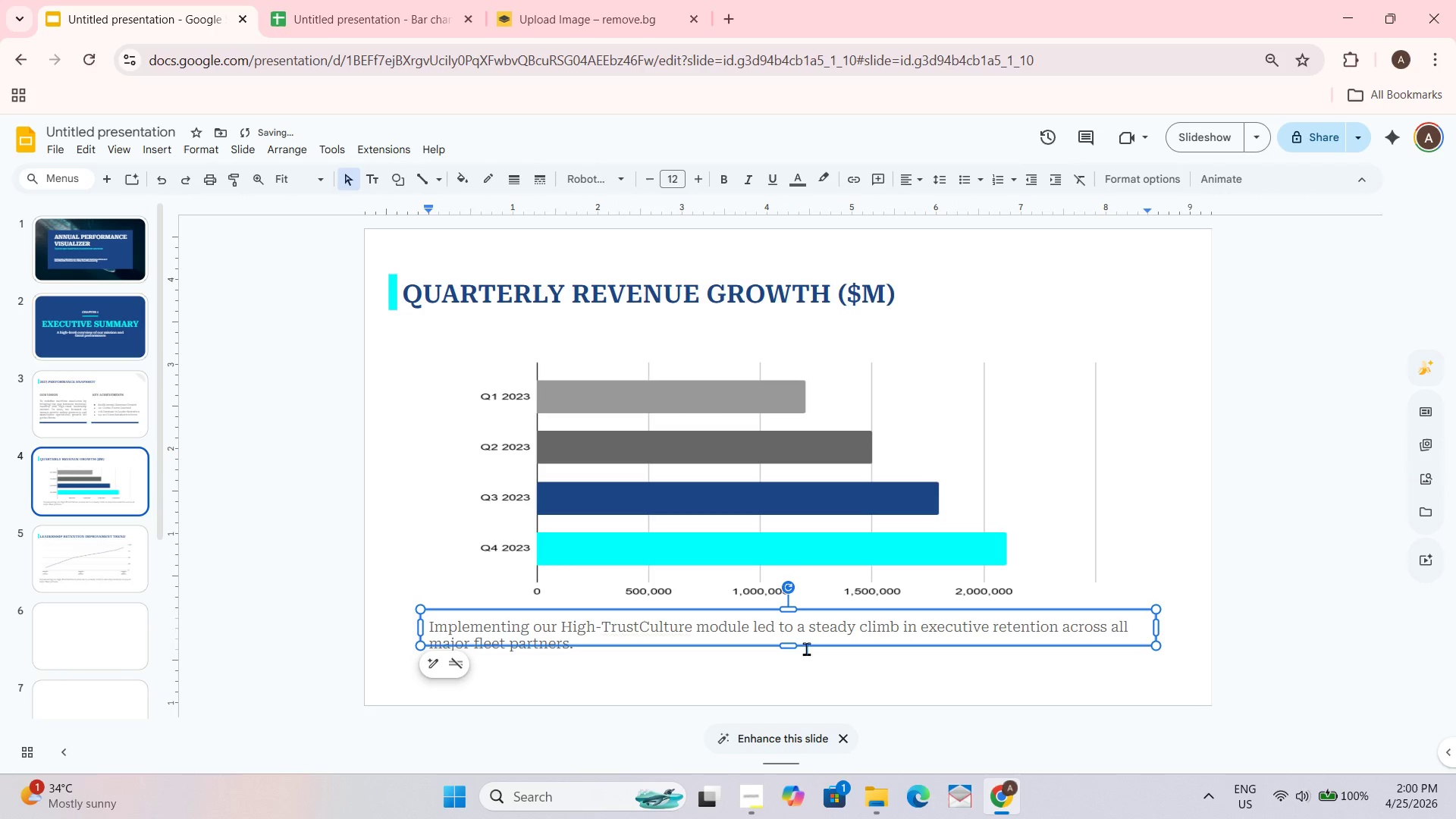 
left_click_drag(start_coordinate=[795, 642], to_coordinate=[805, 660])
 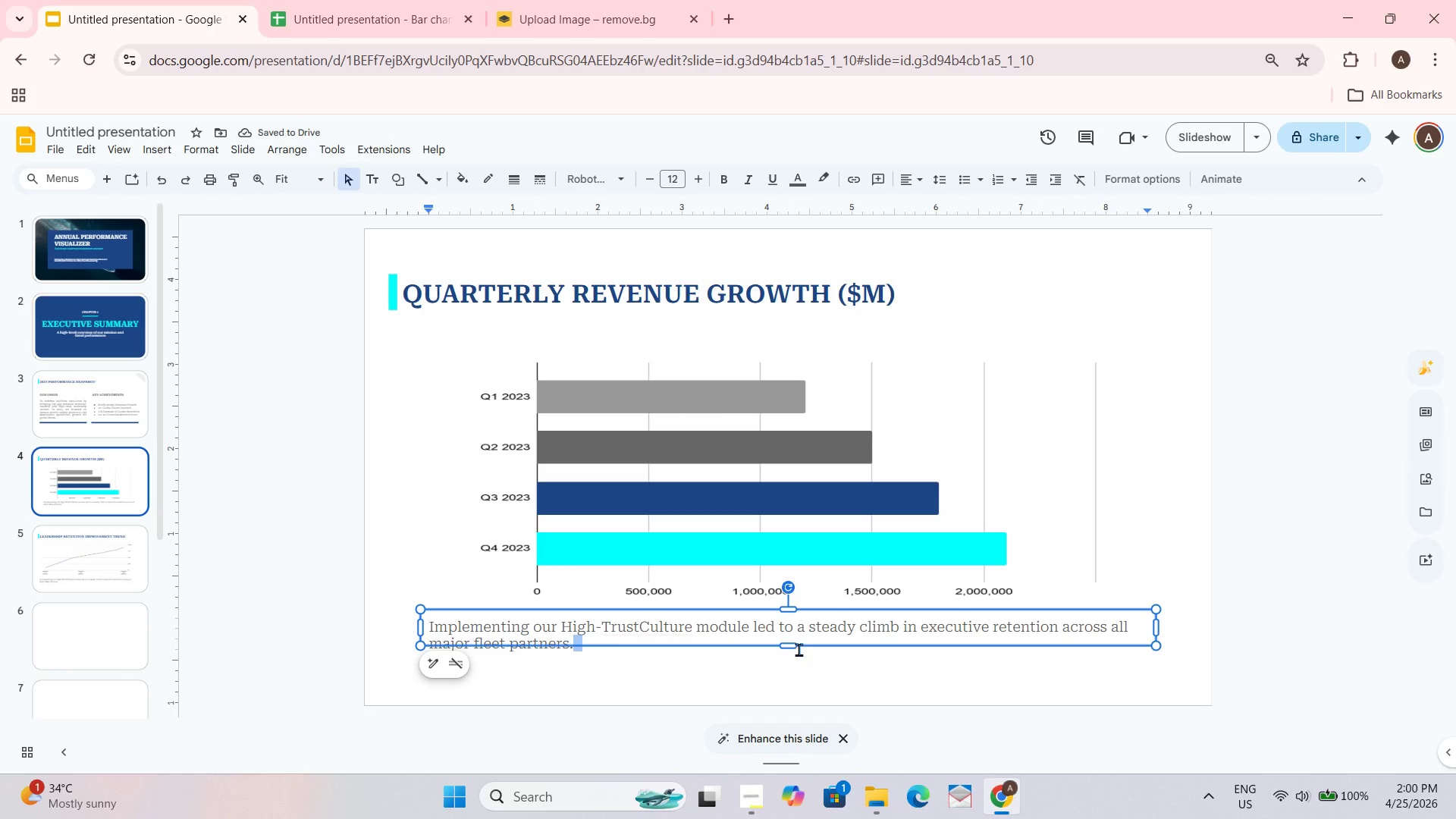 
left_click_drag(start_coordinate=[799, 648], to_coordinate=[799, 653])
 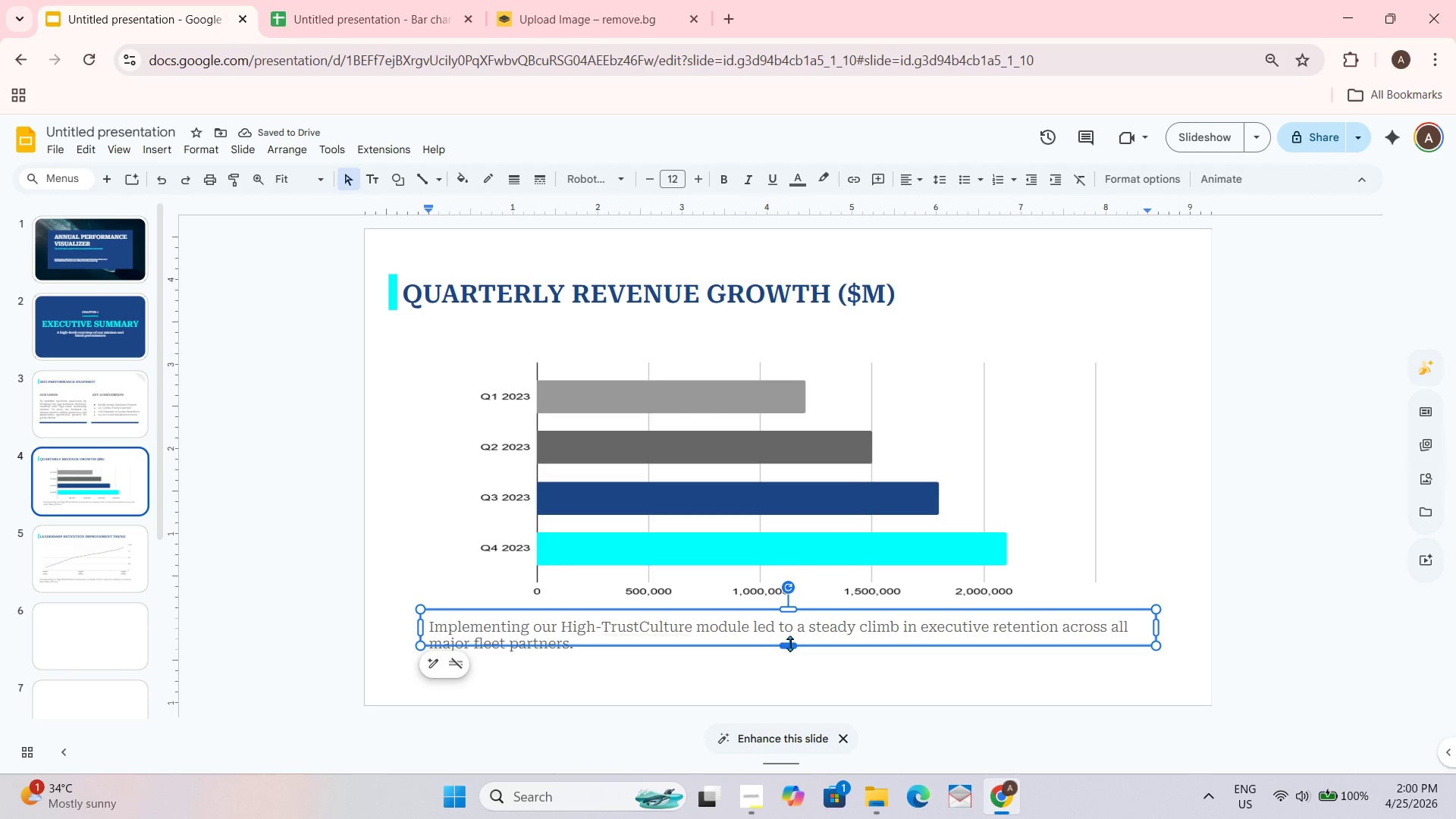 
left_click_drag(start_coordinate=[792, 643], to_coordinate=[804, 657])
 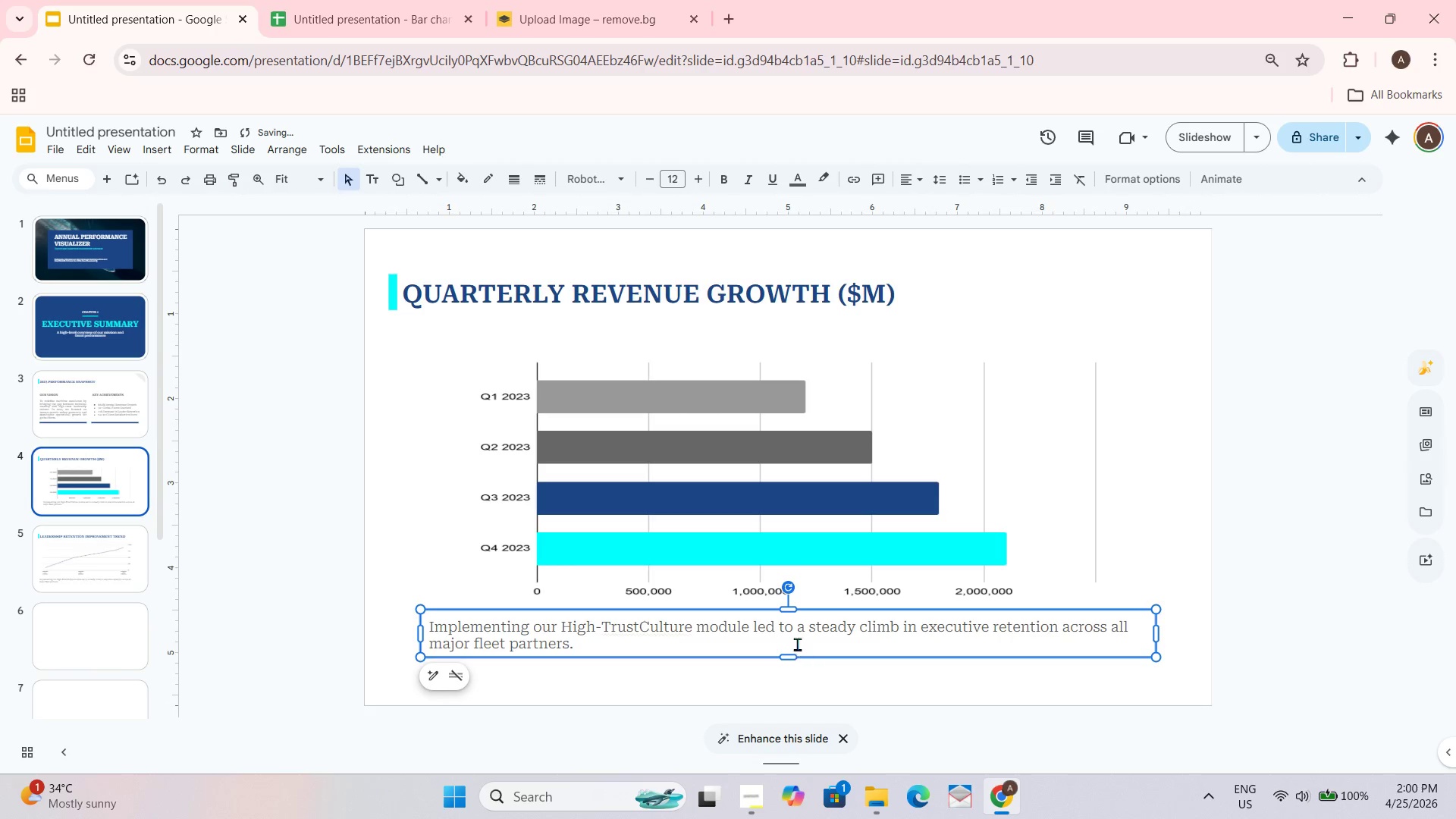 
left_click([795, 639])
 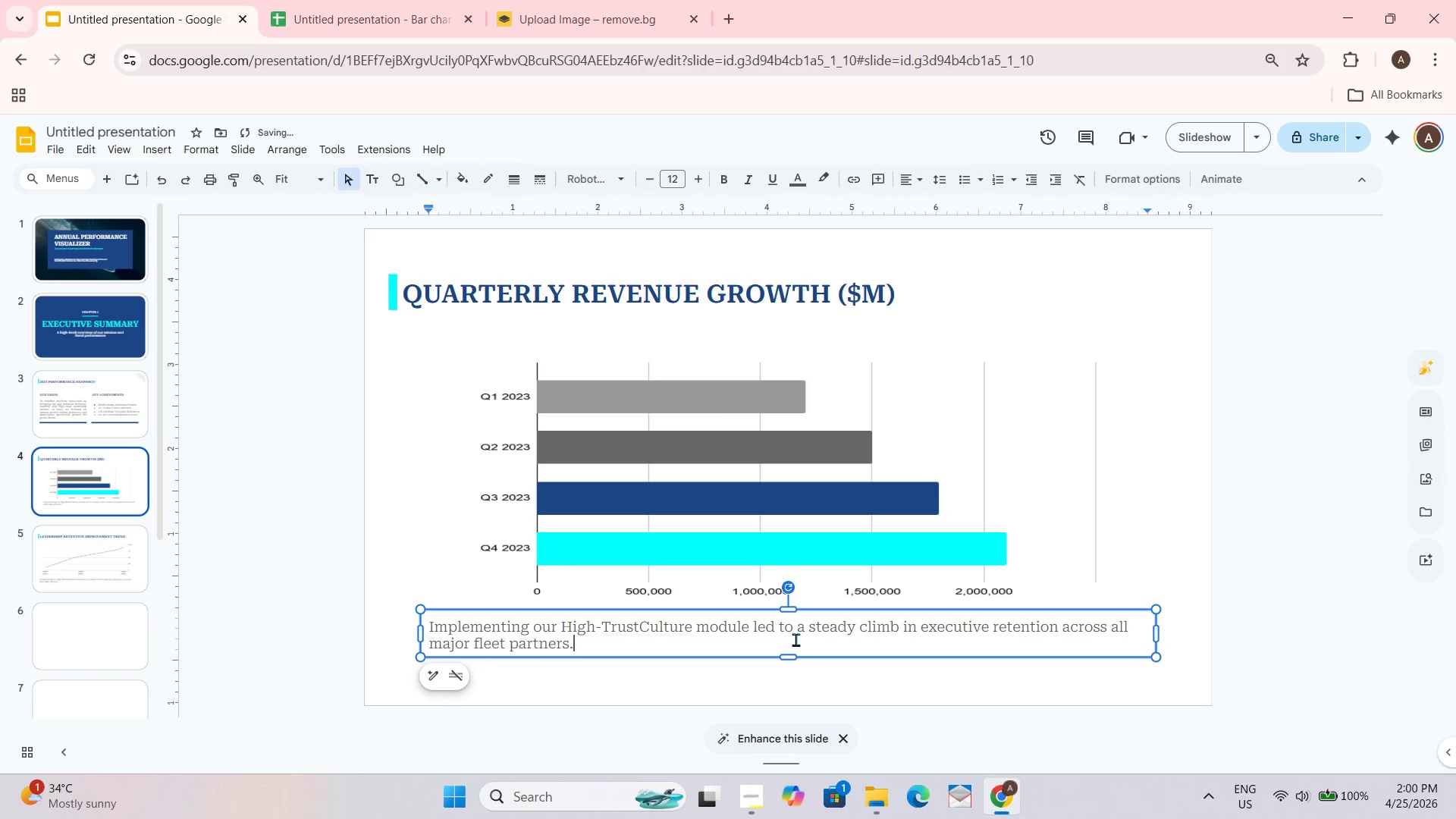 
key(Control+A)
 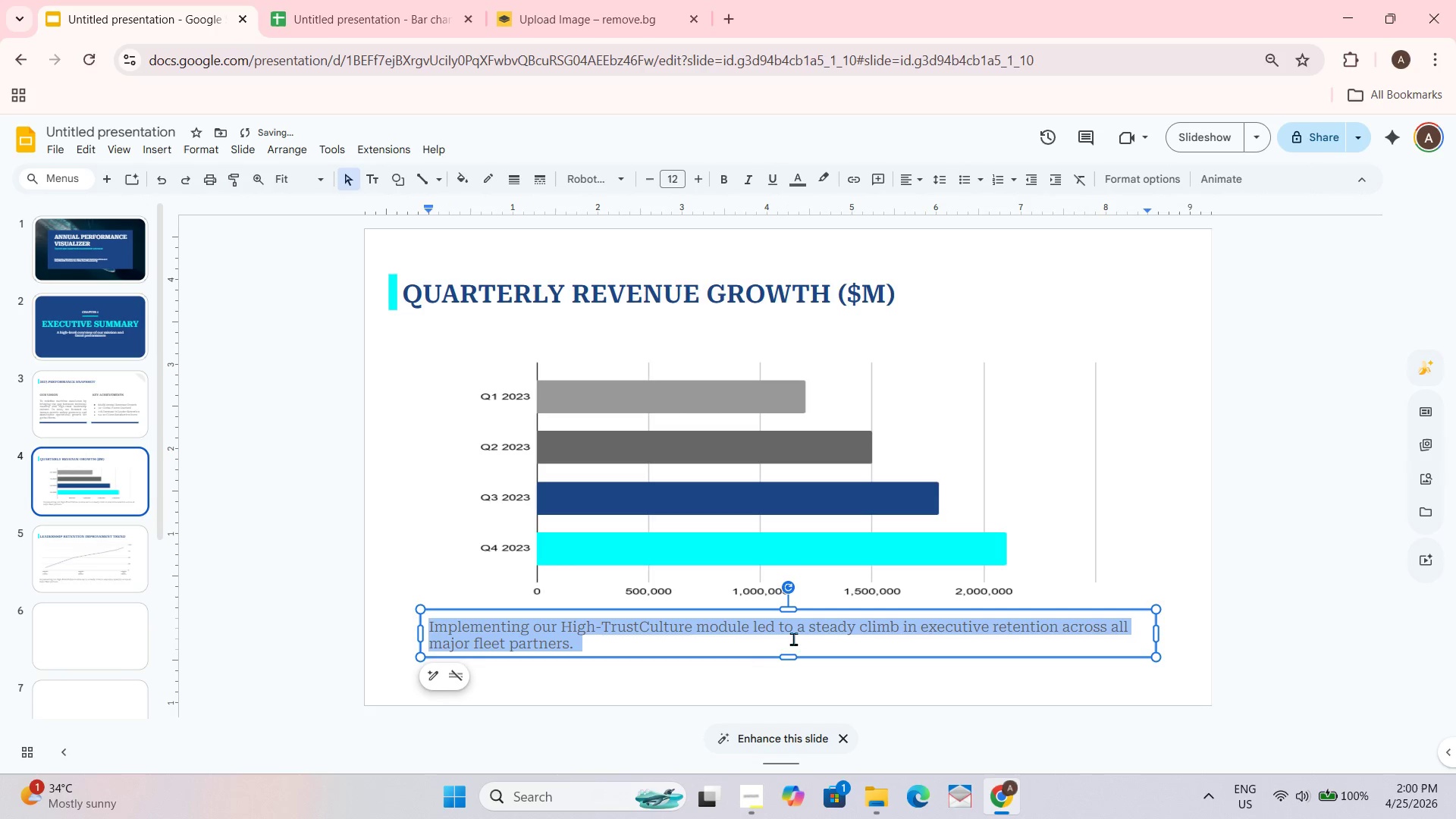 
hold_key(key=ShiftLeft, duration=0.55)
 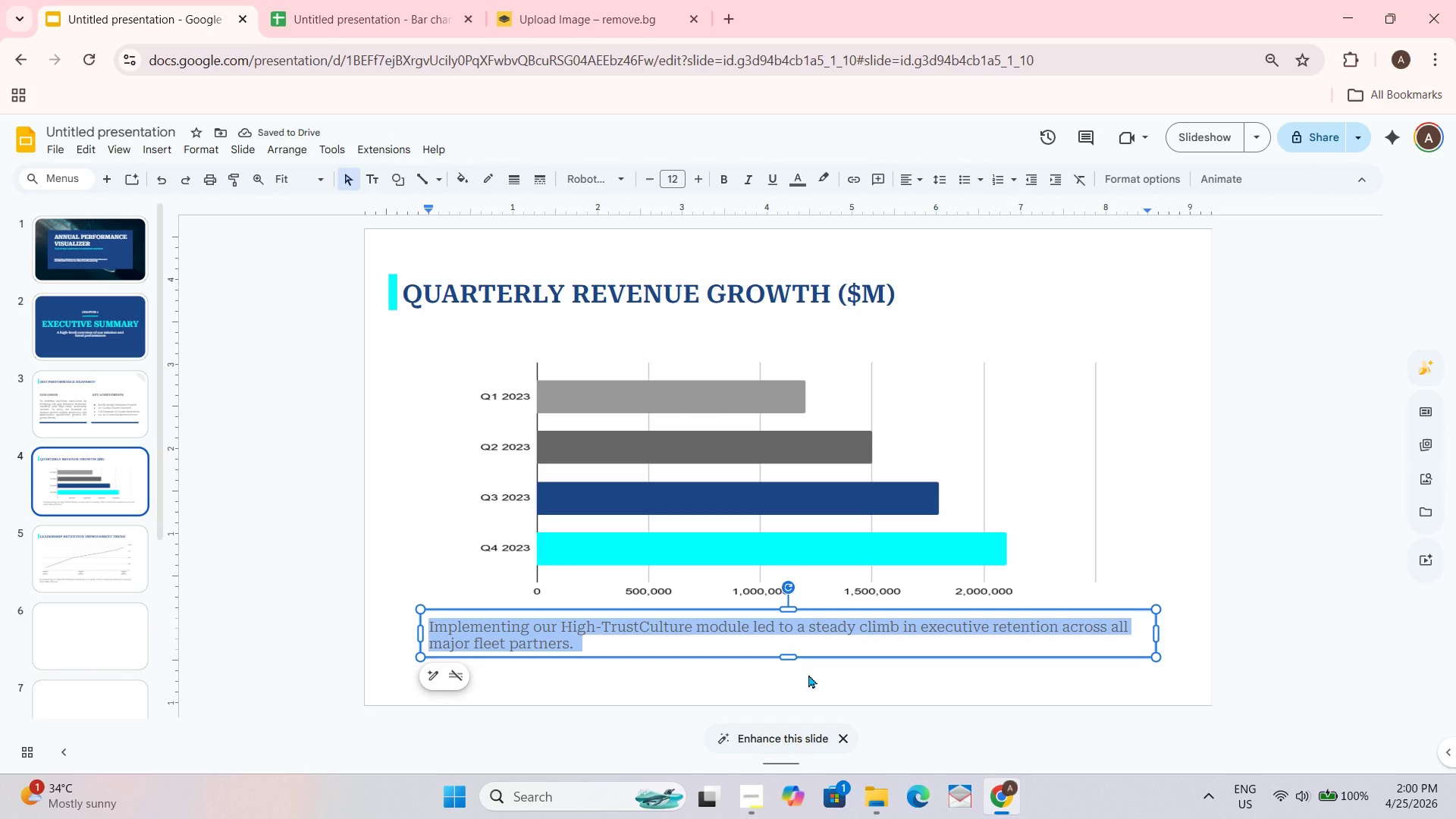 
key(Shift+V)
 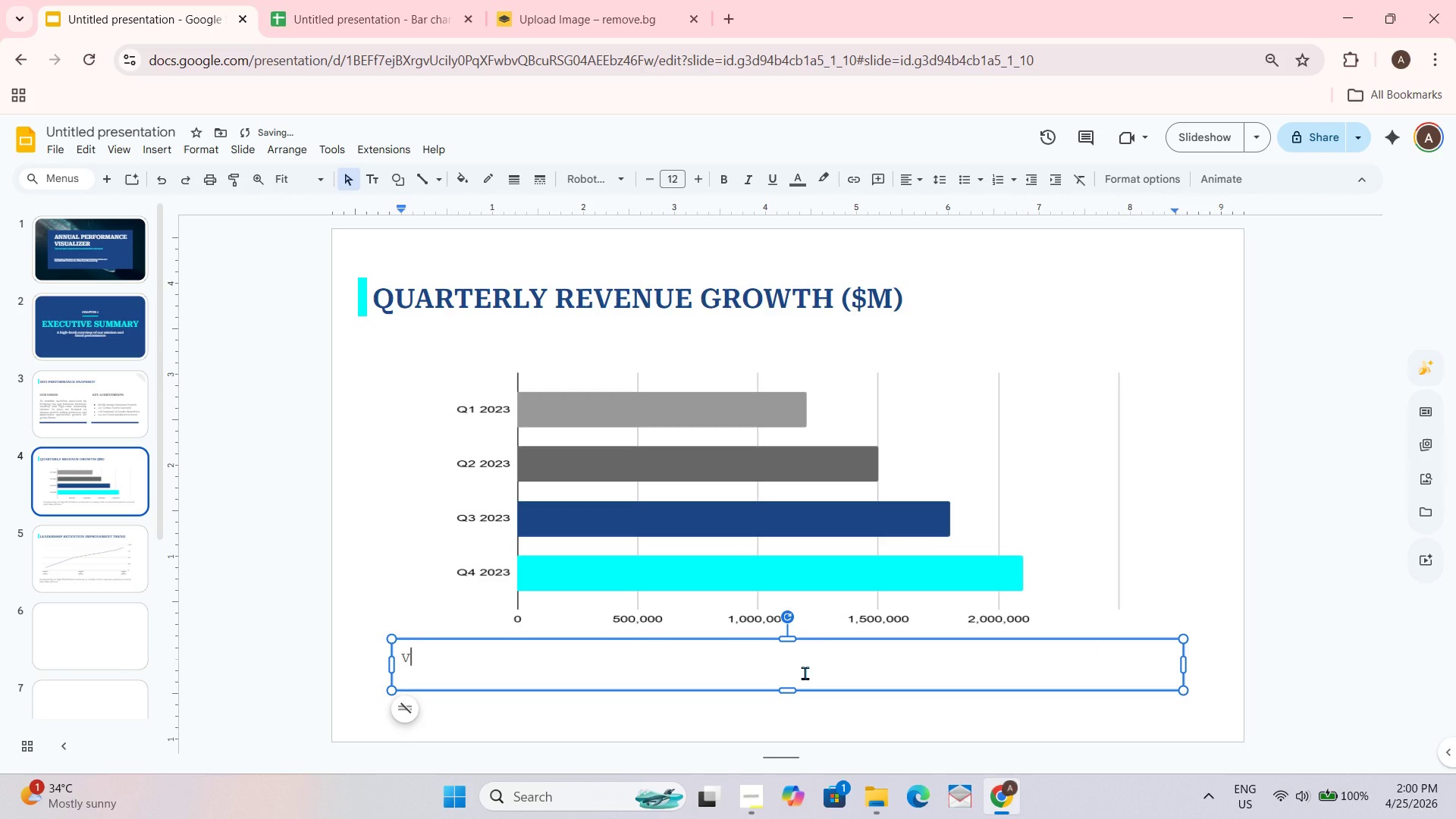 
key(Backspace)
 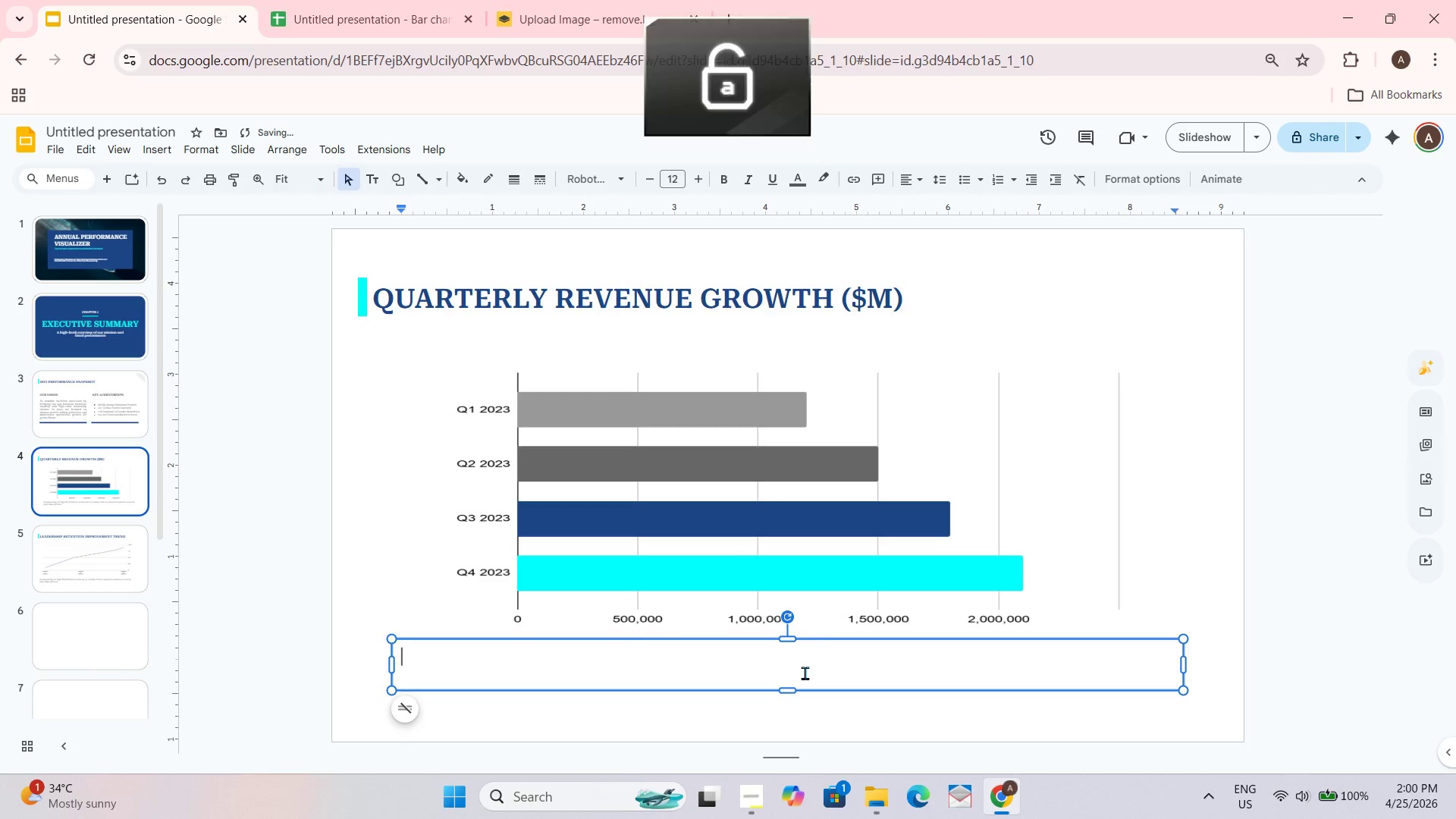 
key(CapsLock)
 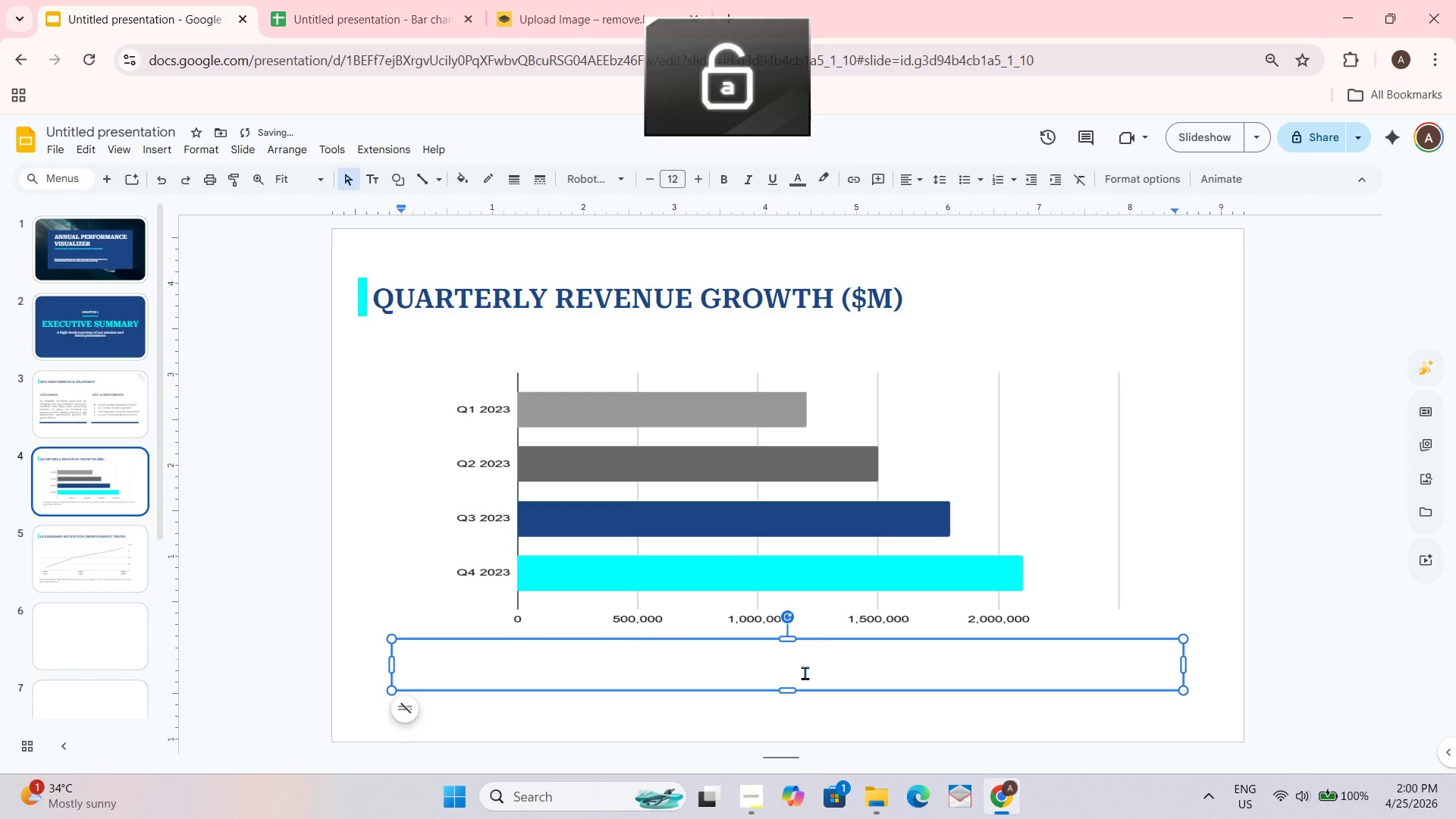 
type(Vanguard )
 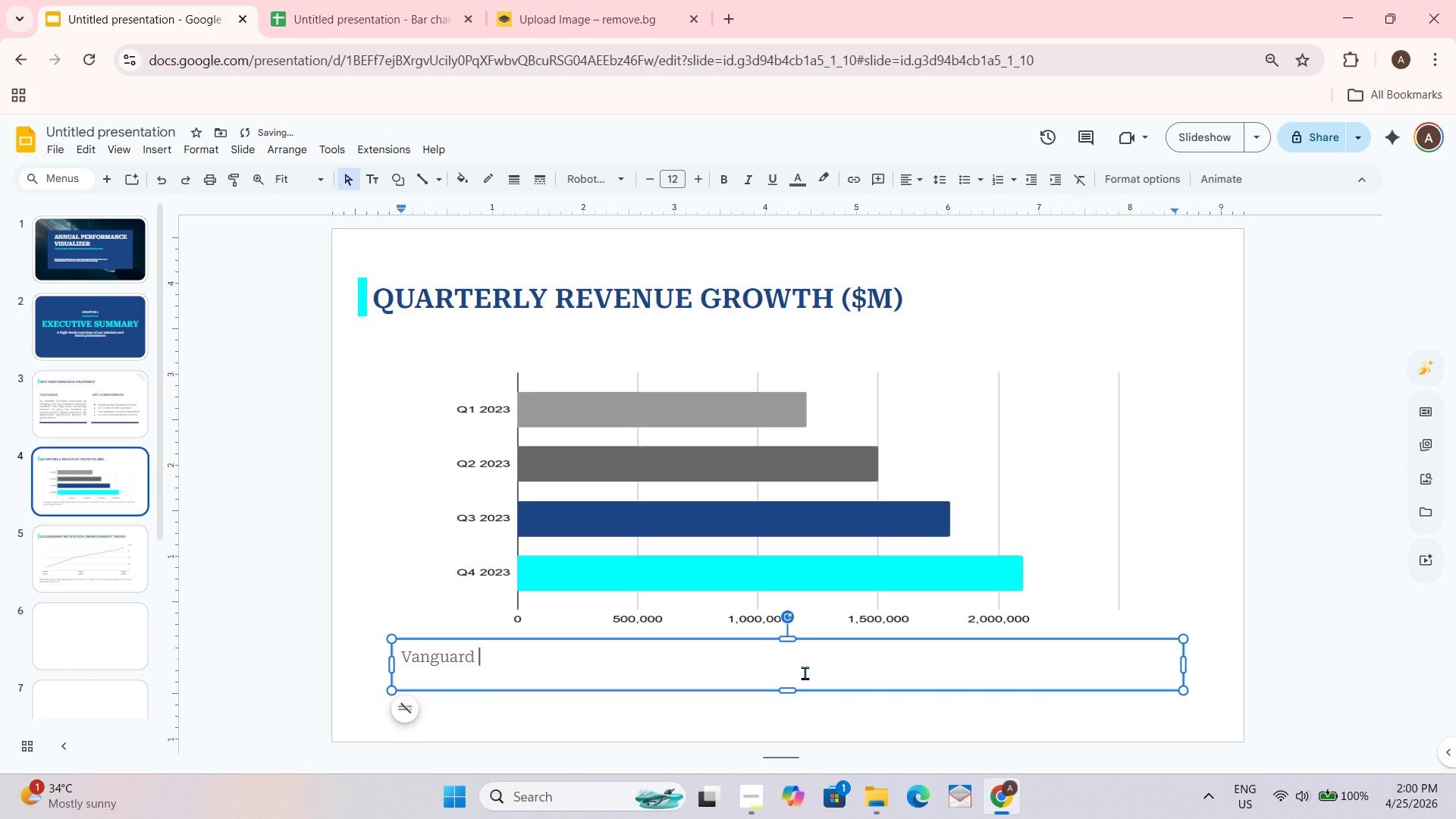 
type(achieved a )
 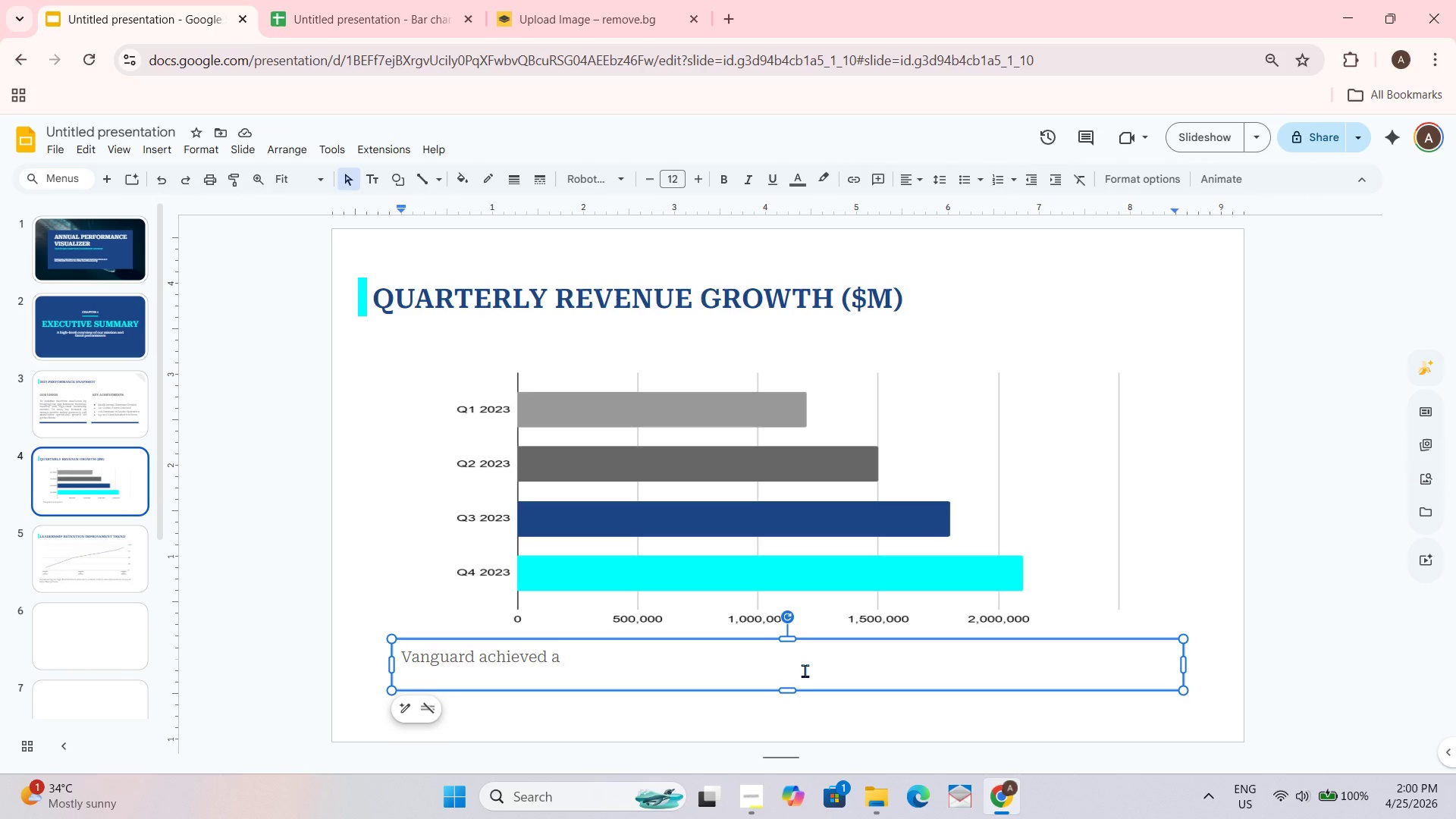 
wait(10.28)
 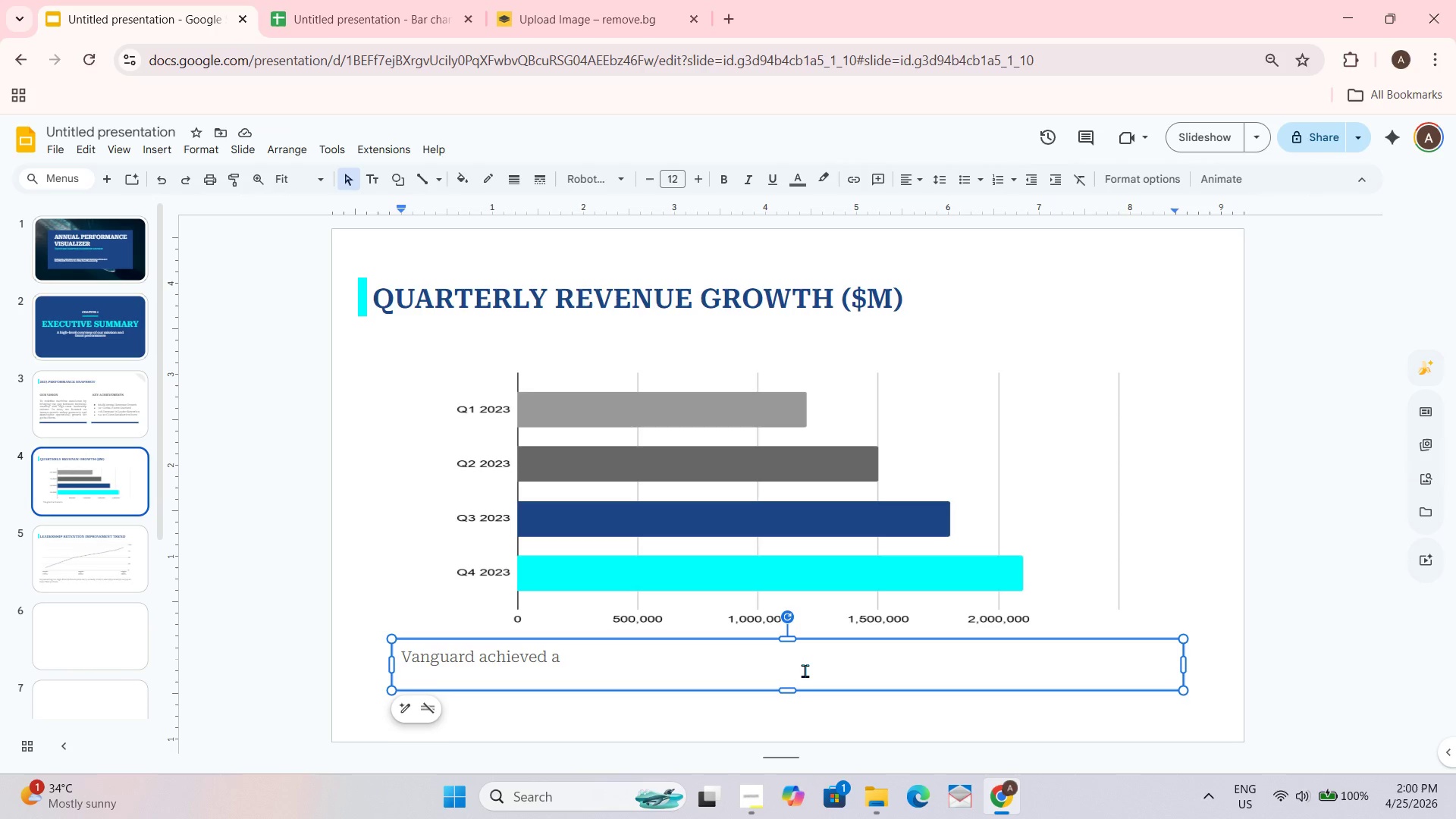 
type(consisted 18%)
 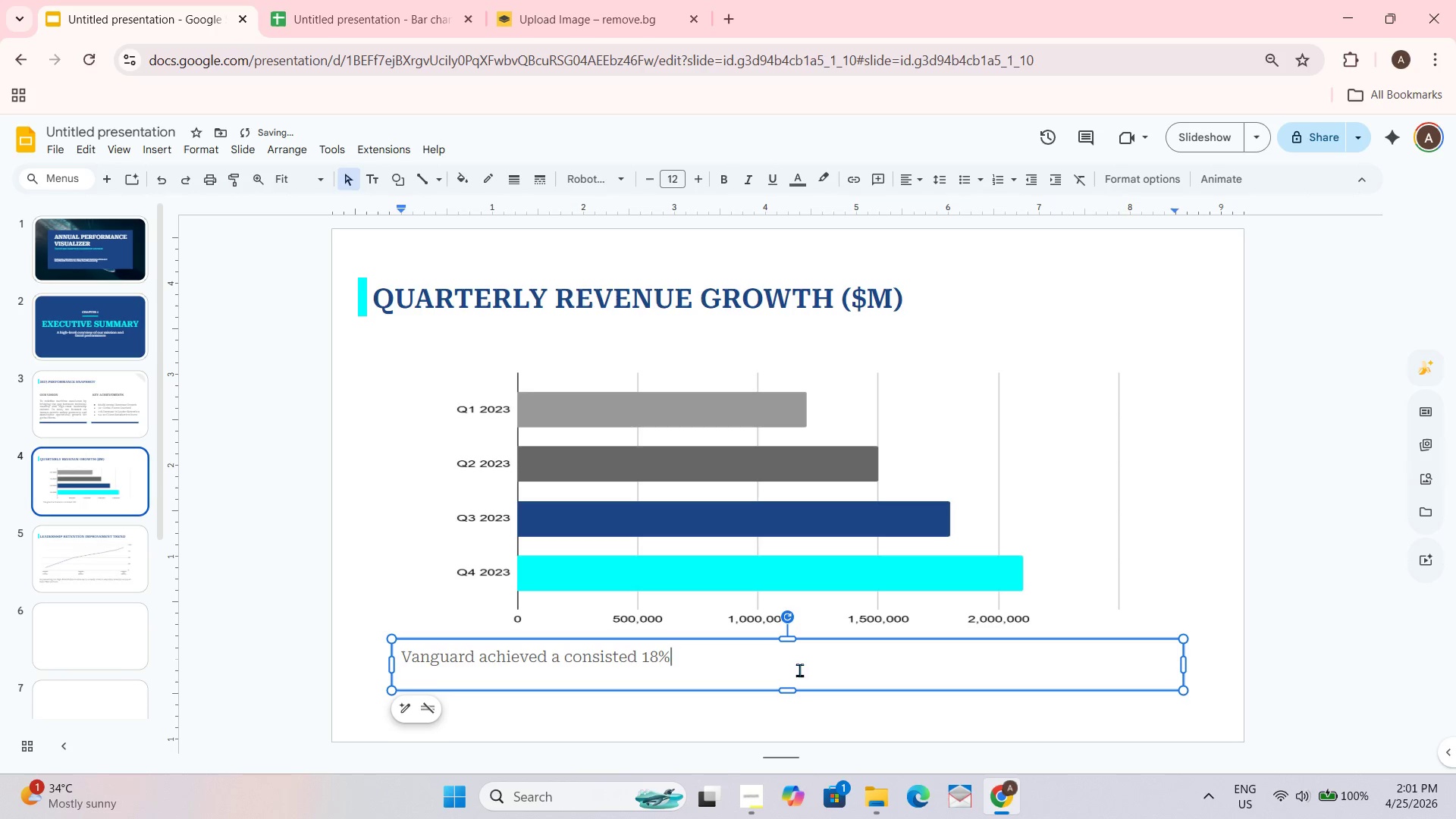 
type(QoQ )
 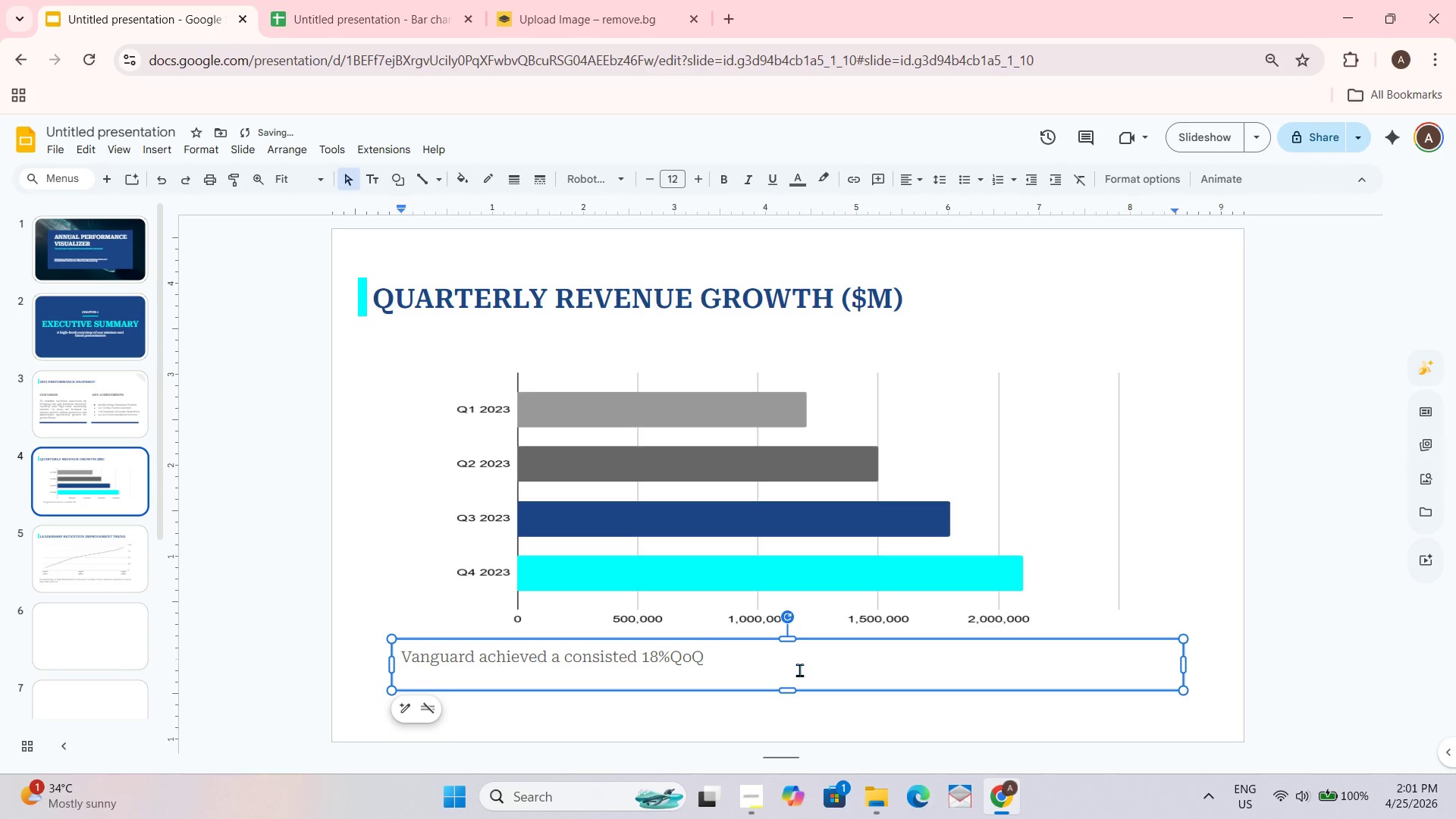 
key(ArrowLeft)
 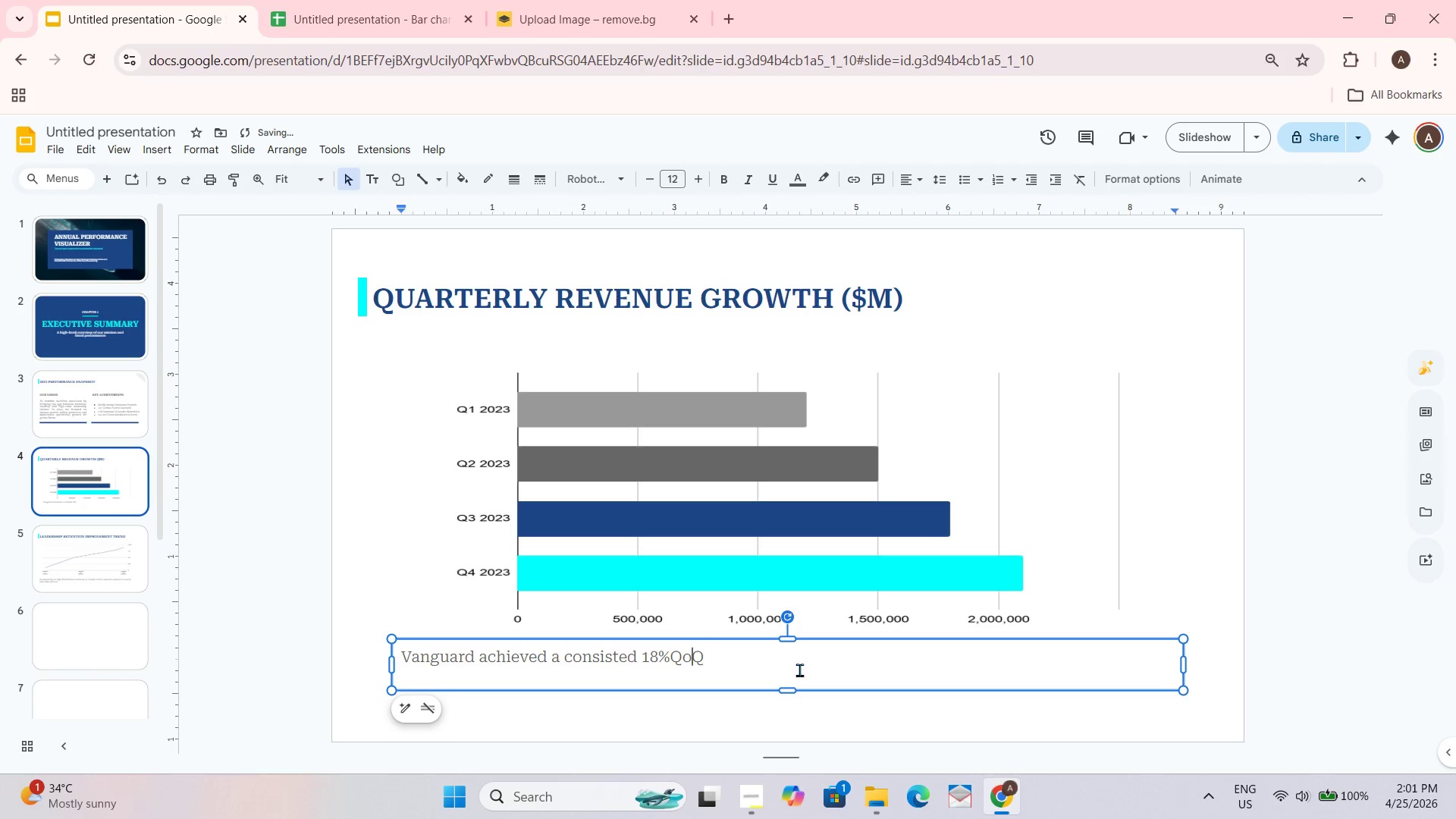 
key(ArrowLeft)
 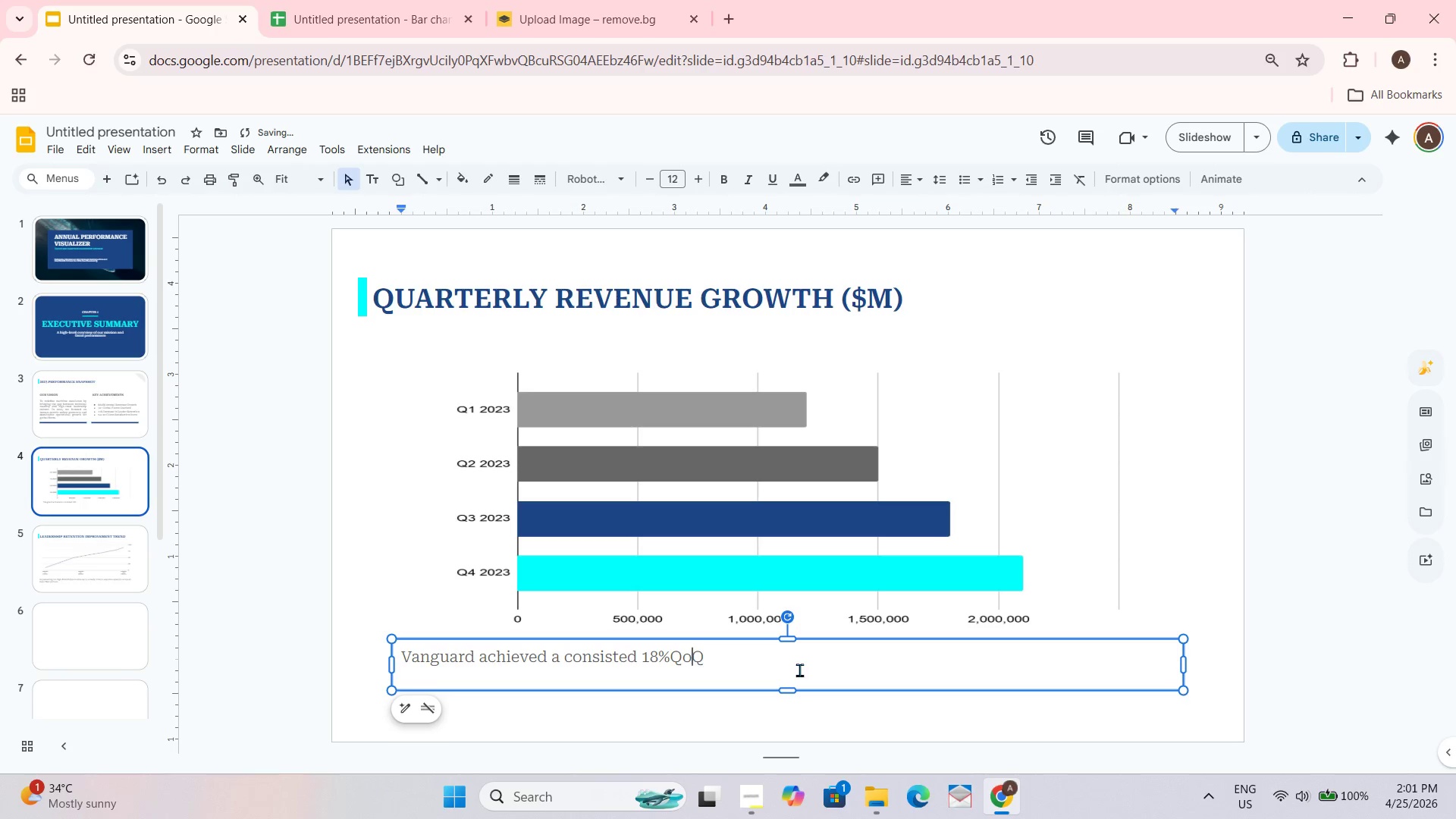 
key(ArrowLeft)
 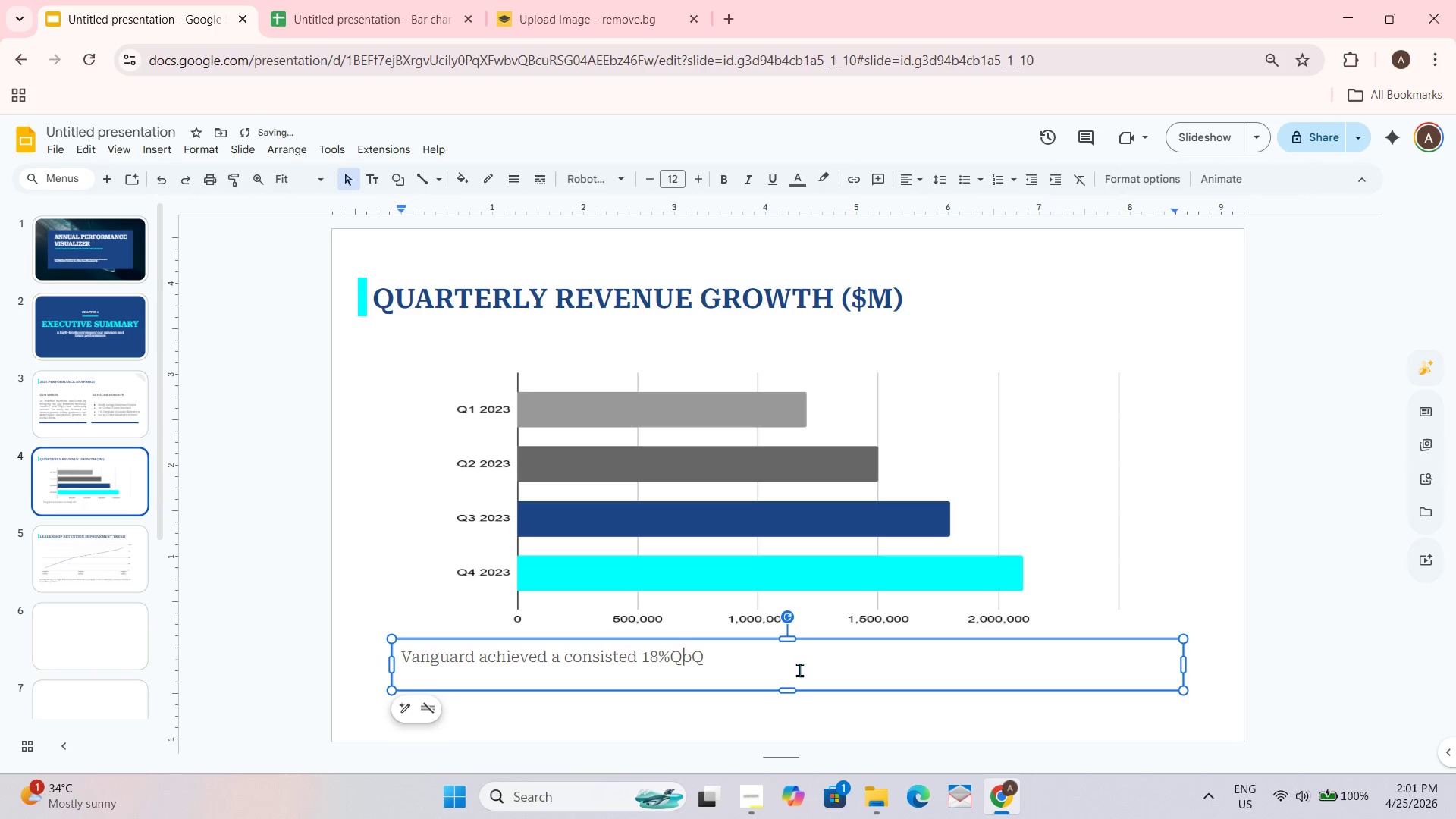 
key(ArrowLeft)
 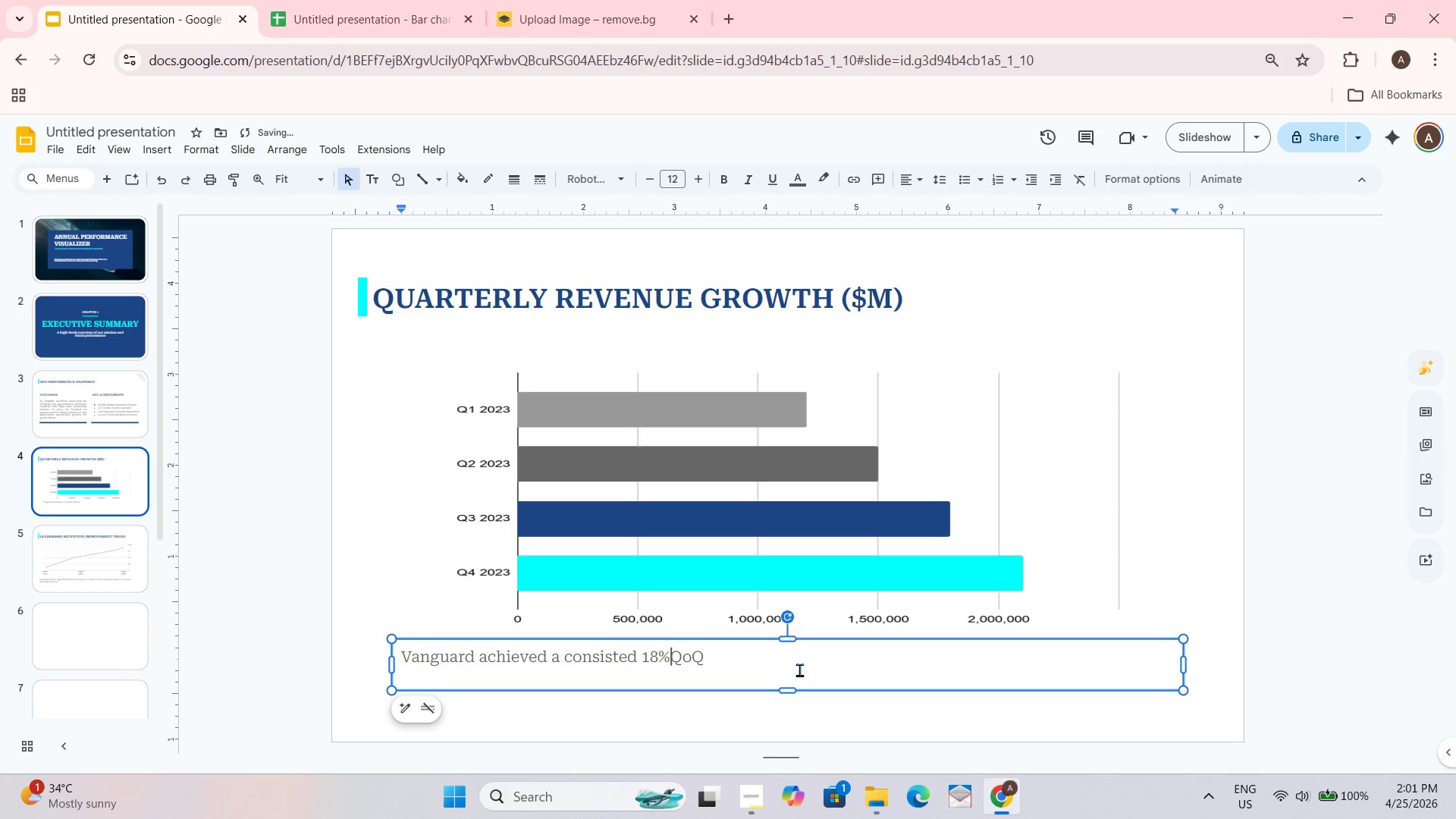 
key(Space)
 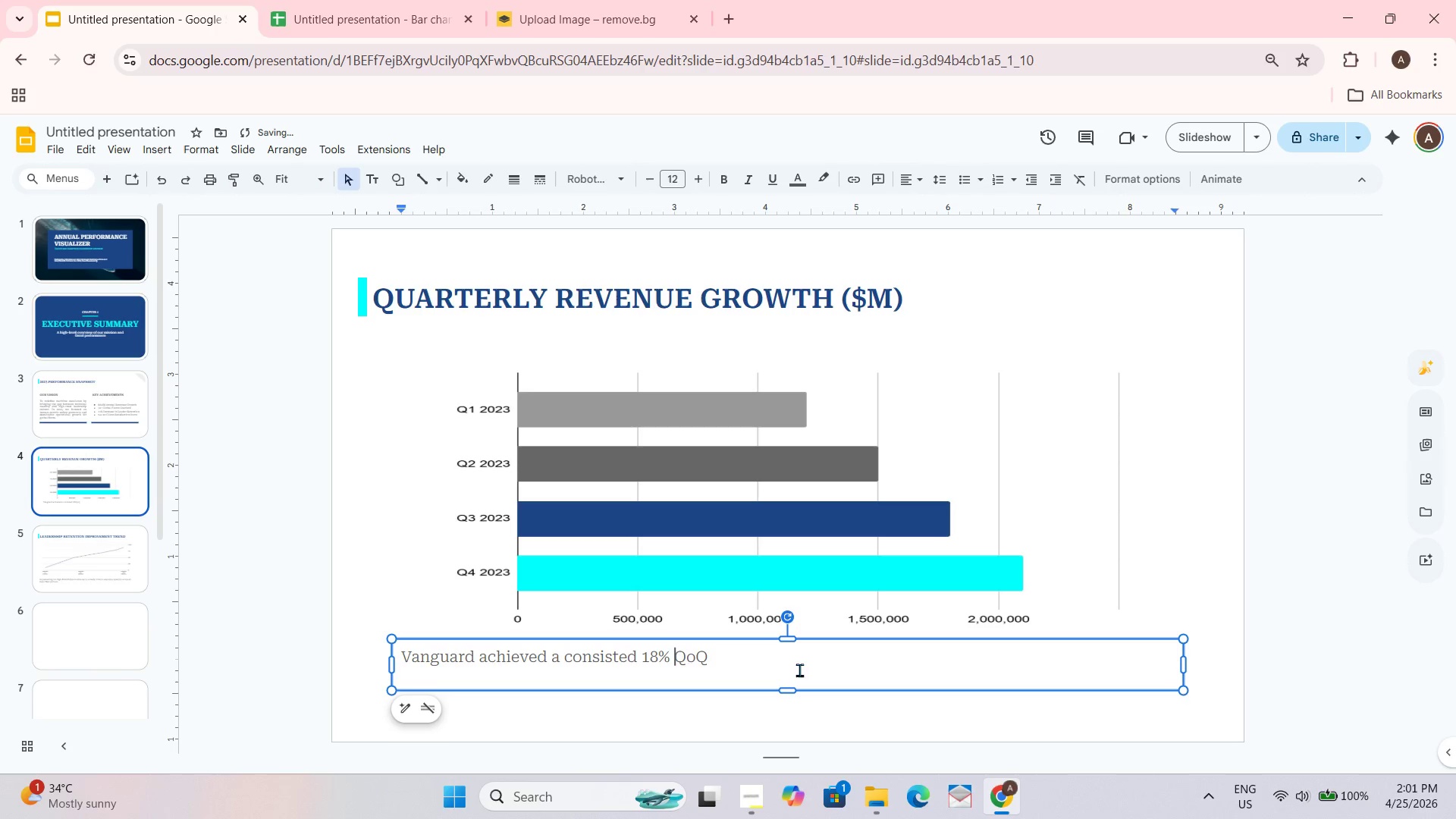 
key(ArrowRight)
 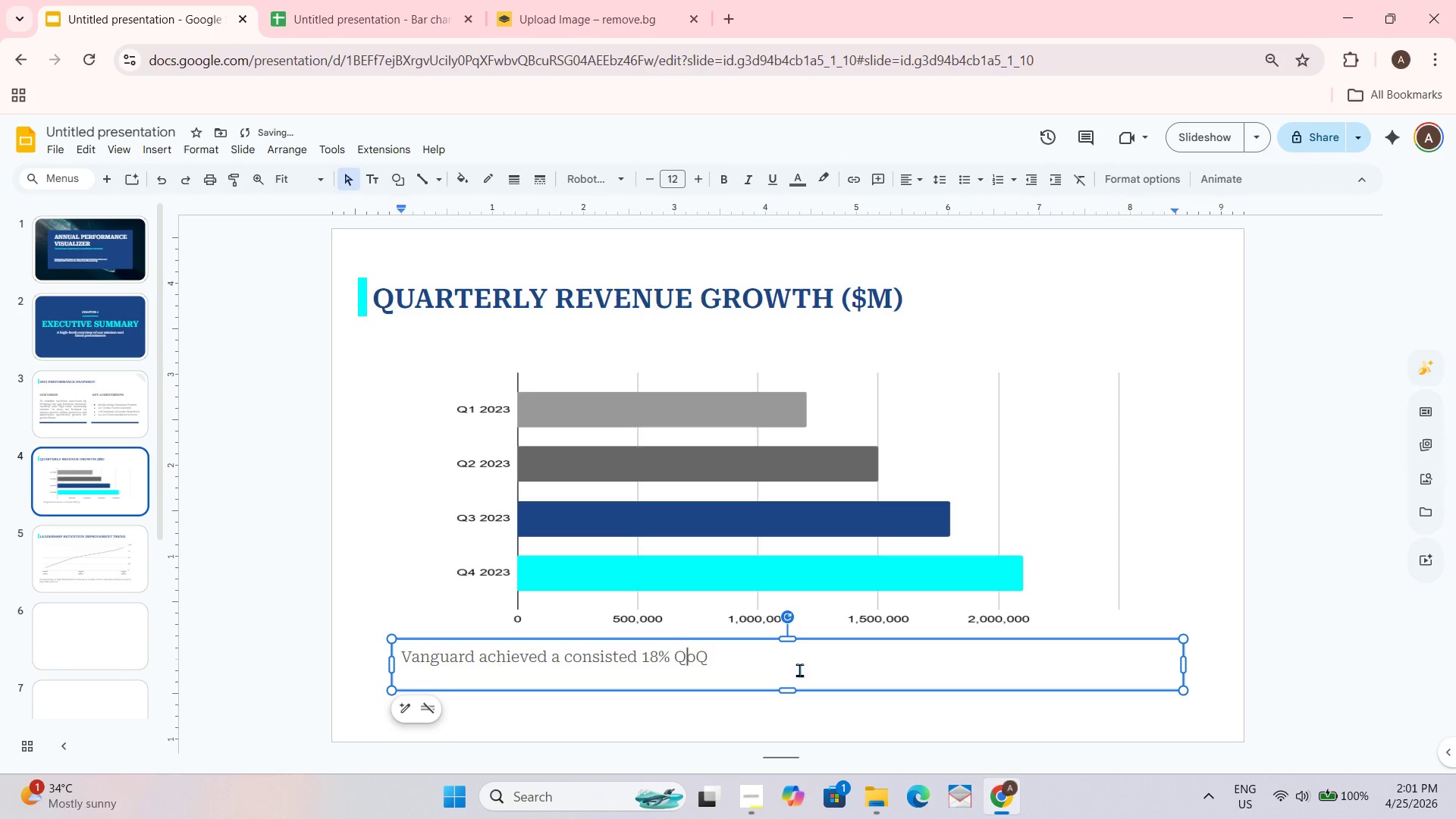 
key(ArrowRight)
 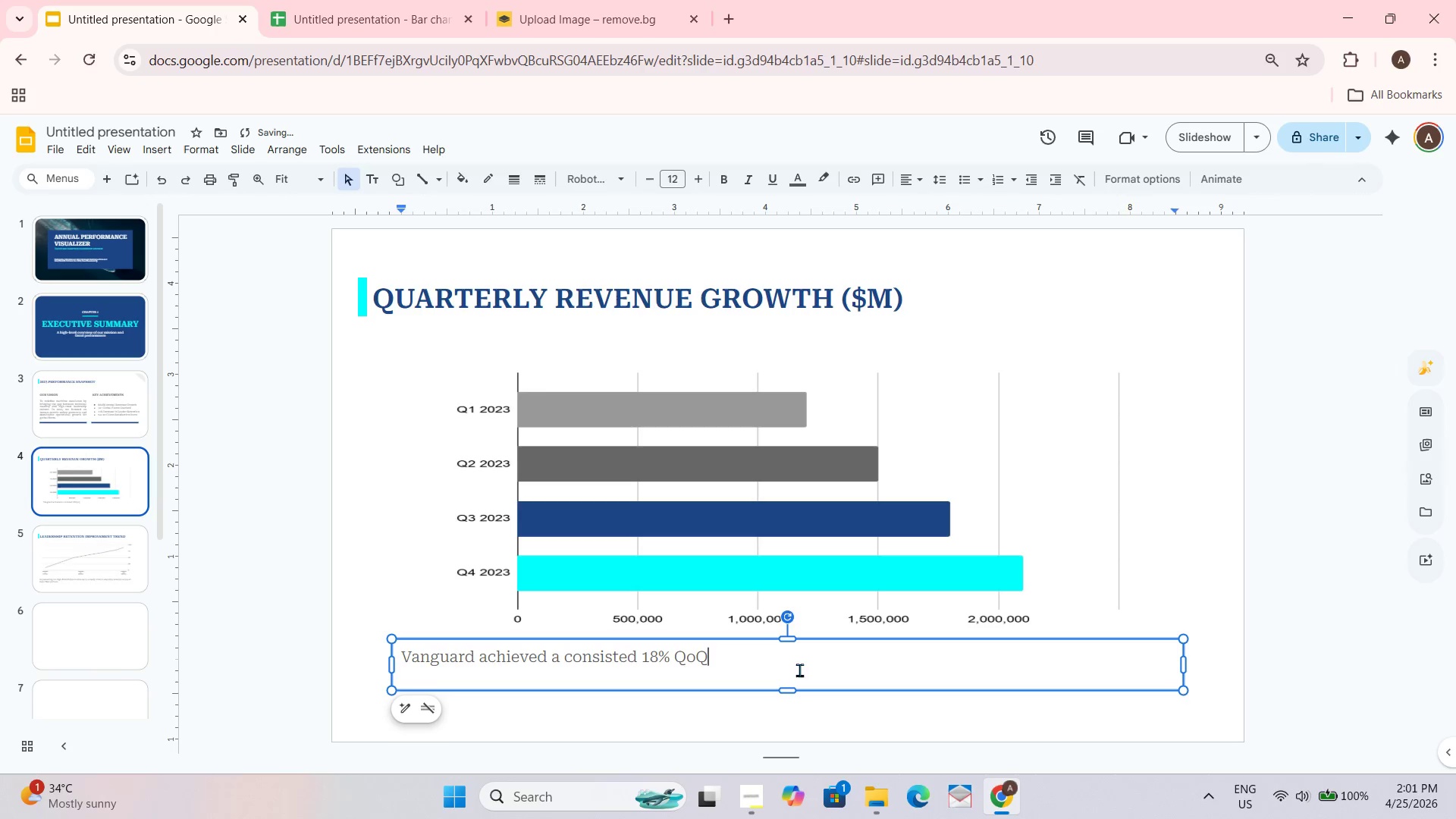 
key(ArrowRight)
 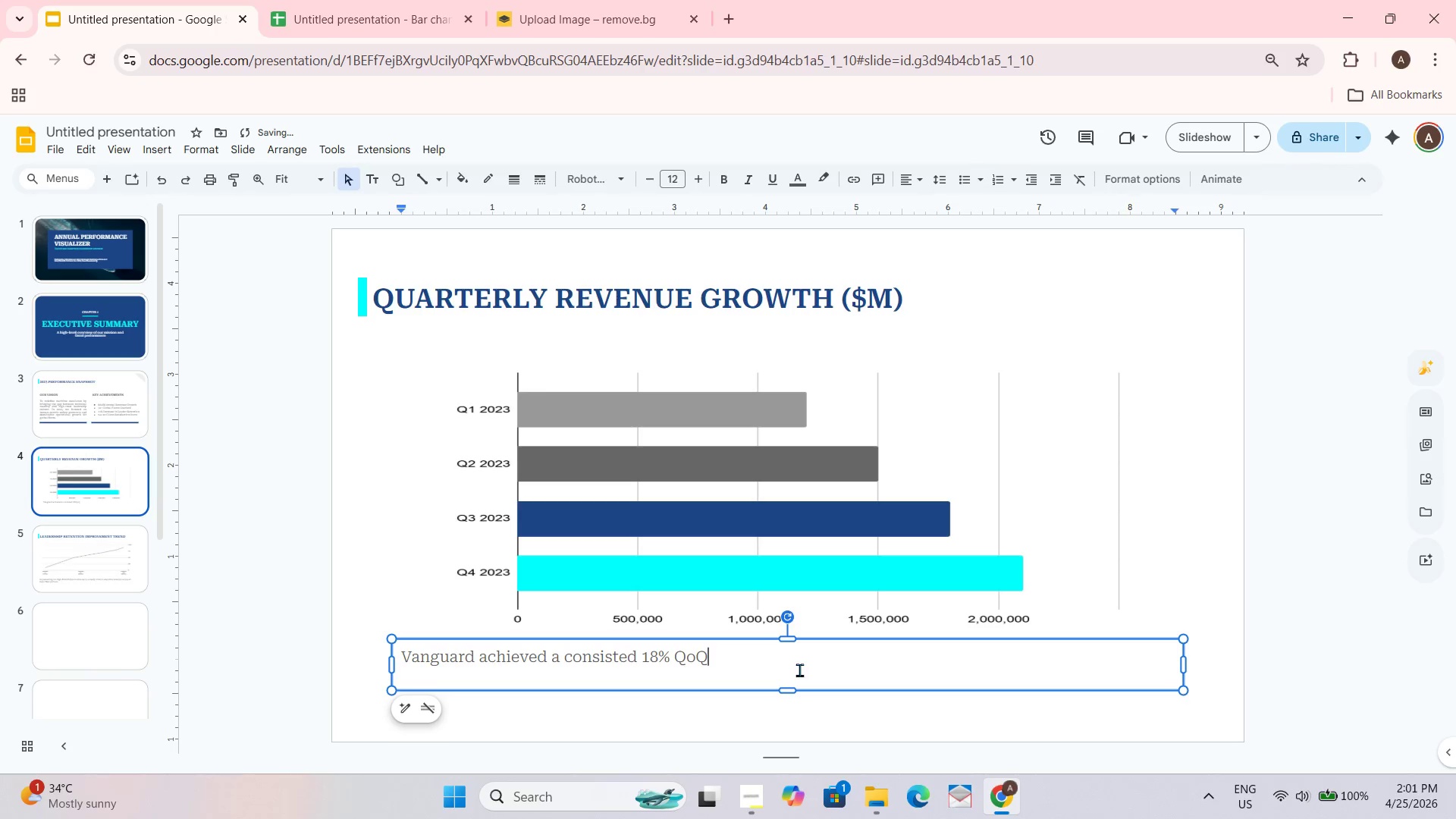 
key(ArrowRight)
 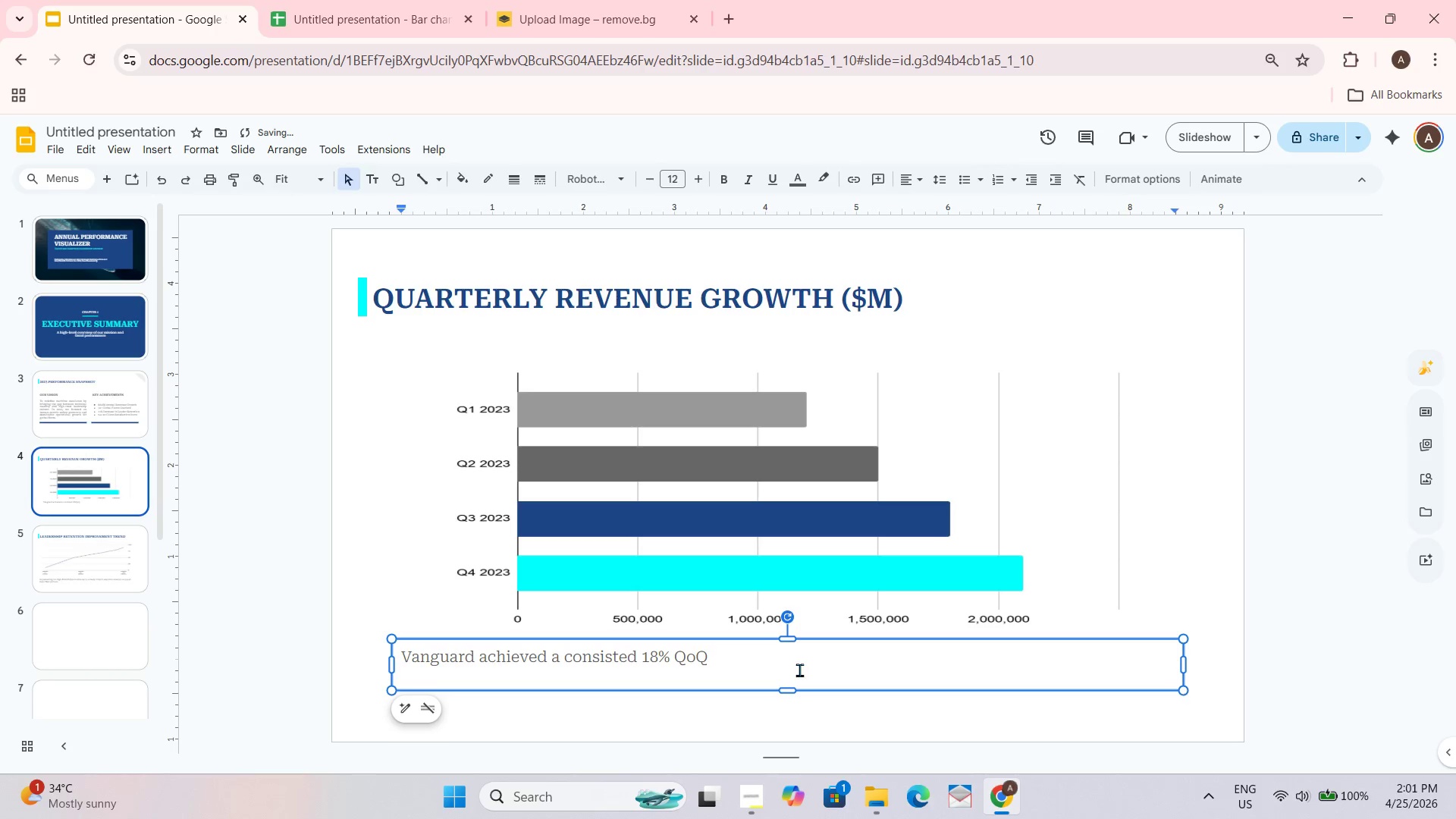 
type(f)
key(Backspace)
type(growth, driven by)
 